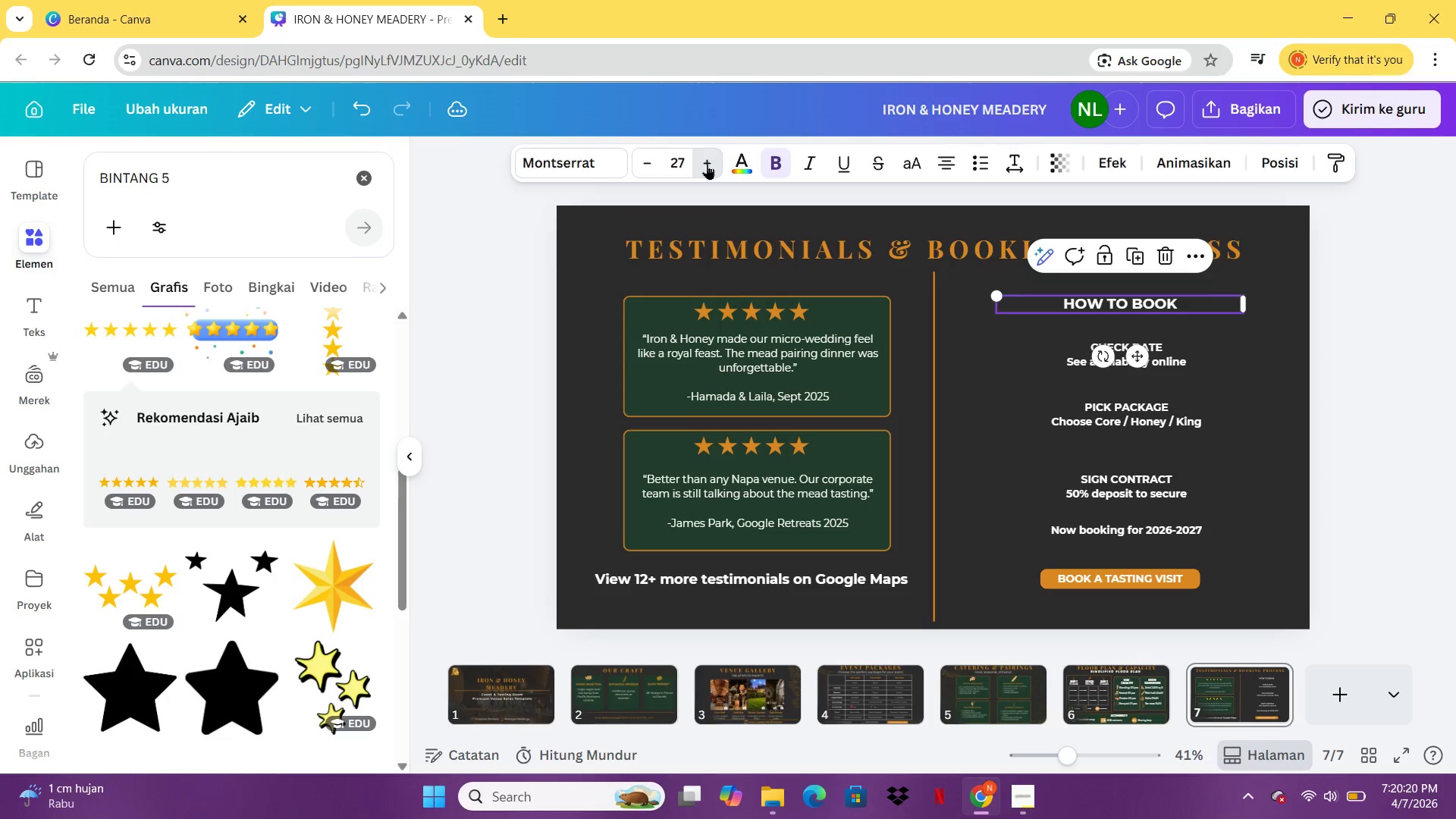 
triple_click([707, 164])
 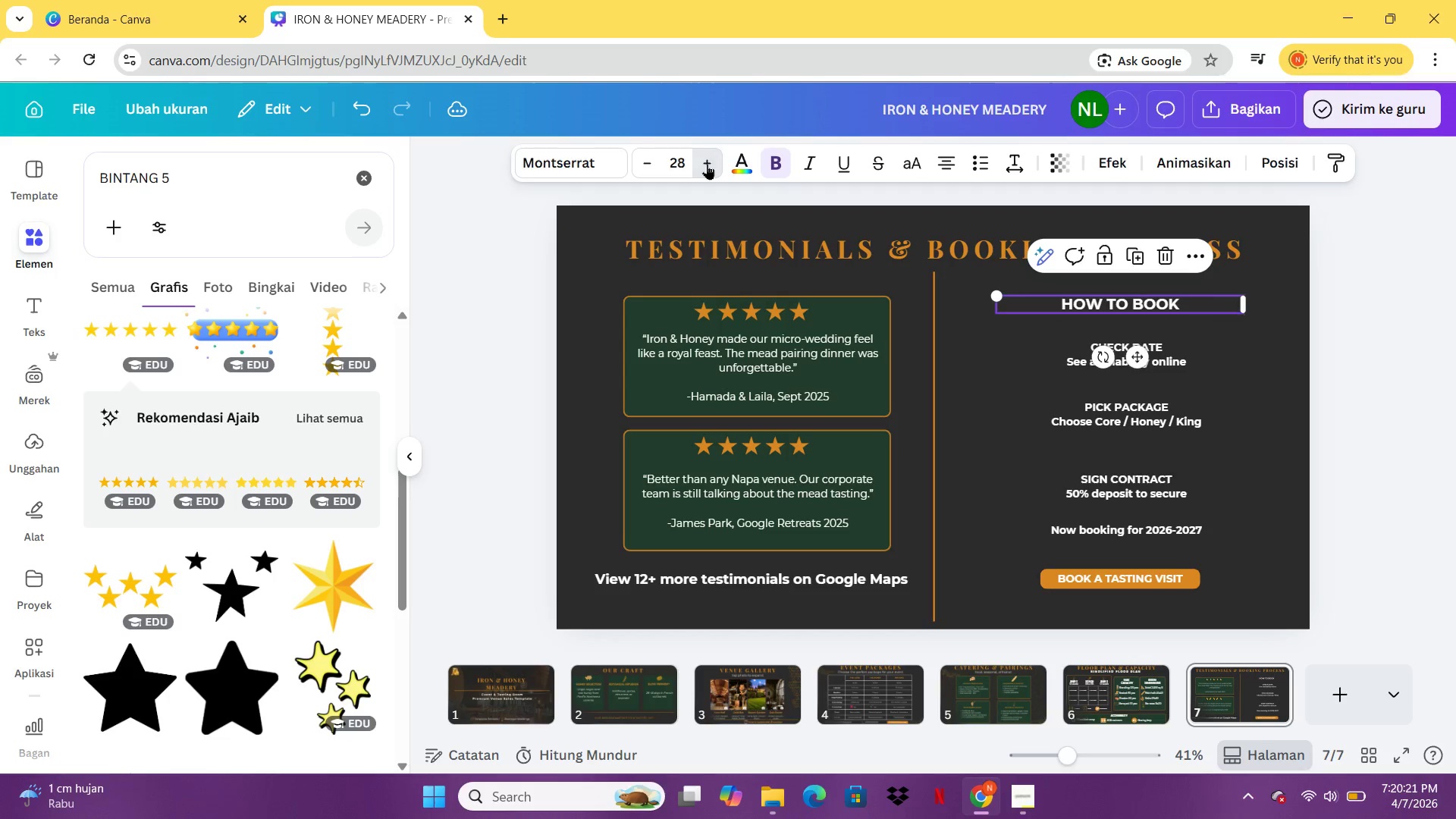 
triple_click([707, 164])
 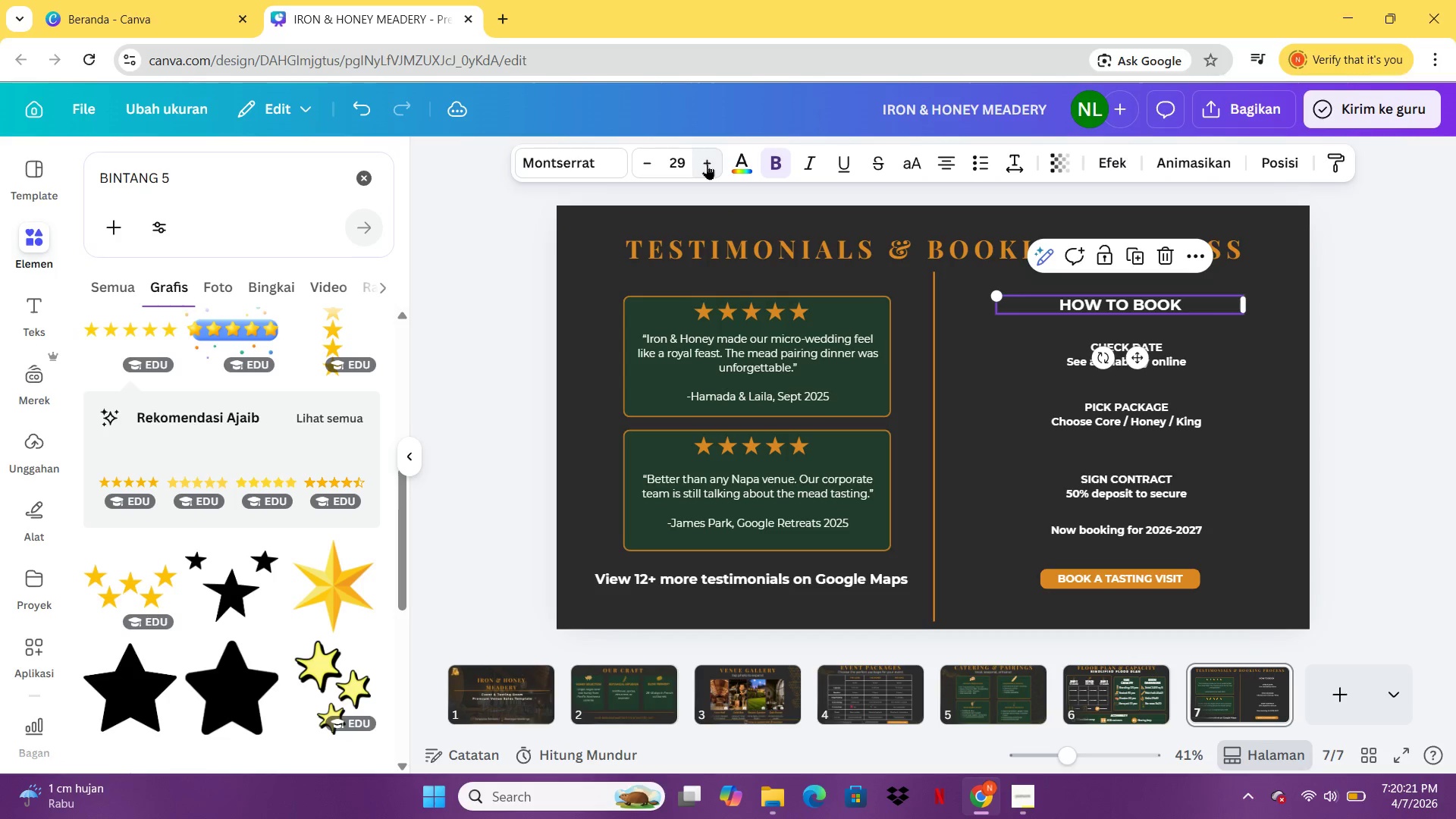 
triple_click([707, 164])
 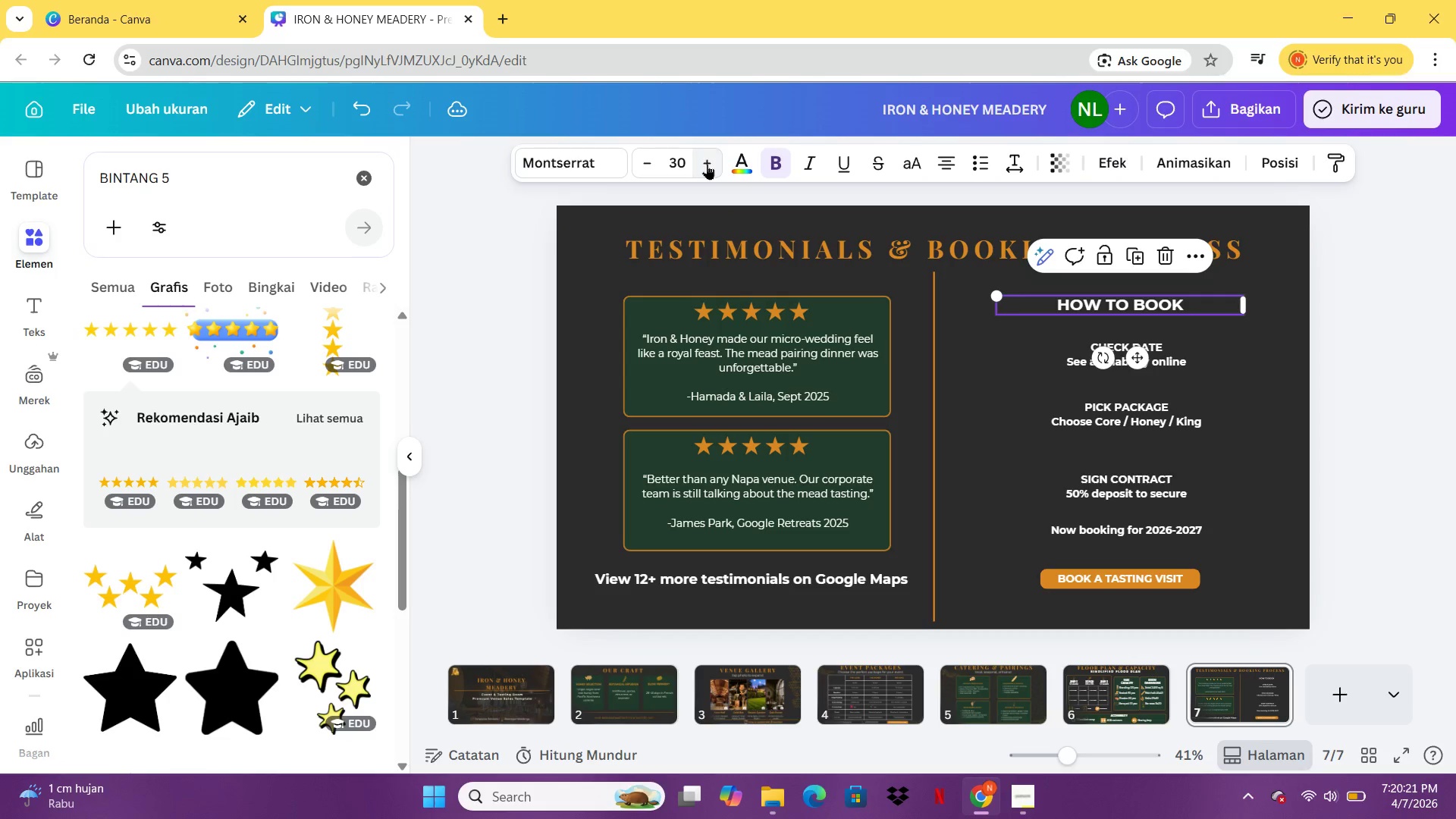 
triple_click([707, 164])
 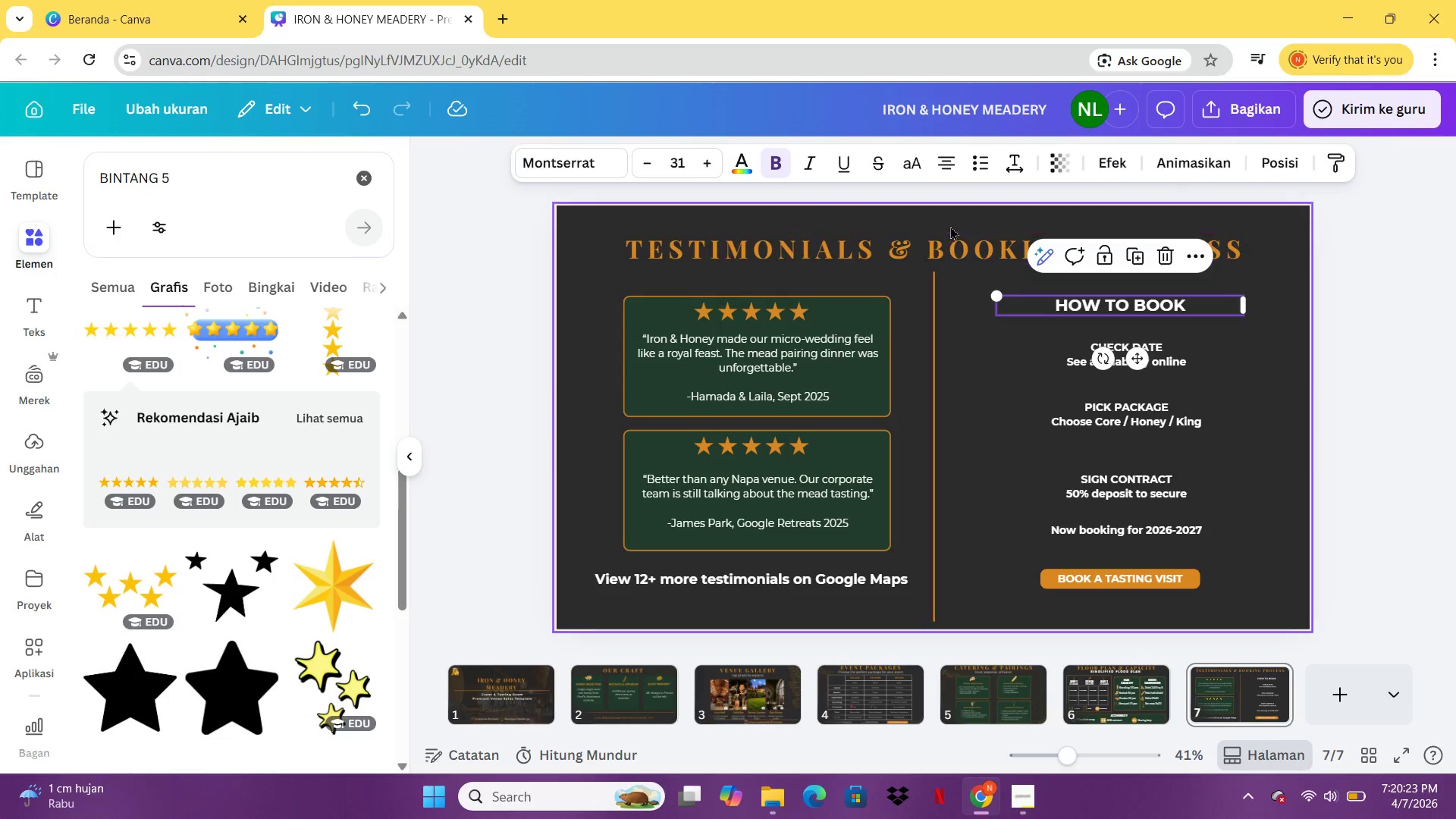 
left_click_drag(start_coordinate=[1147, 356], to_coordinate=[1147, 338])
 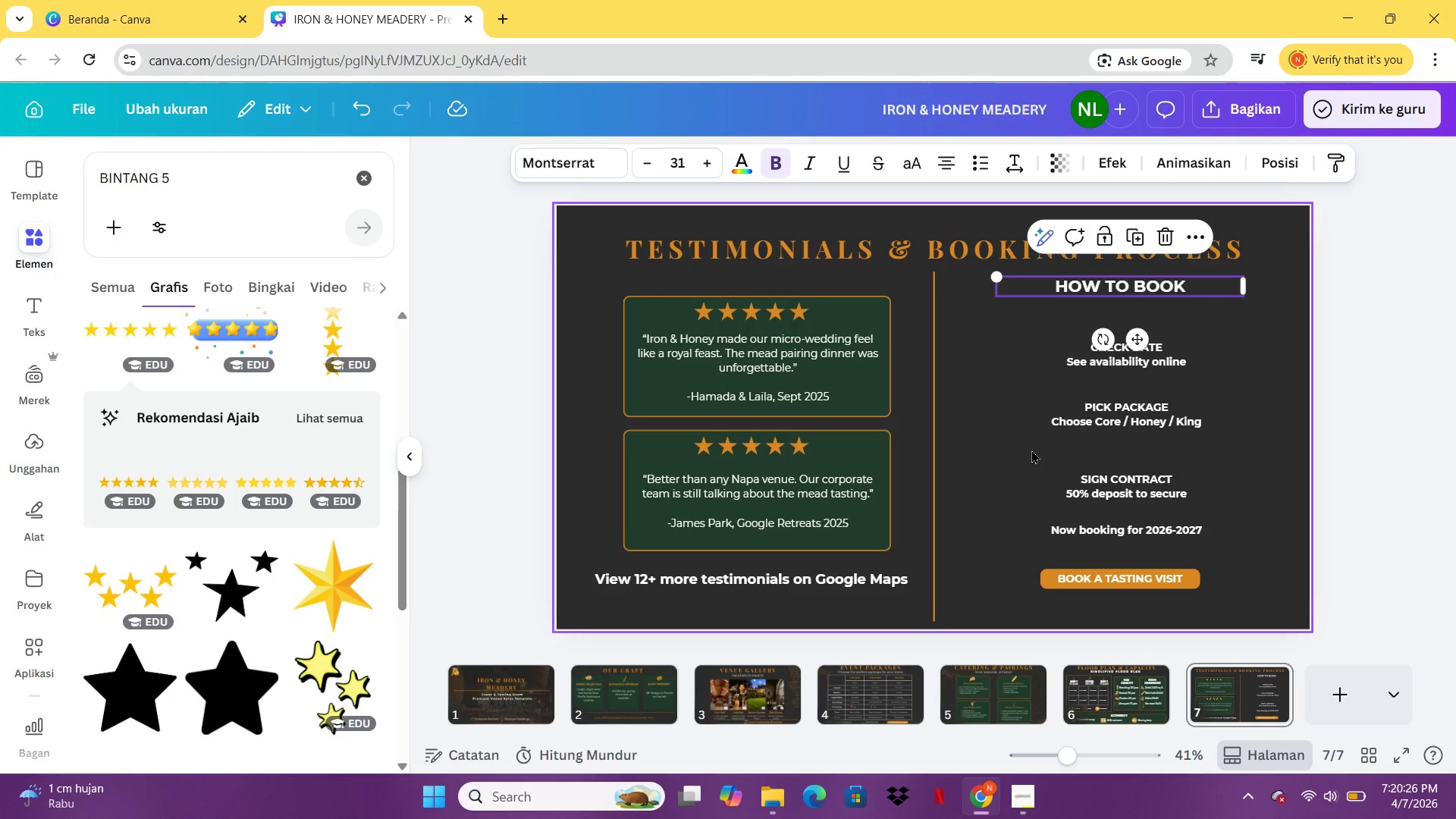 
left_click([1031, 450])
 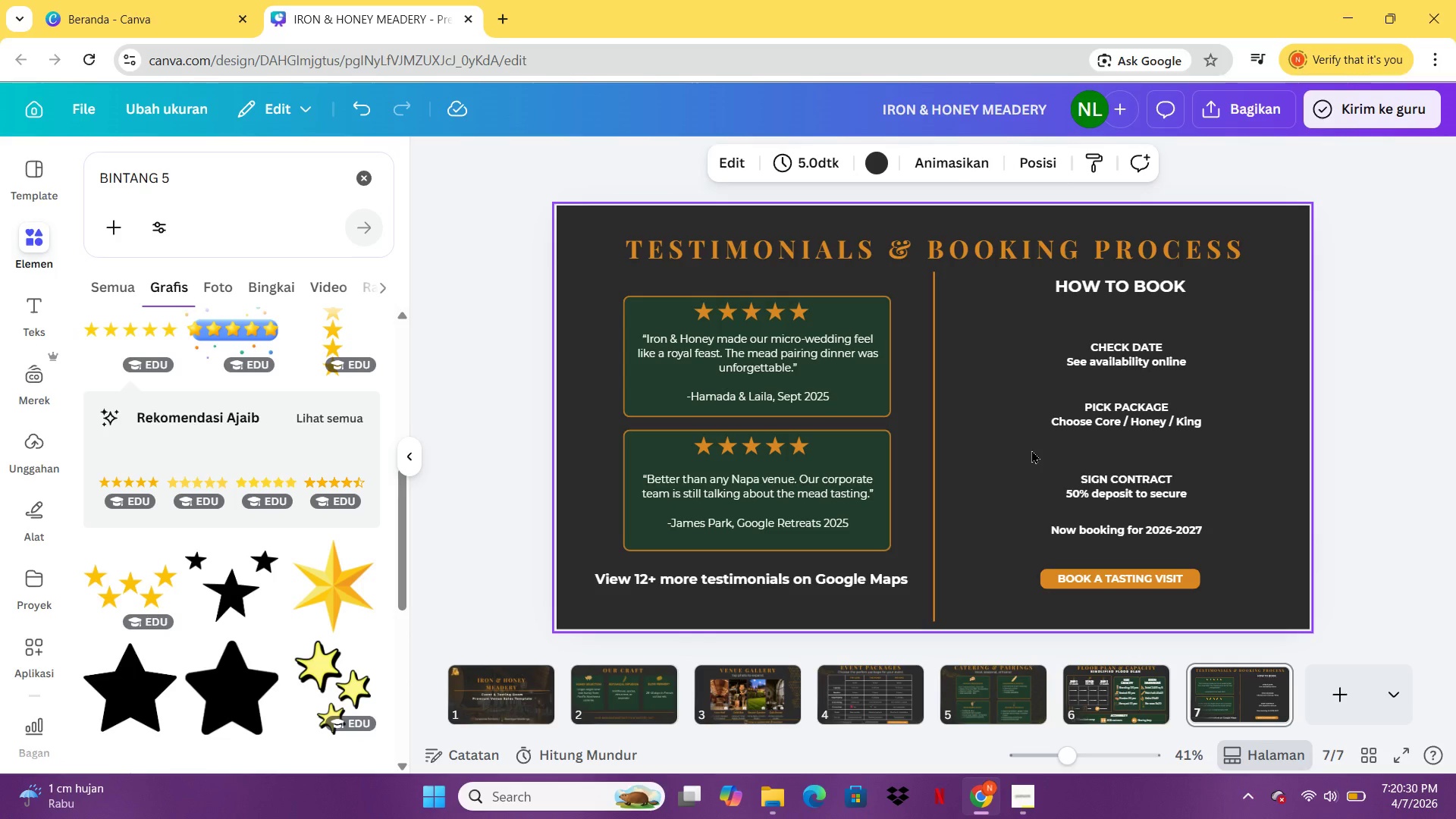 
left_click_drag(start_coordinate=[1104, 353], to_coordinate=[1102, 338])
 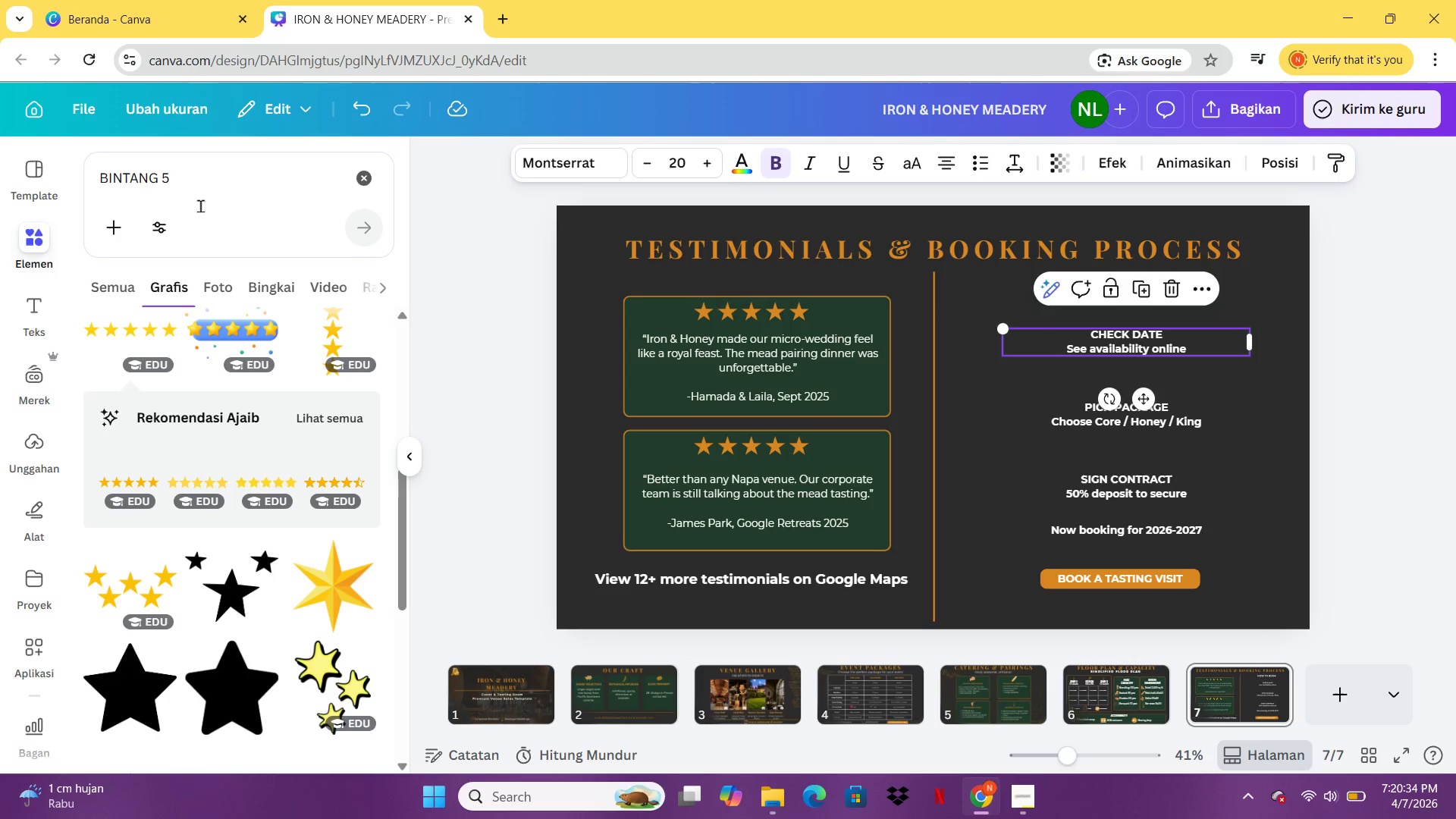 
left_click_drag(start_coordinate=[202, 188], to_coordinate=[100, 185])
 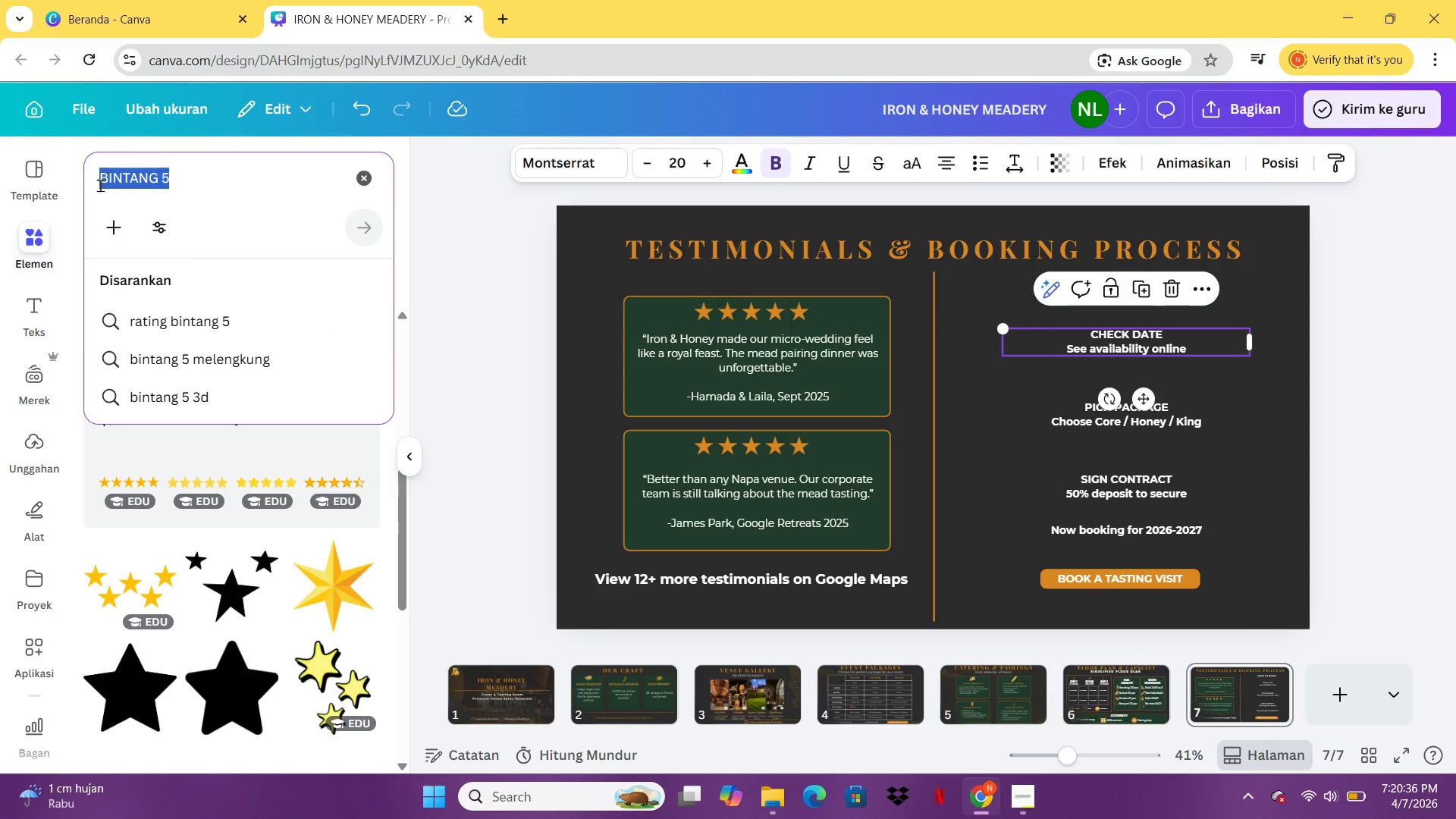 
key(1)
 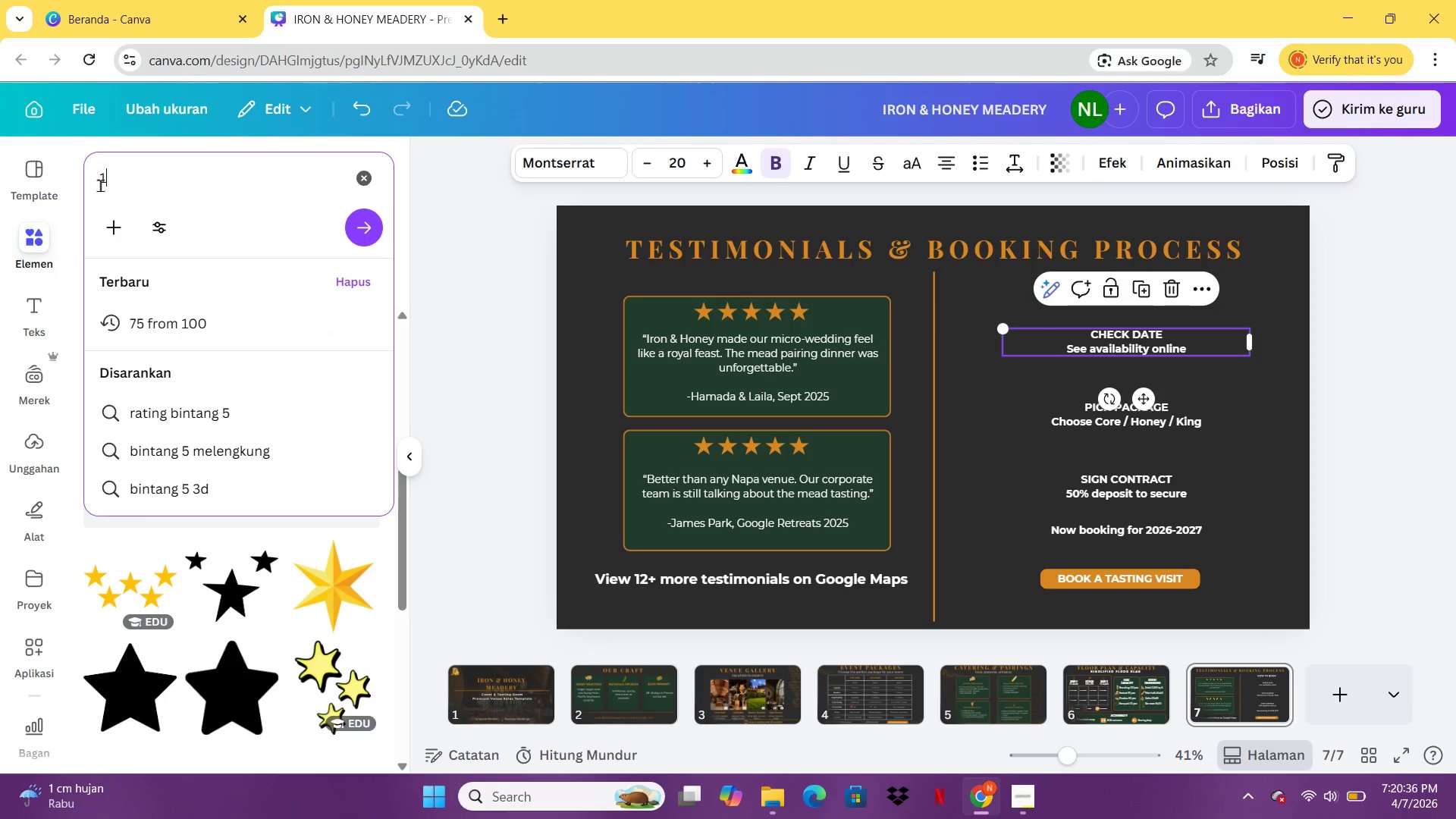 
key(Enter)
 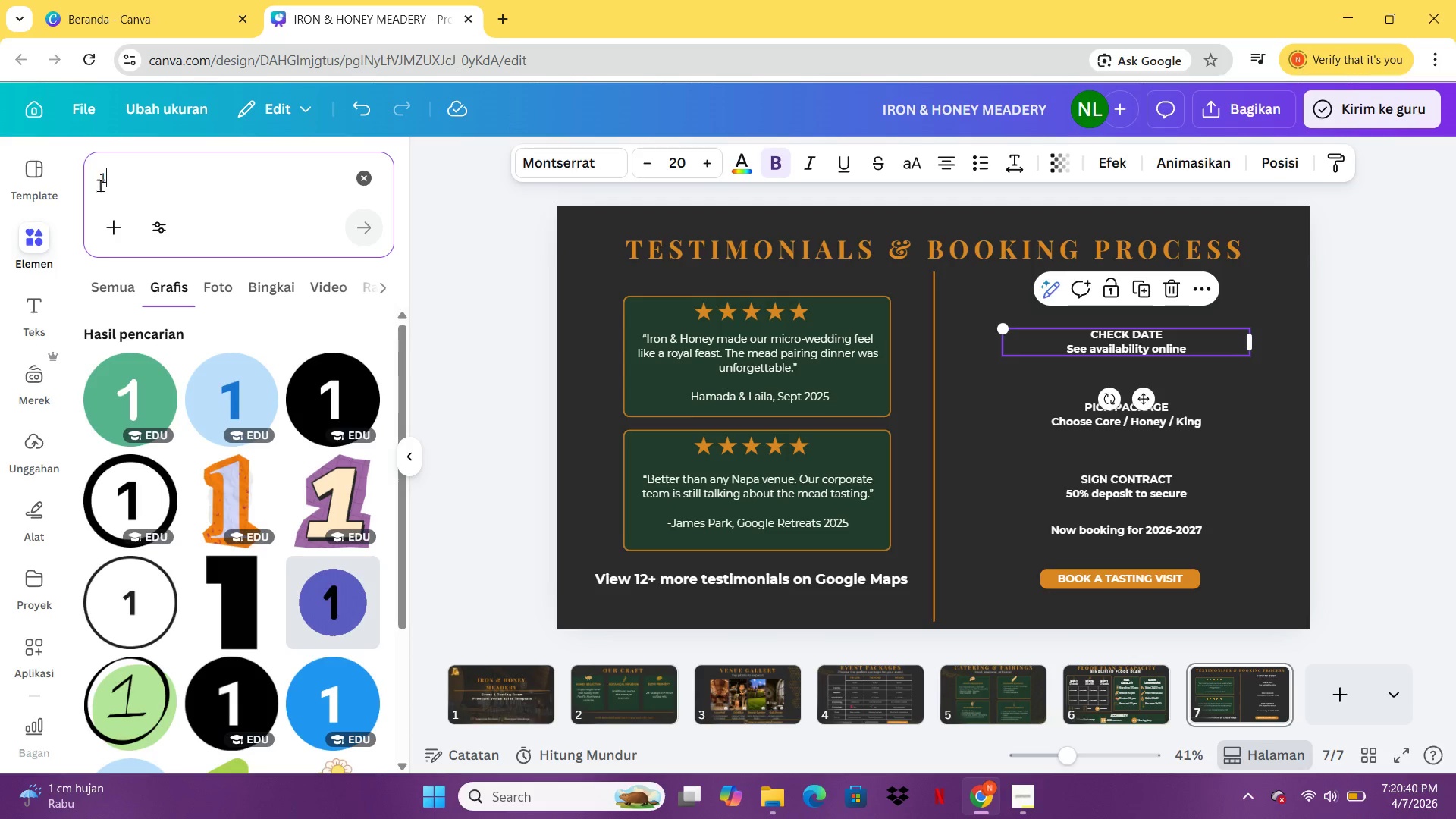 
left_click([1328, 431])
 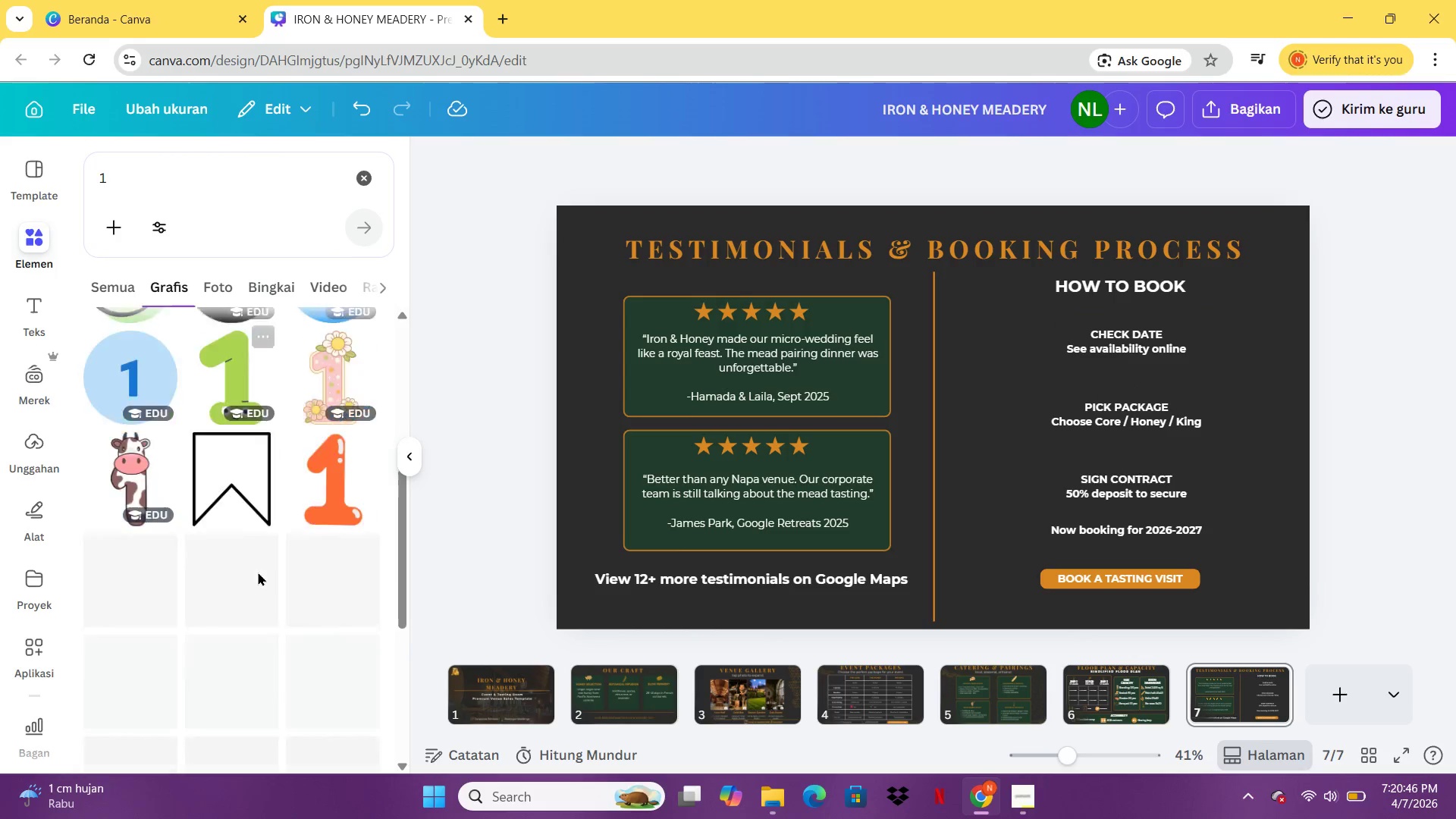 
wait(6.58)
 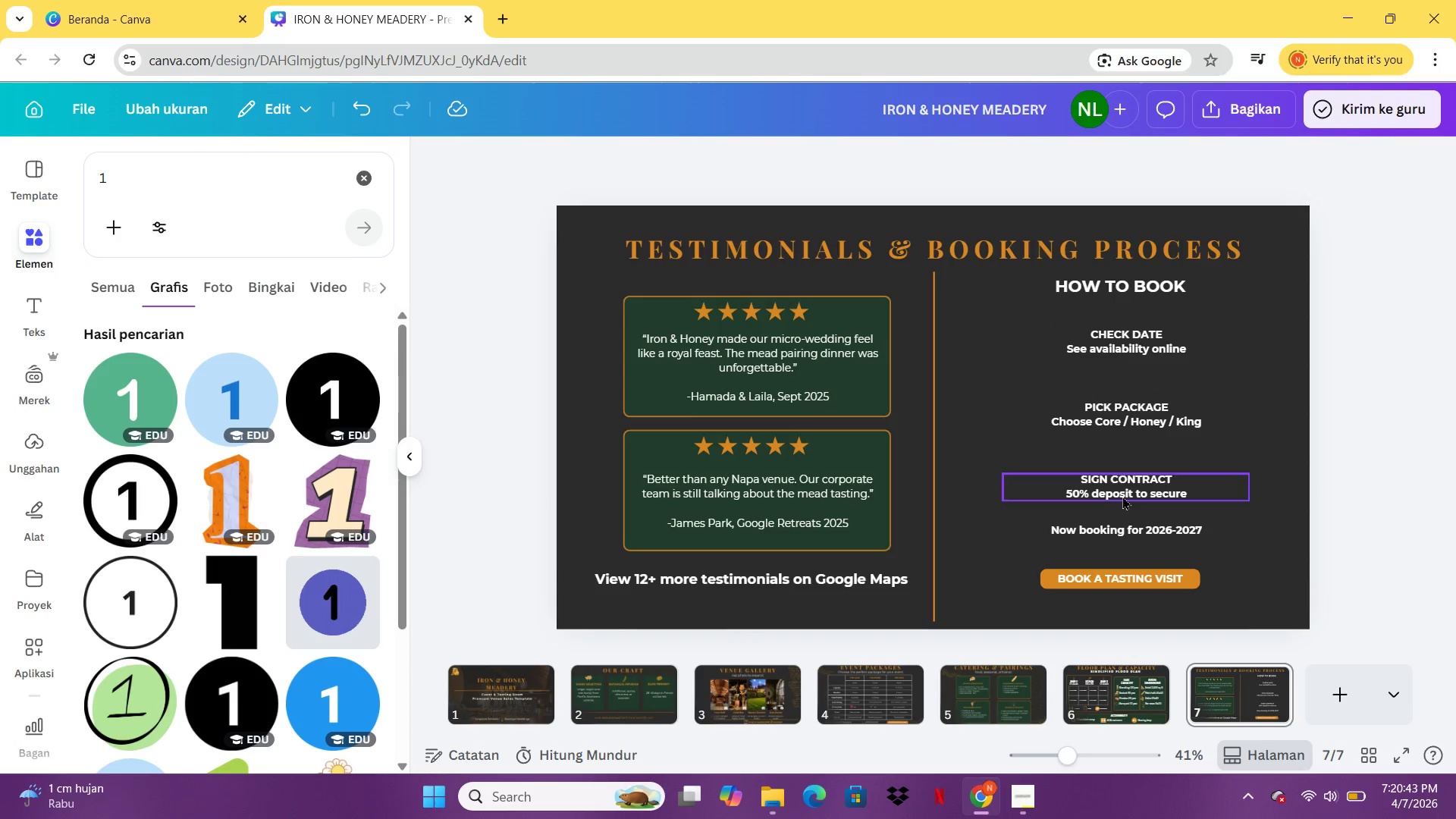 
mouse_move([149, 387])
 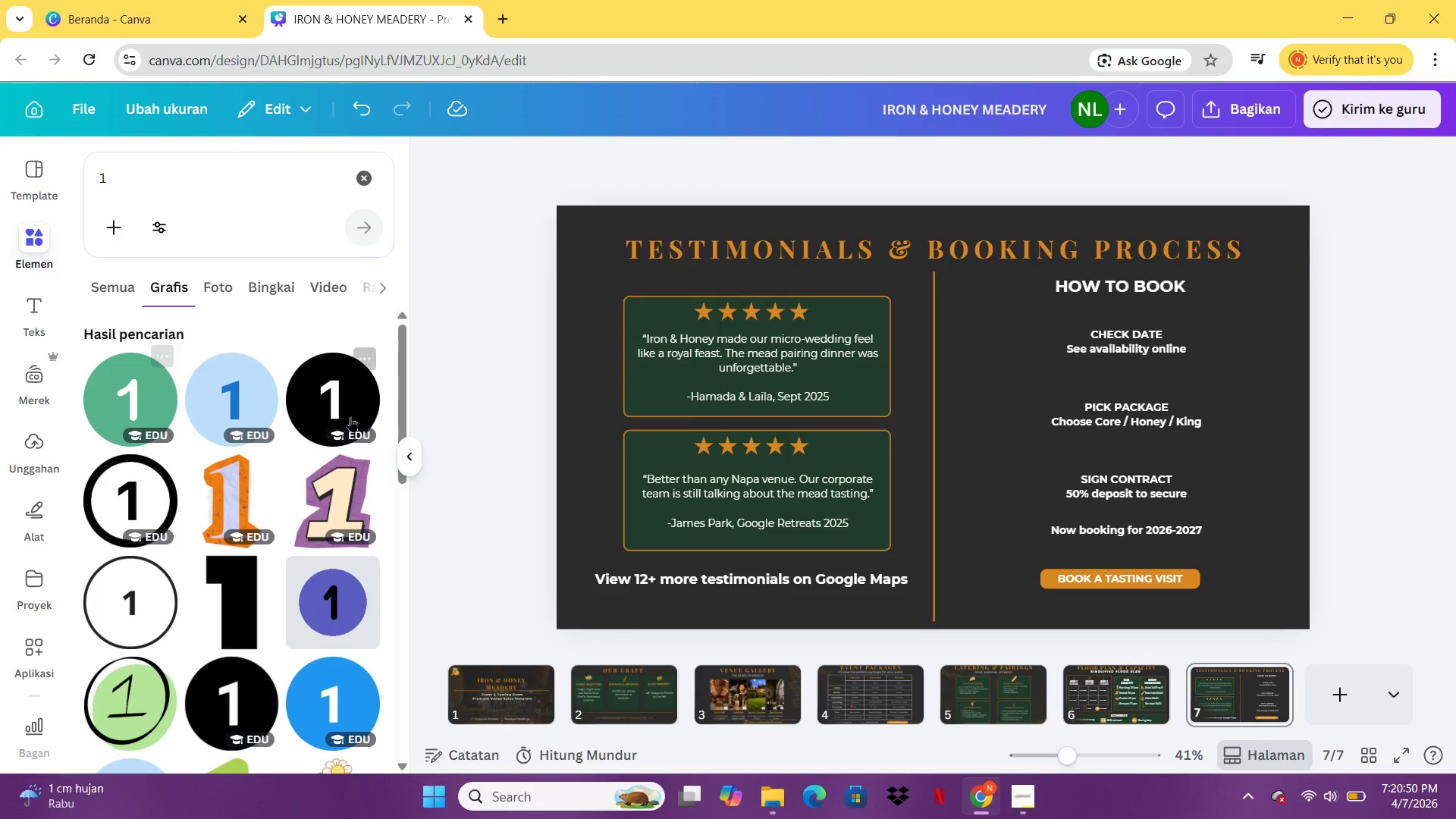 
left_click([350, 416])
 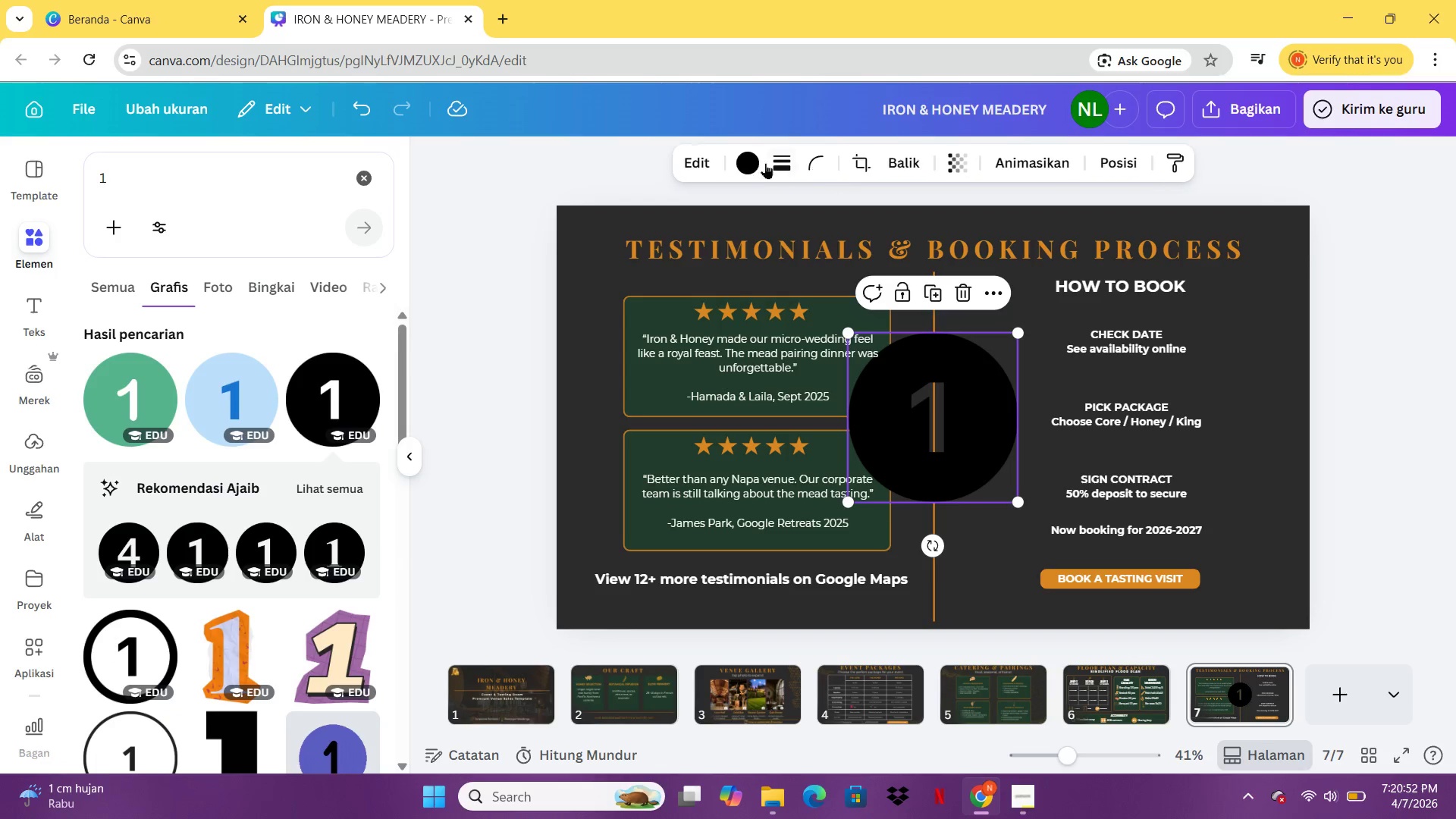 
left_click([754, 160])
 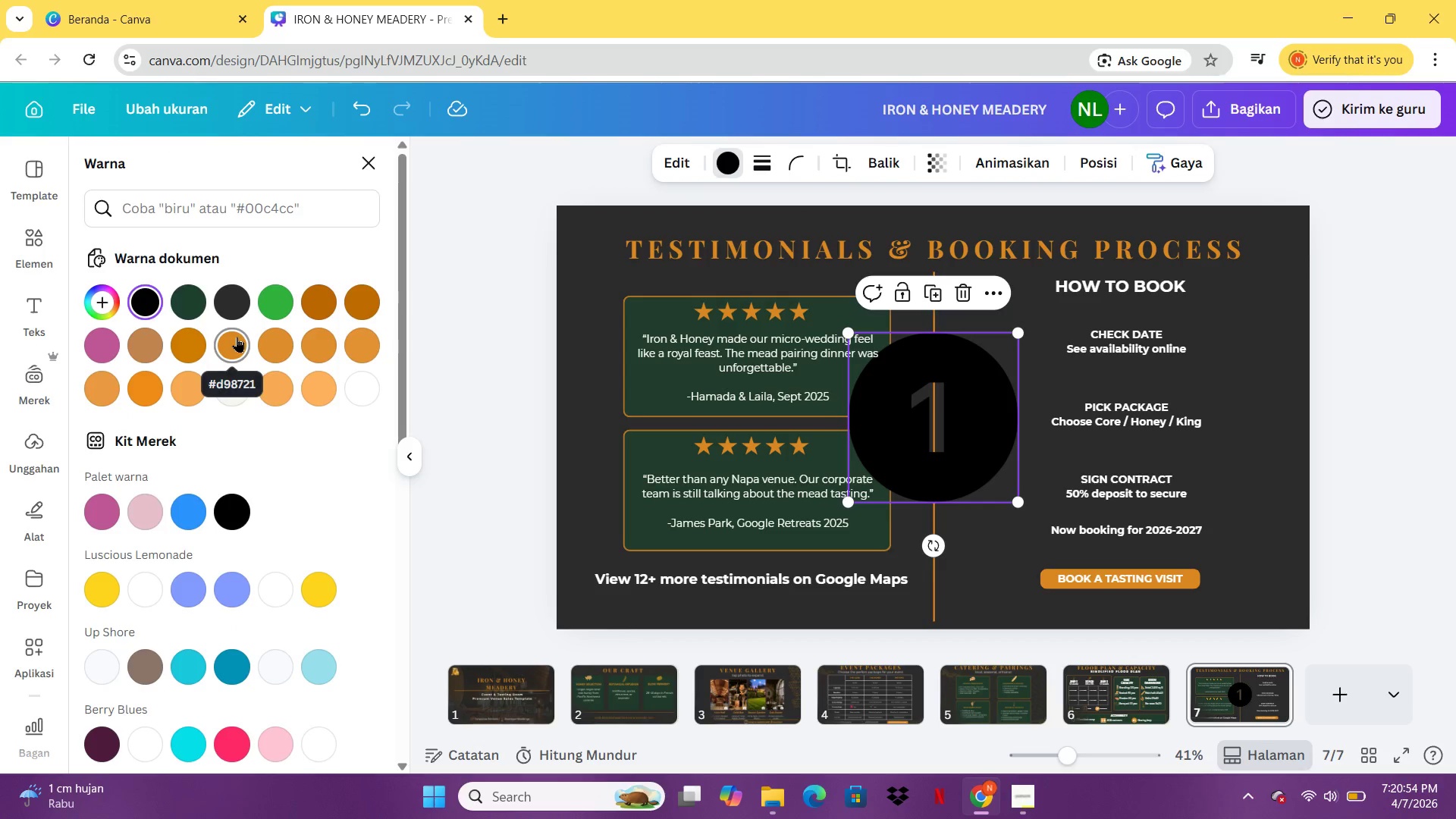 
left_click([237, 337])
 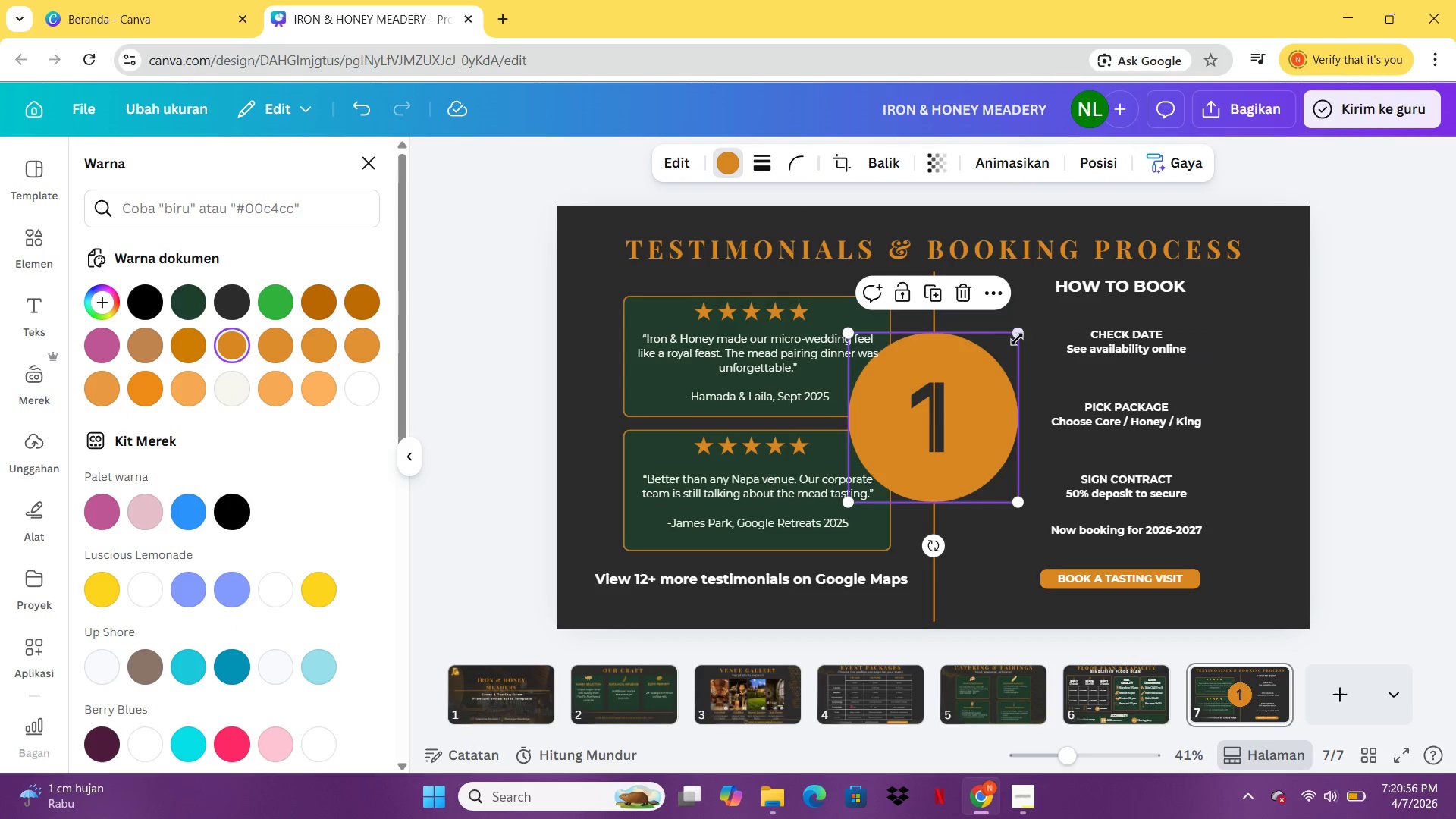 
left_click_drag(start_coordinate=[1017, 339], to_coordinate=[912, 471])
 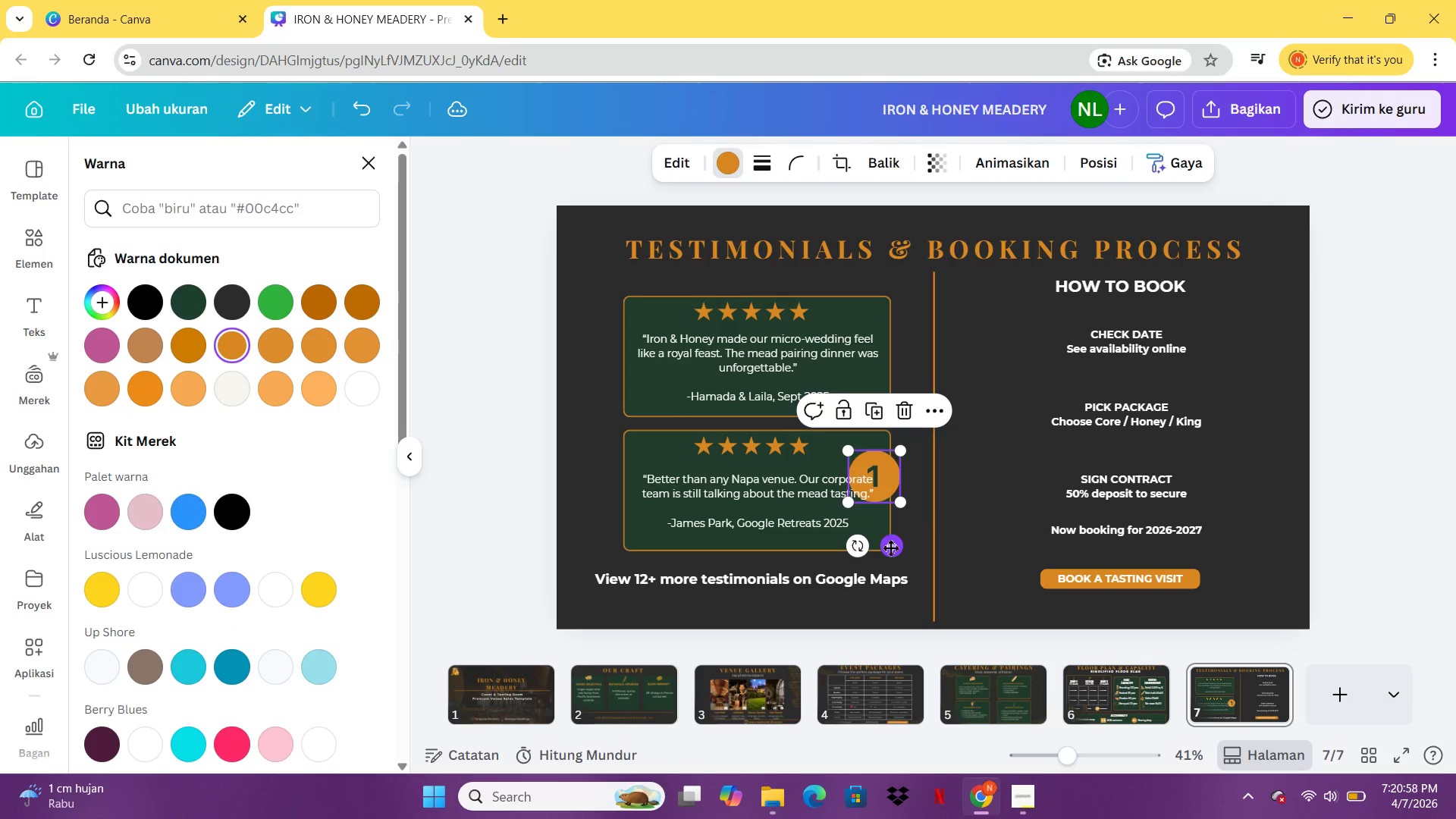 
left_click_drag(start_coordinate=[891, 552], to_coordinate=[1138, 392])
 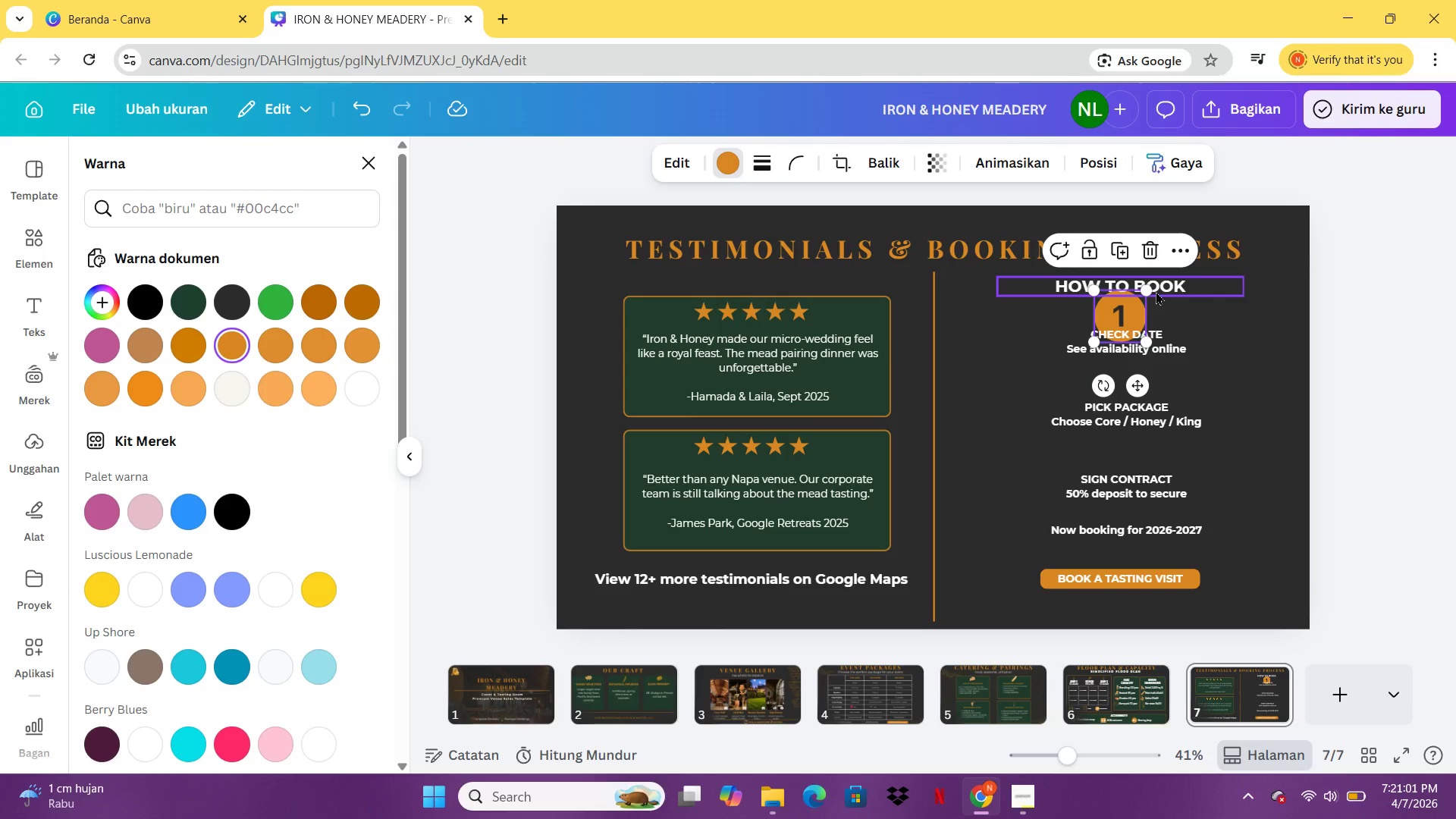 
left_click_drag(start_coordinate=[1146, 290], to_coordinate=[1119, 328])
 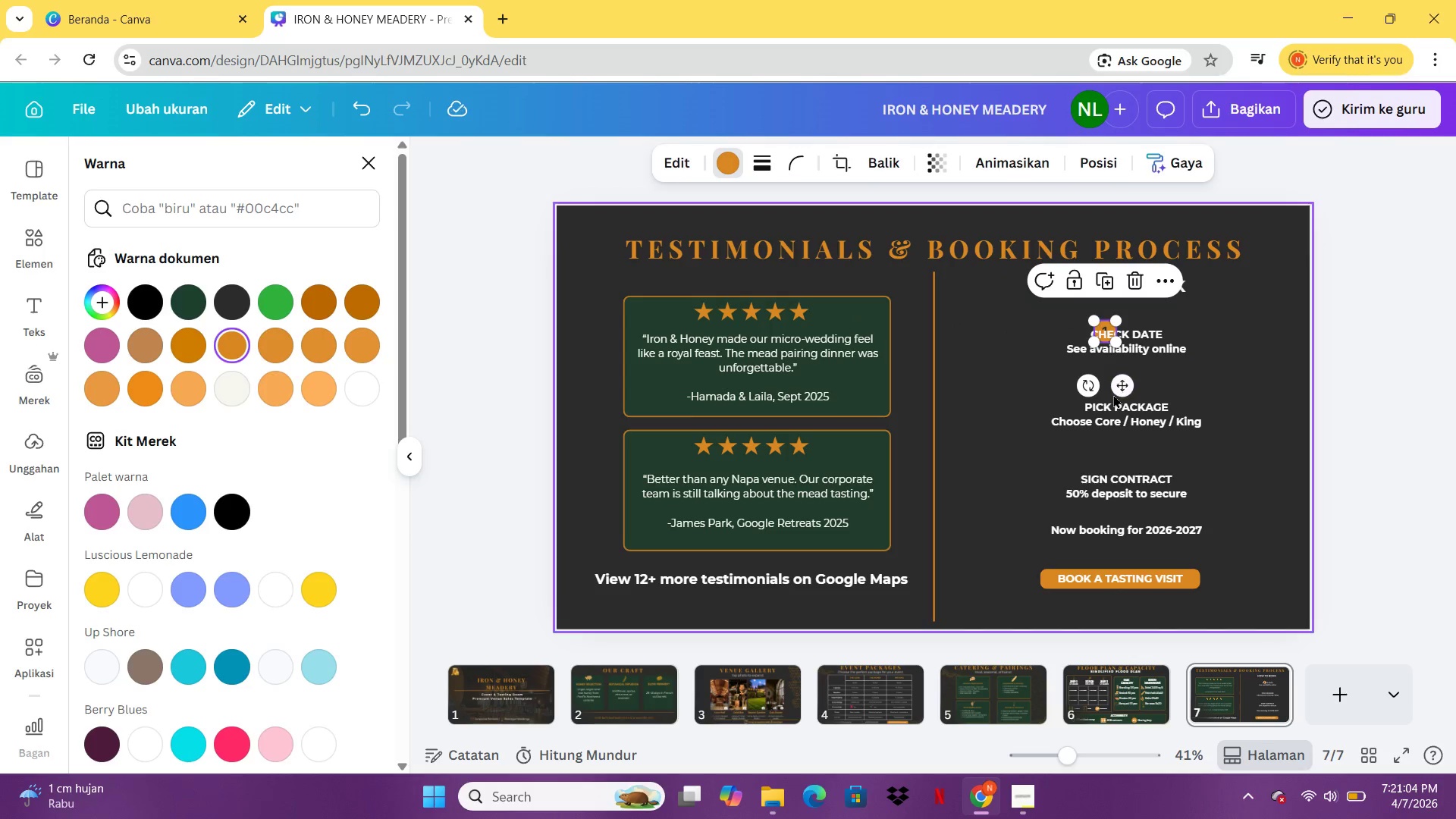 
left_click([1113, 394])
 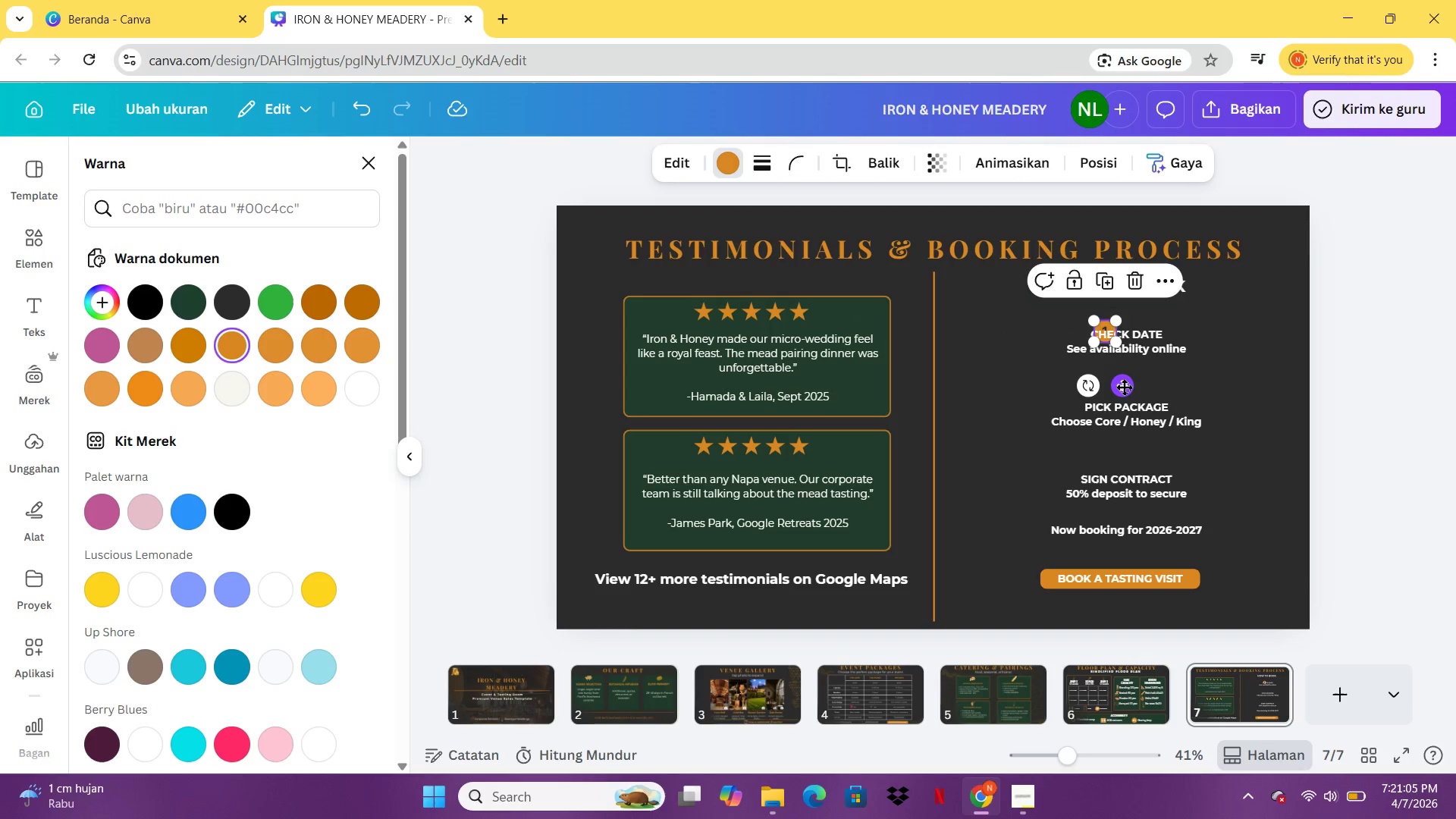 
left_click_drag(start_coordinate=[1124, 387], to_coordinate=[1144, 369])
 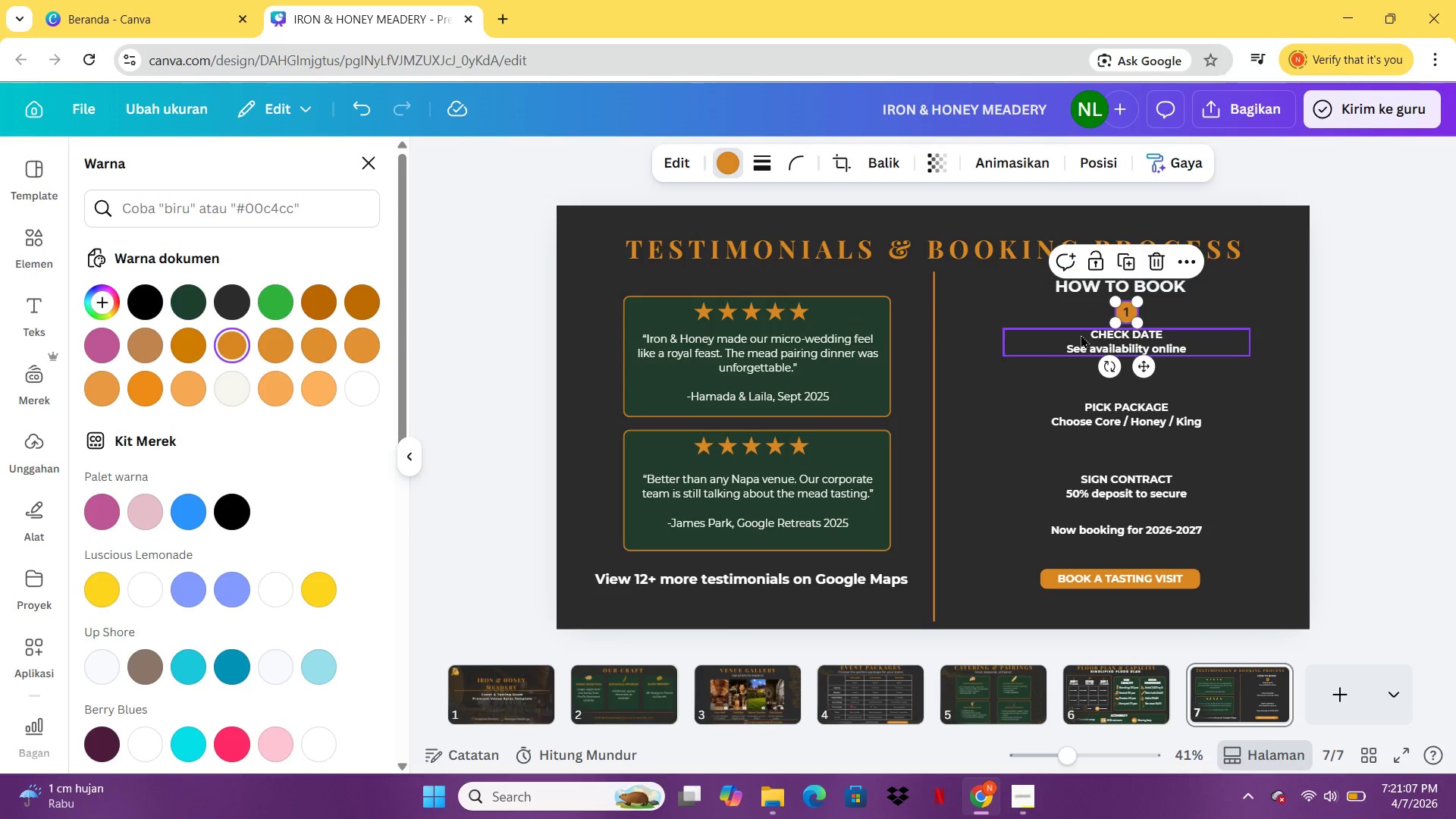 
left_click([1081, 334])
 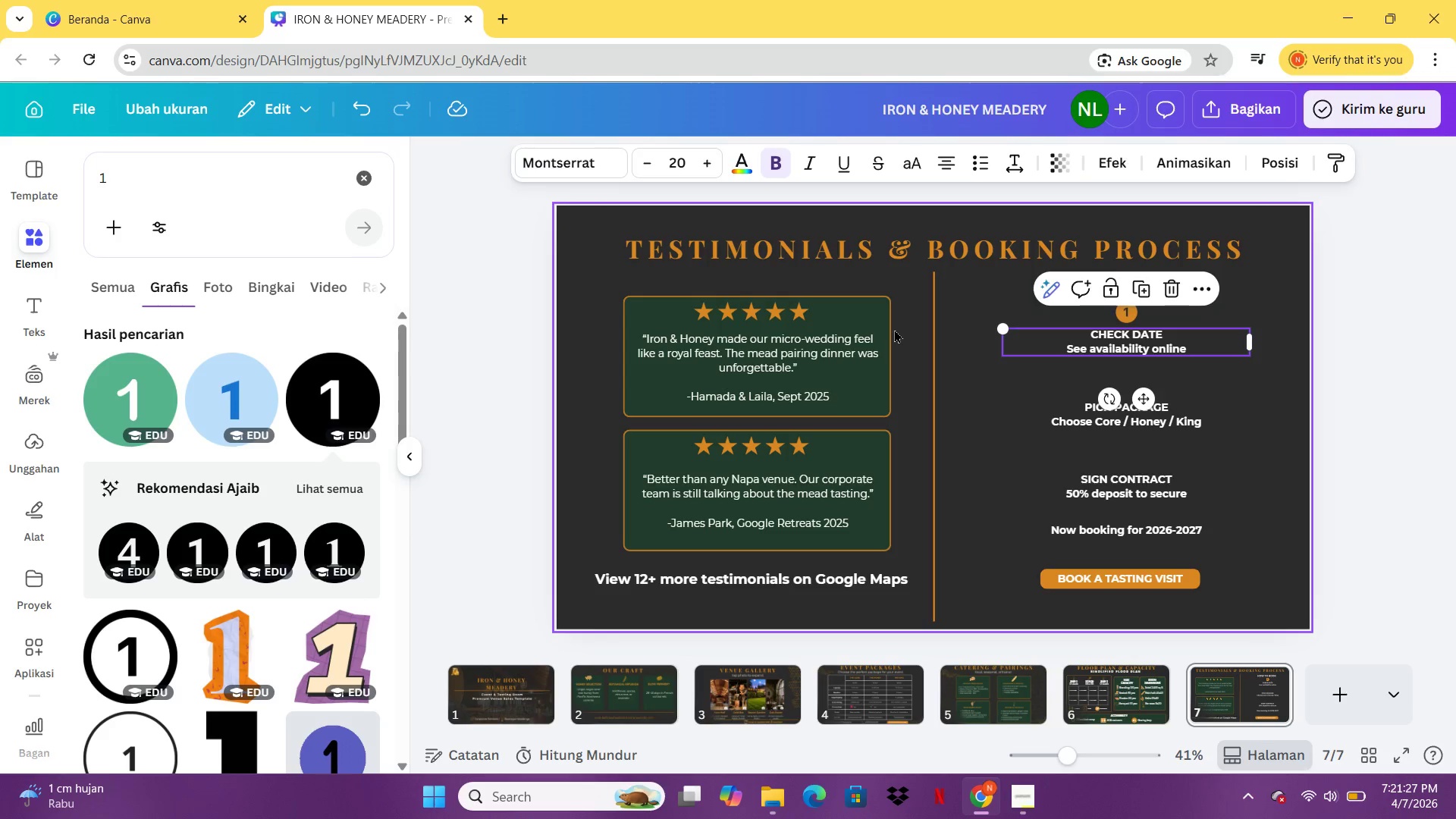 
wait(24.69)
 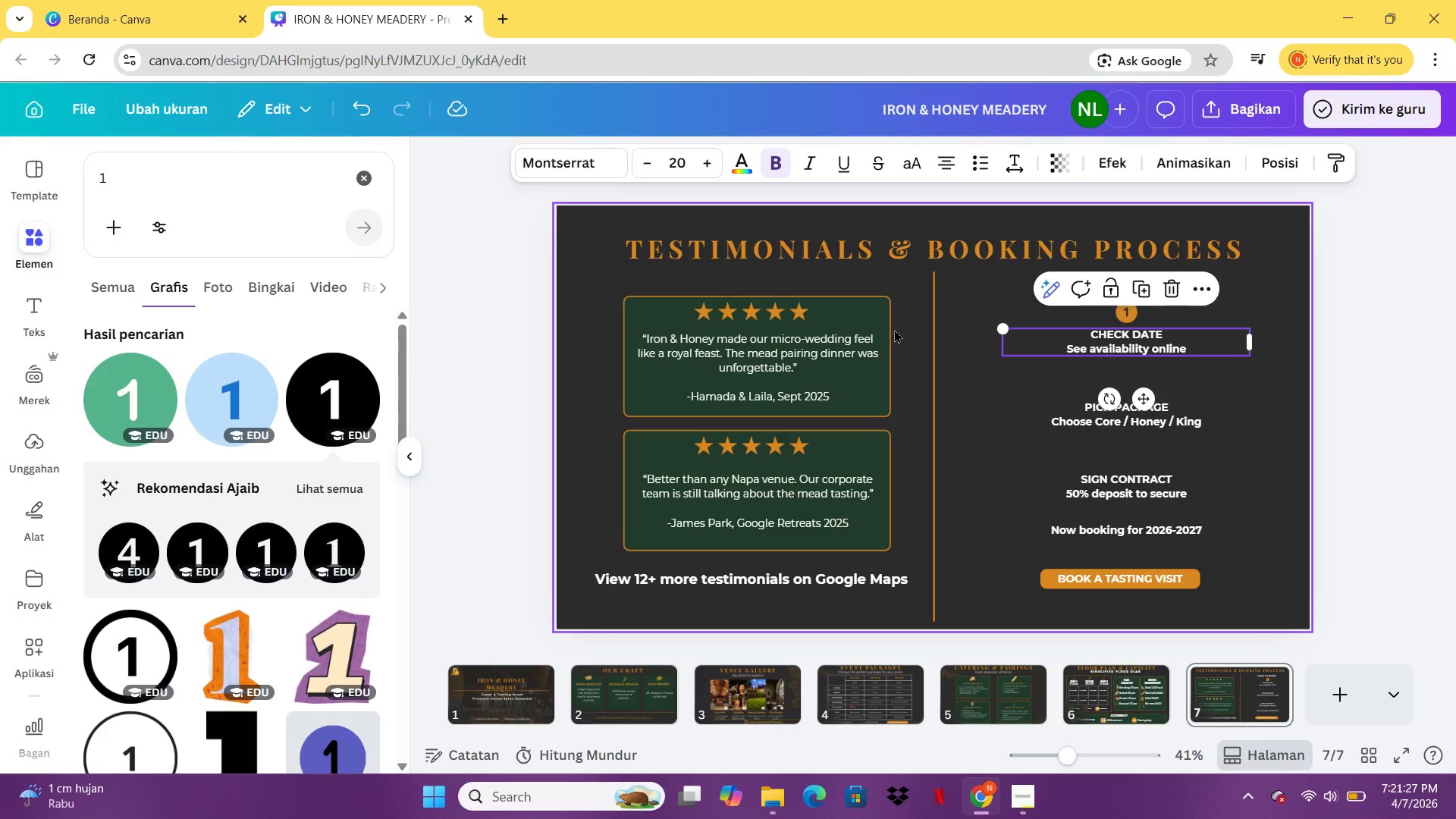 
left_click([1070, 575])
 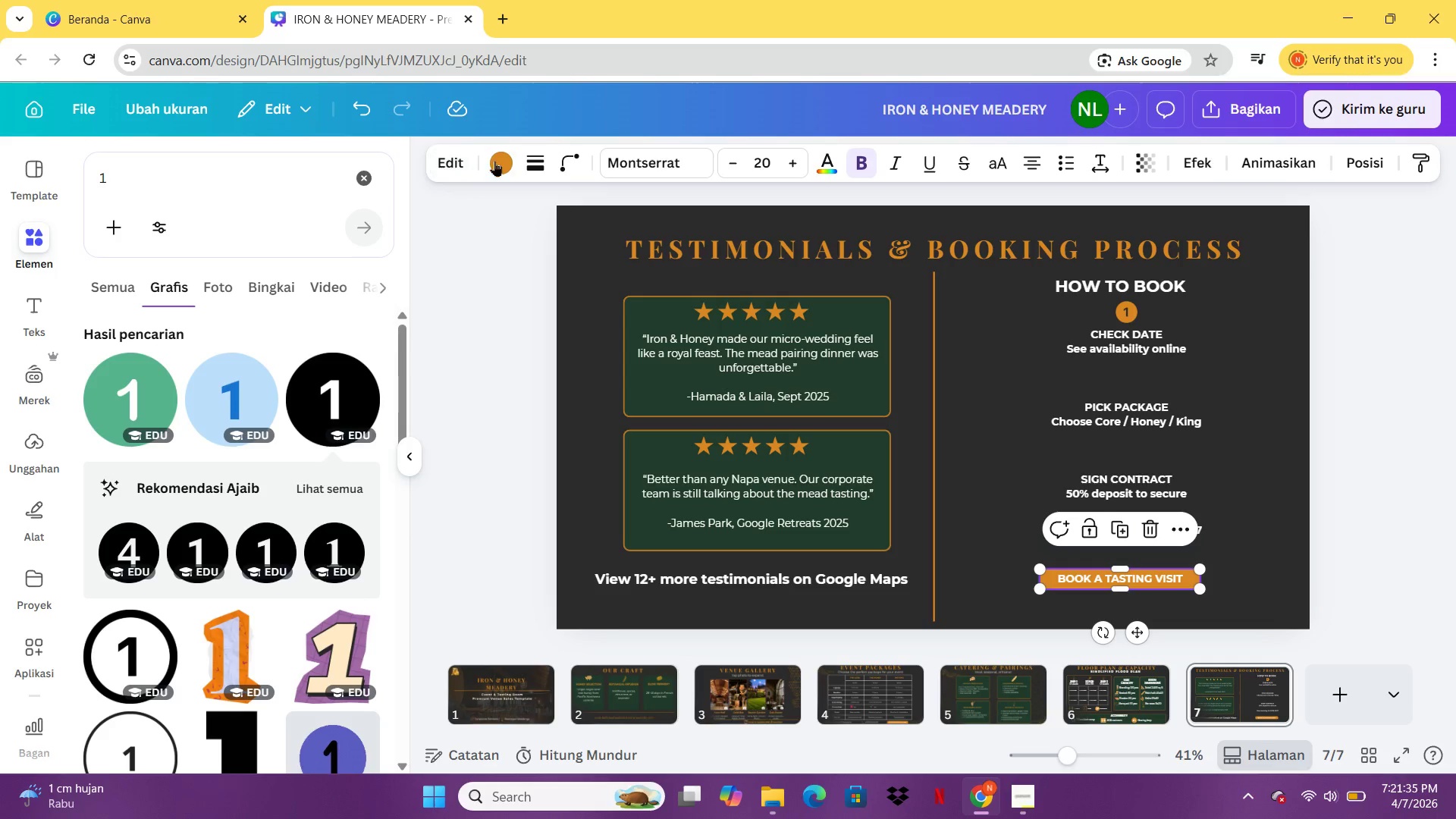 
left_click([497, 160])
 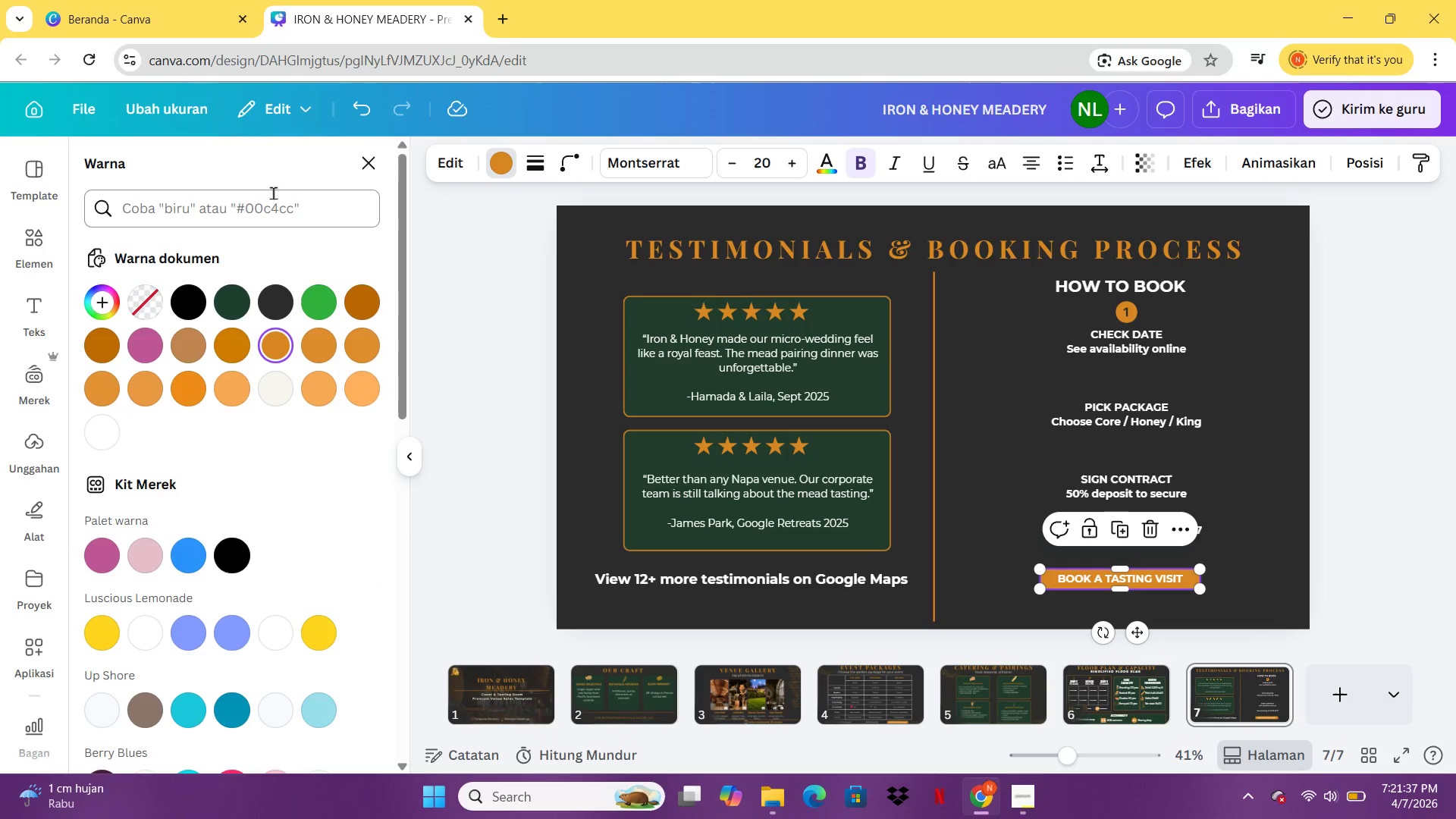 
left_click([267, 199])
 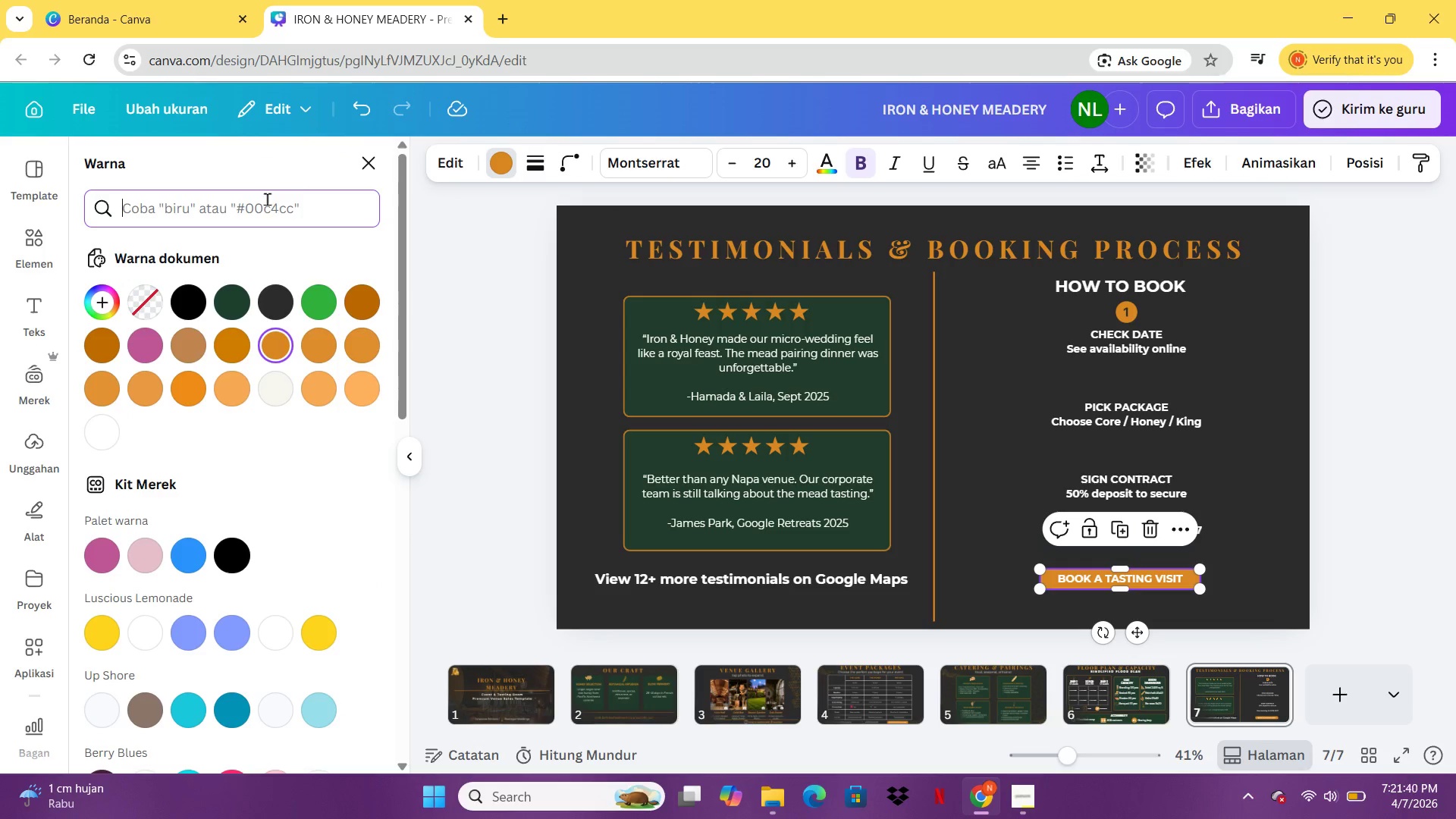 
type(2B2B2B)
 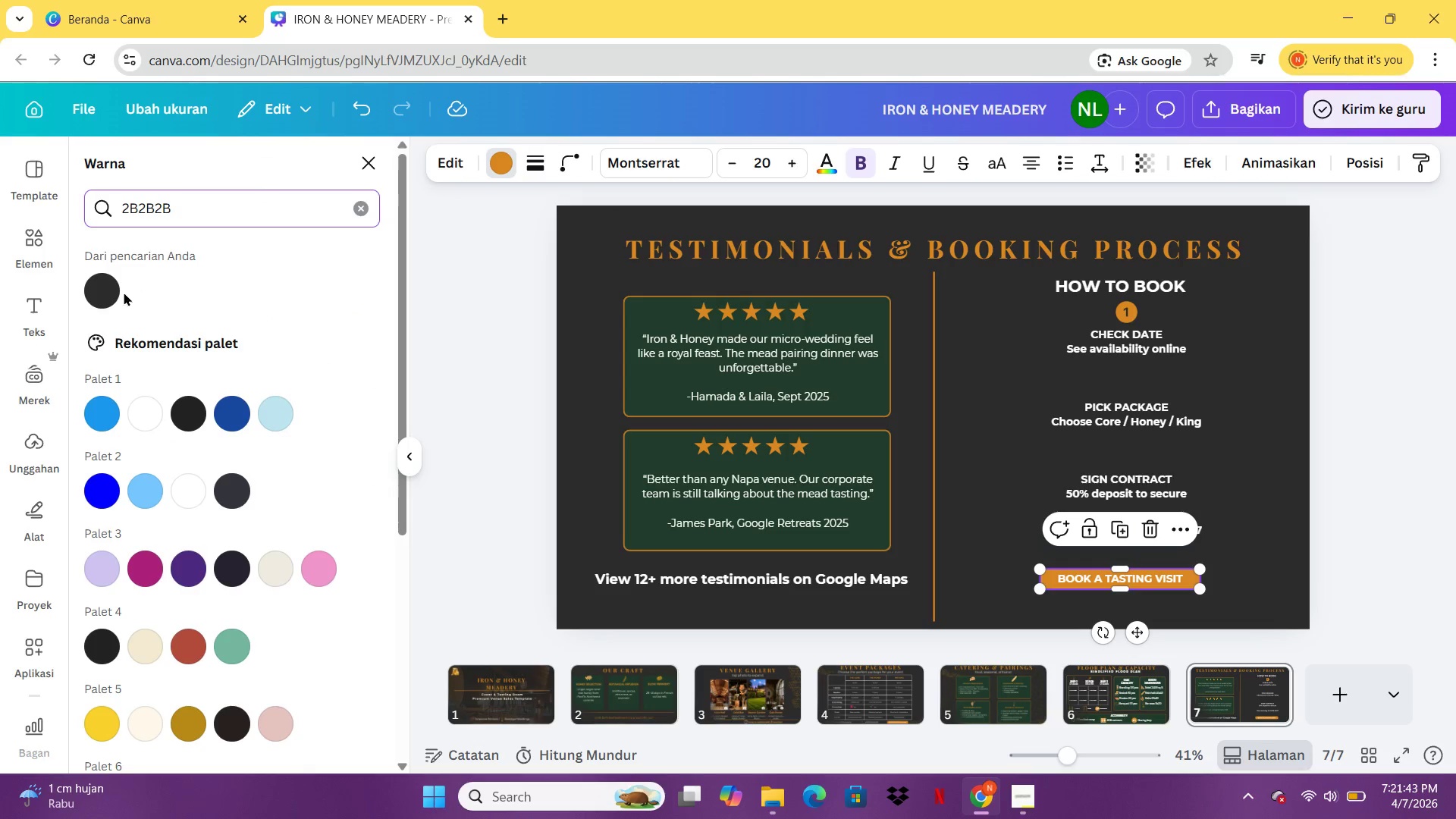 
left_click([99, 299])
 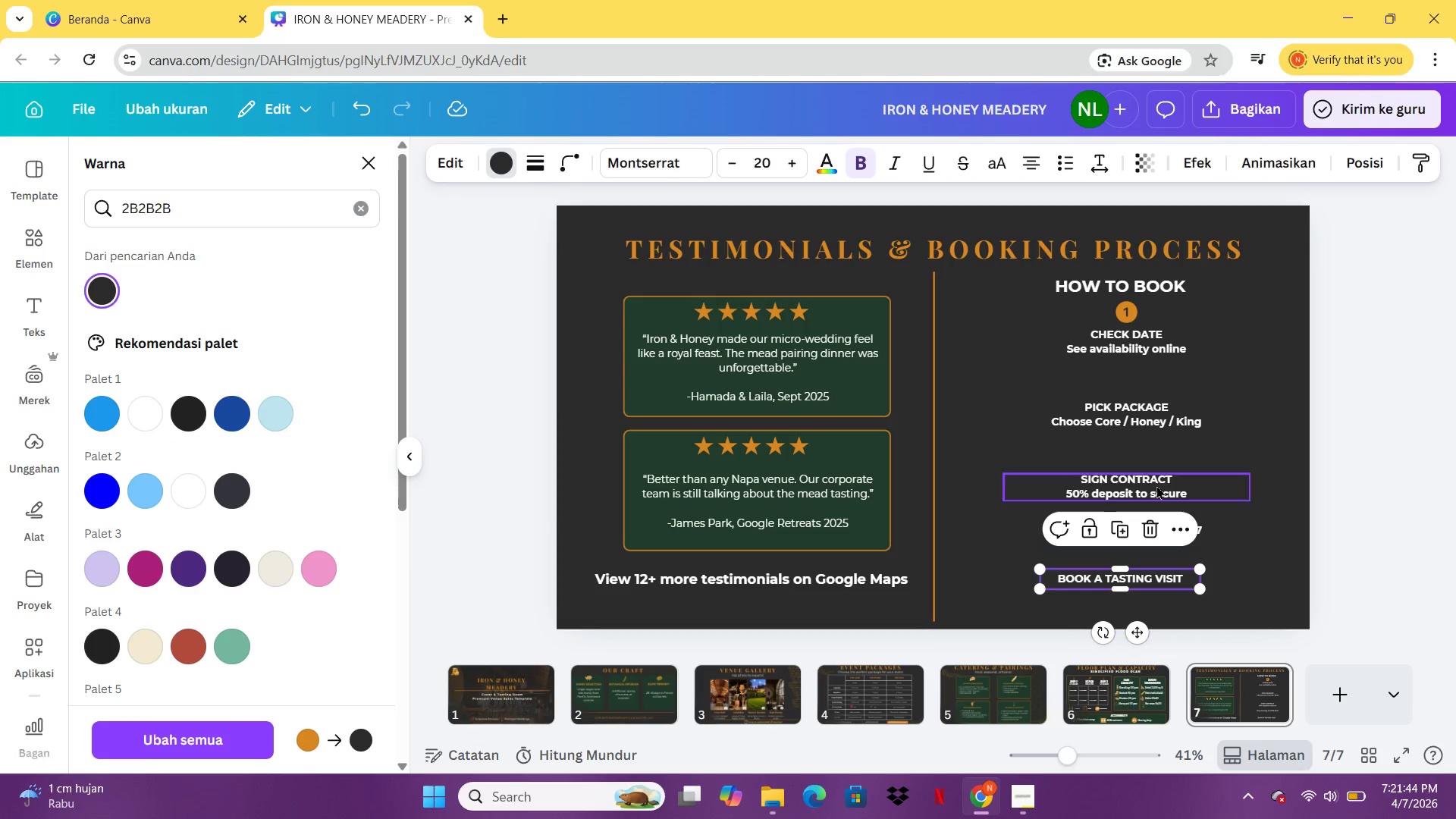 
left_click([1184, 481])
 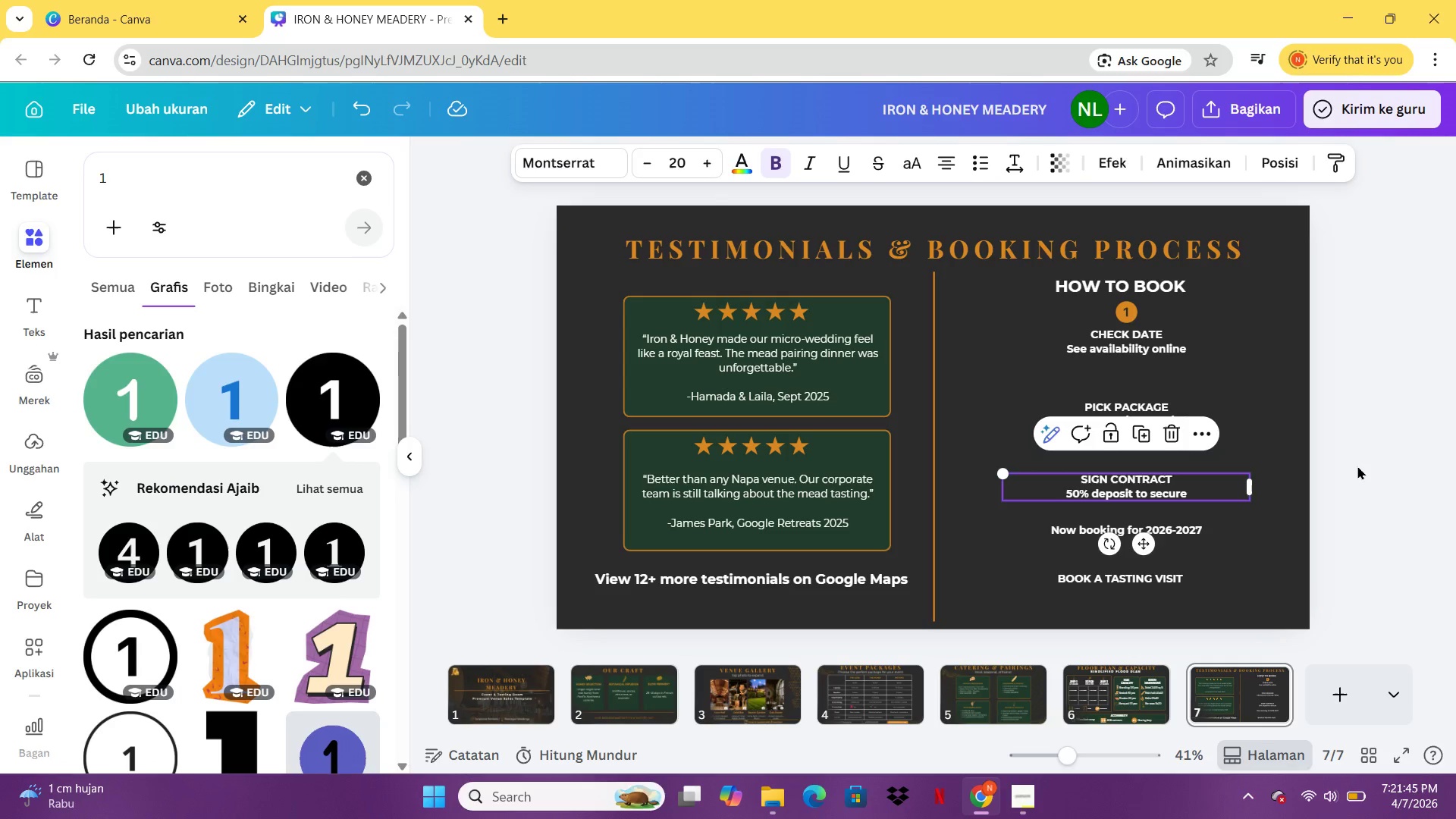 
key(Control+Z)
 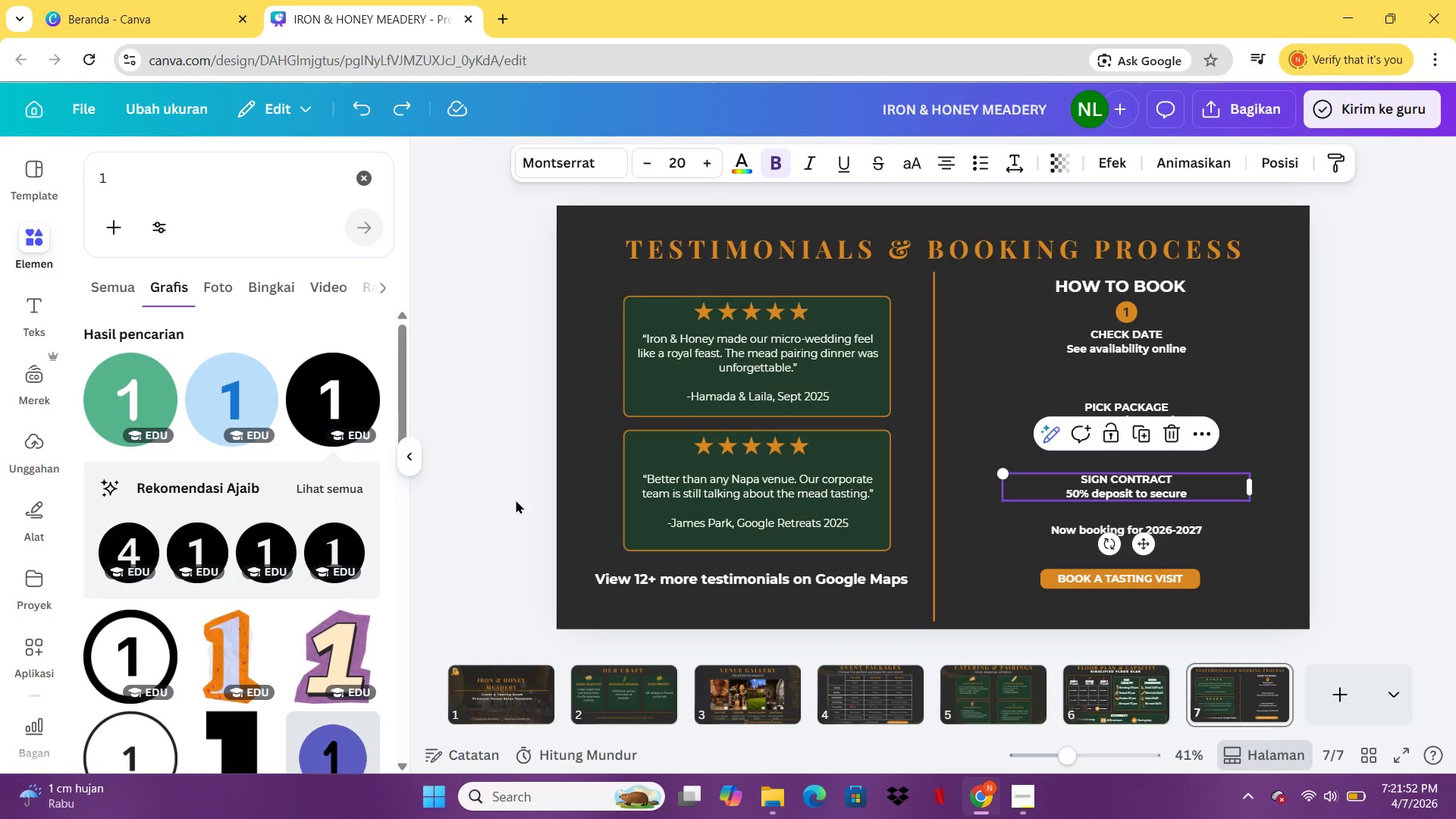 
wait(11.69)
 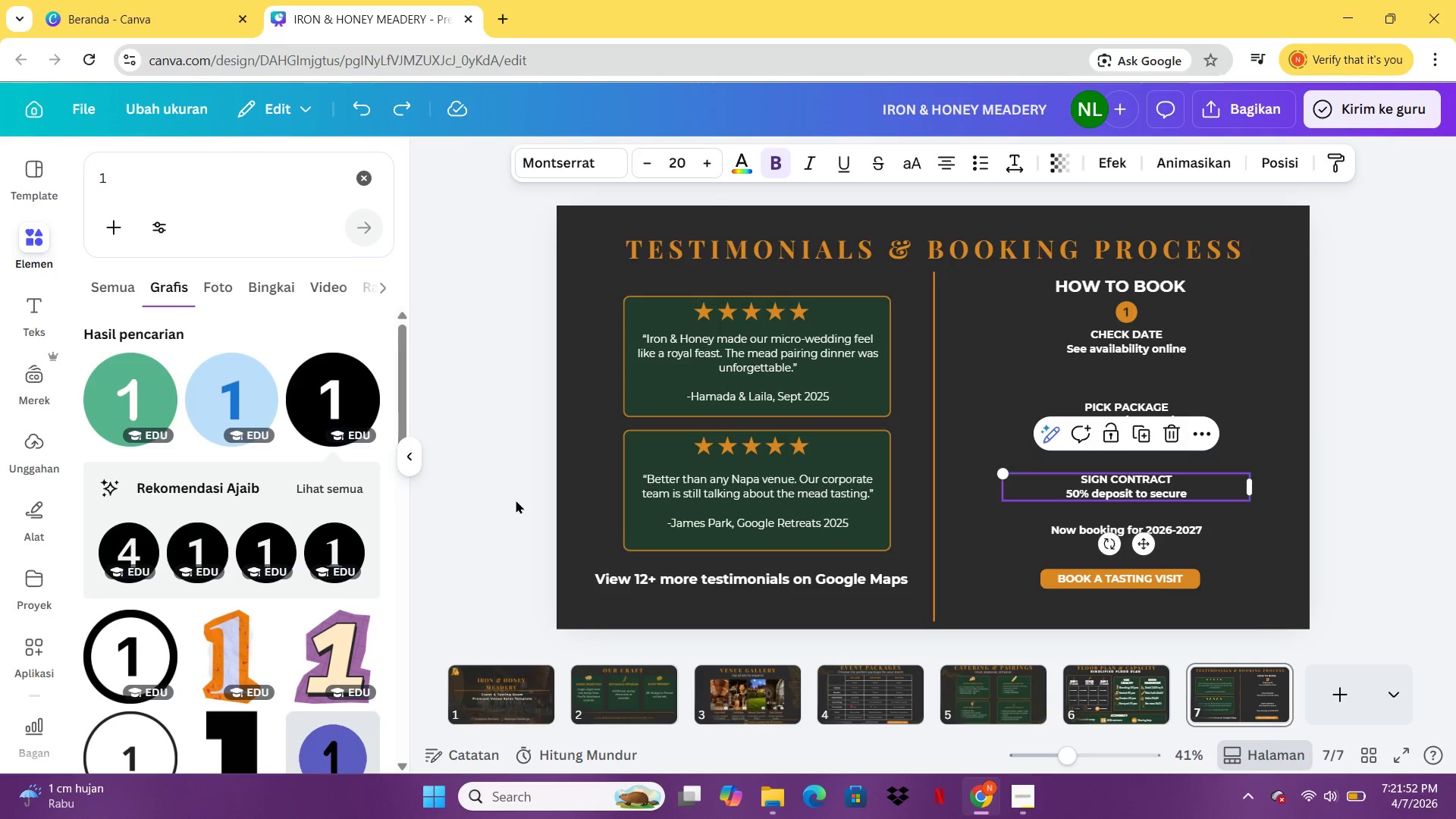 
left_click([1167, 336])
 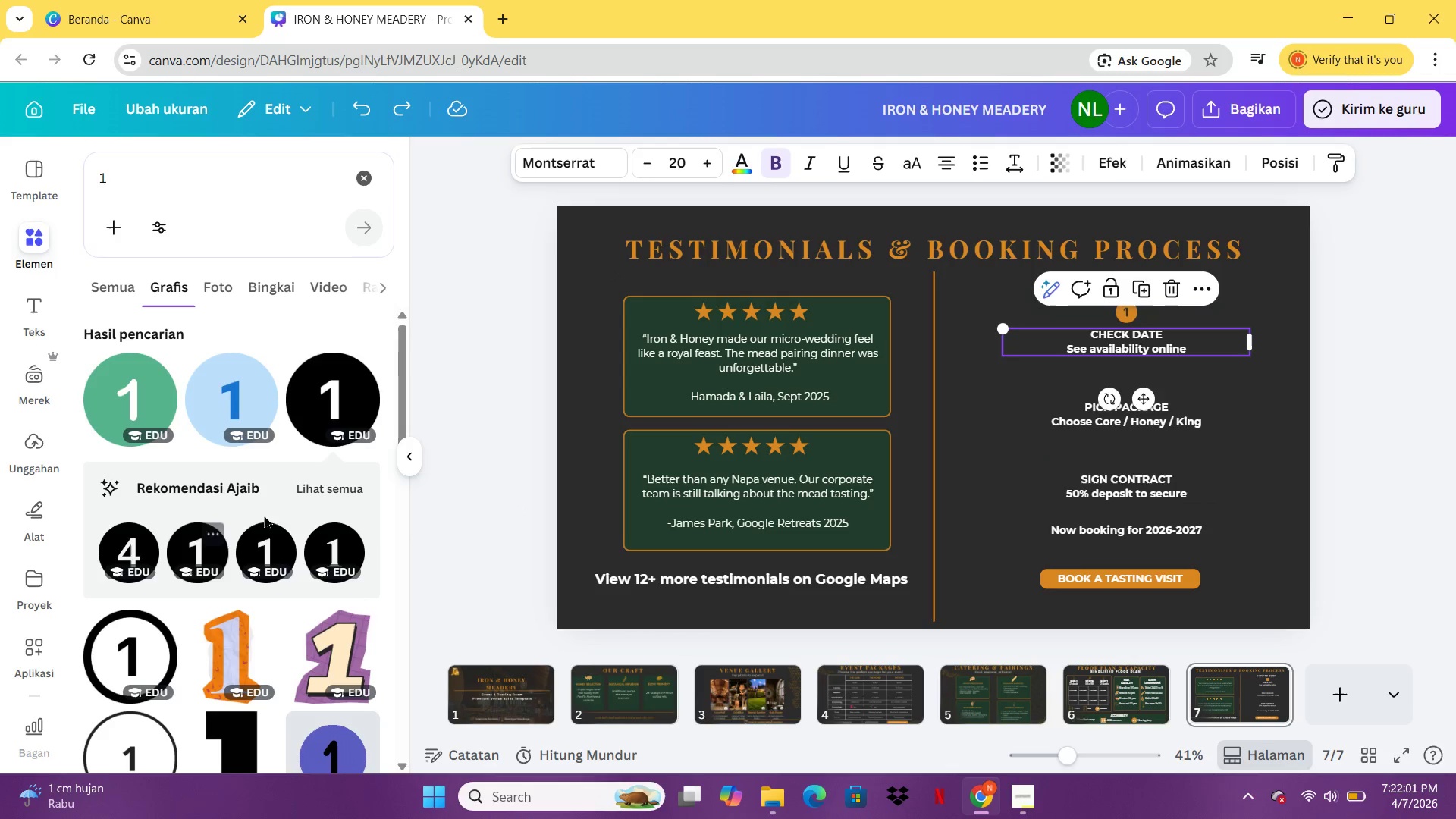 
left_click([333, 489])
 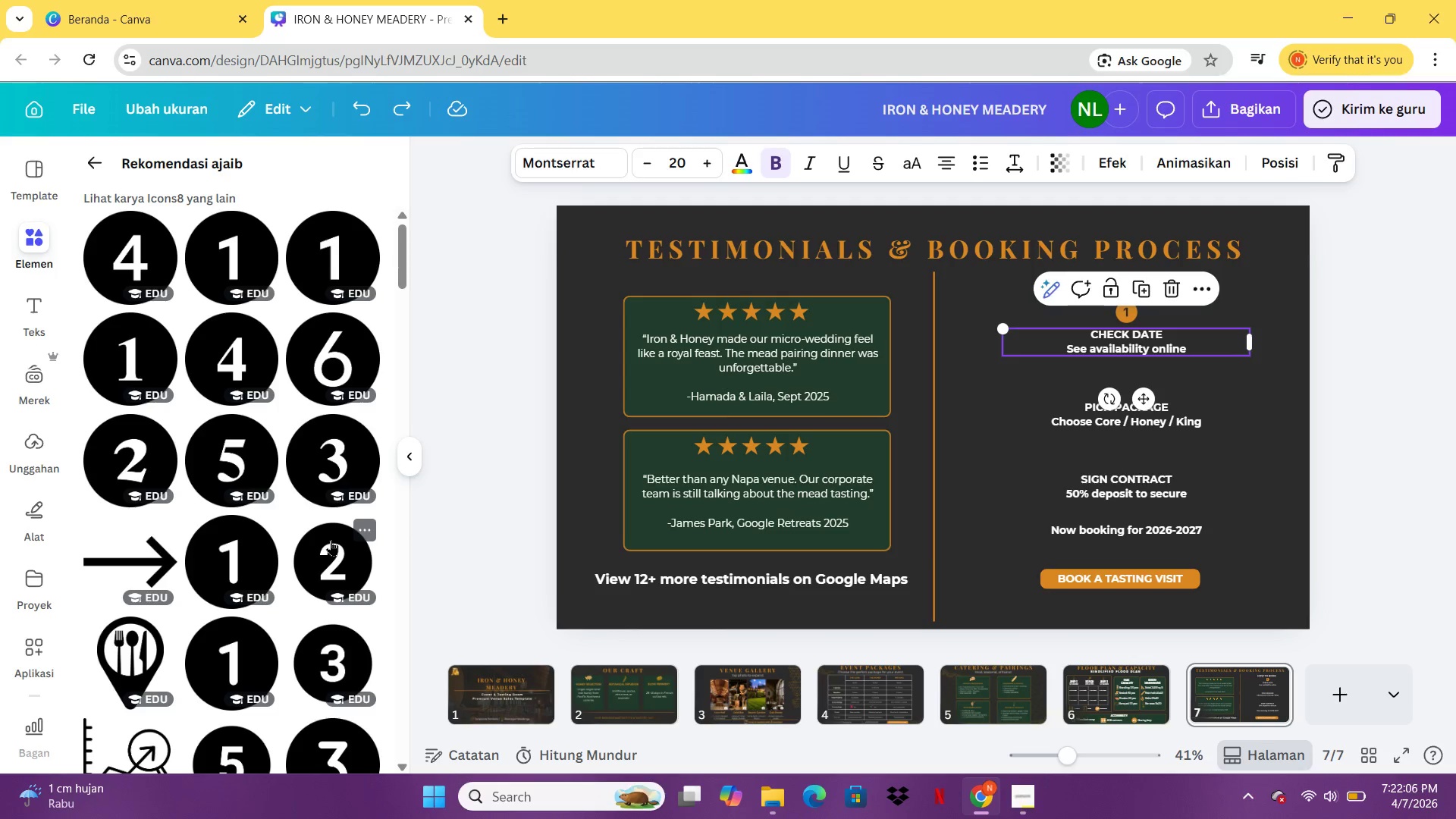 
left_click([765, 165])
 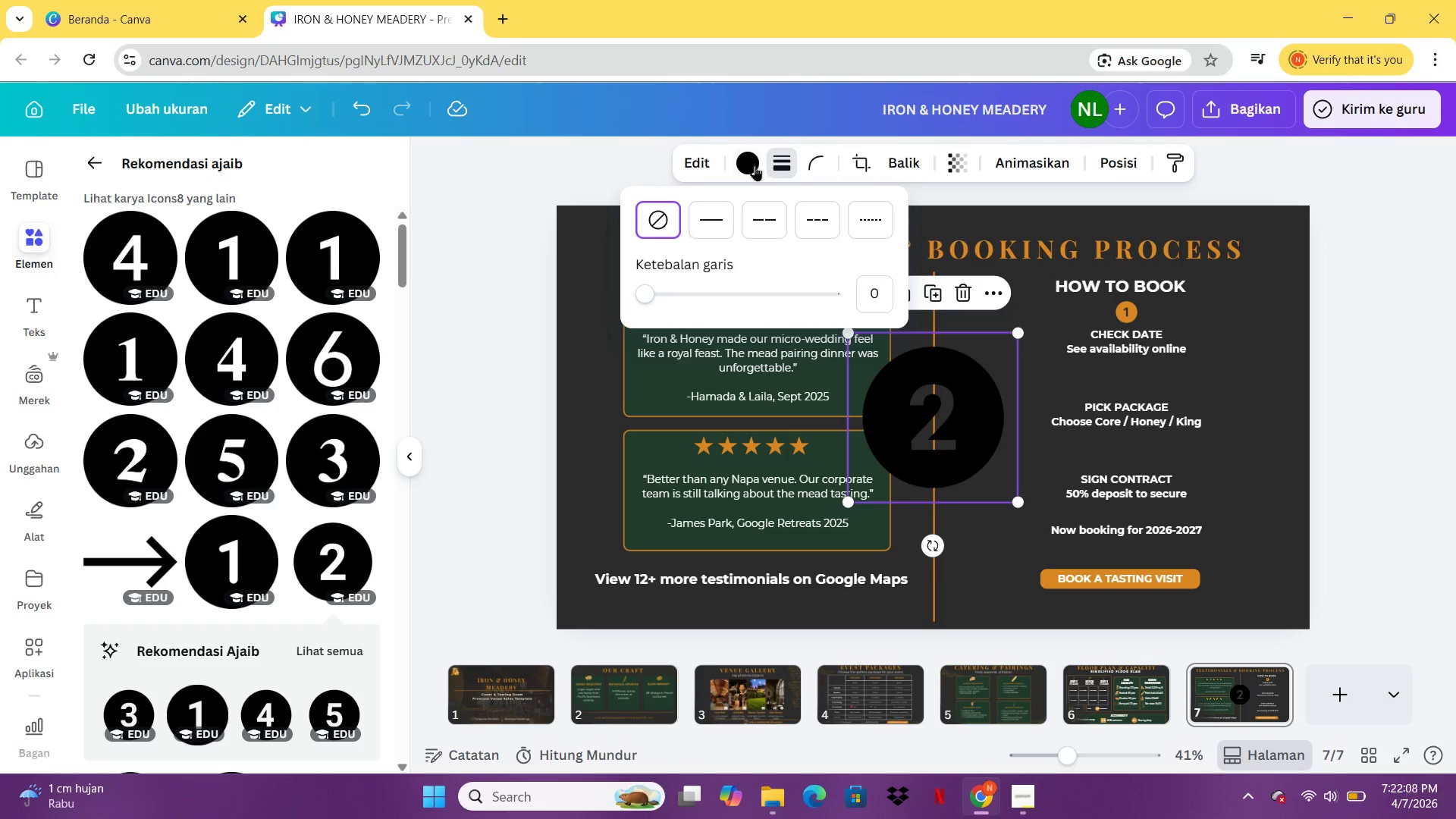 
left_click_drag(start_coordinate=[753, 165], to_coordinate=[757, 164])
 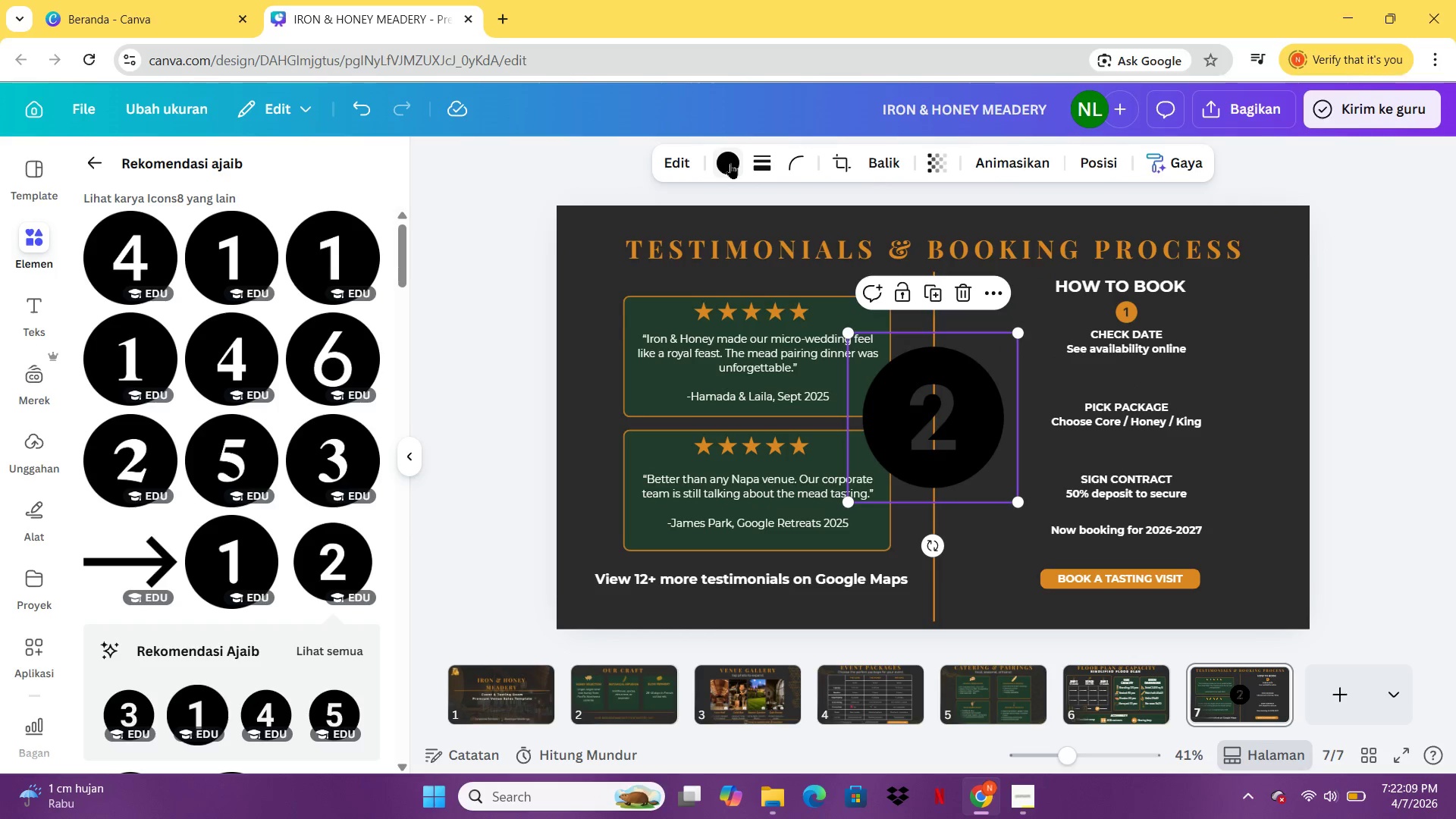 
left_click([730, 163])
 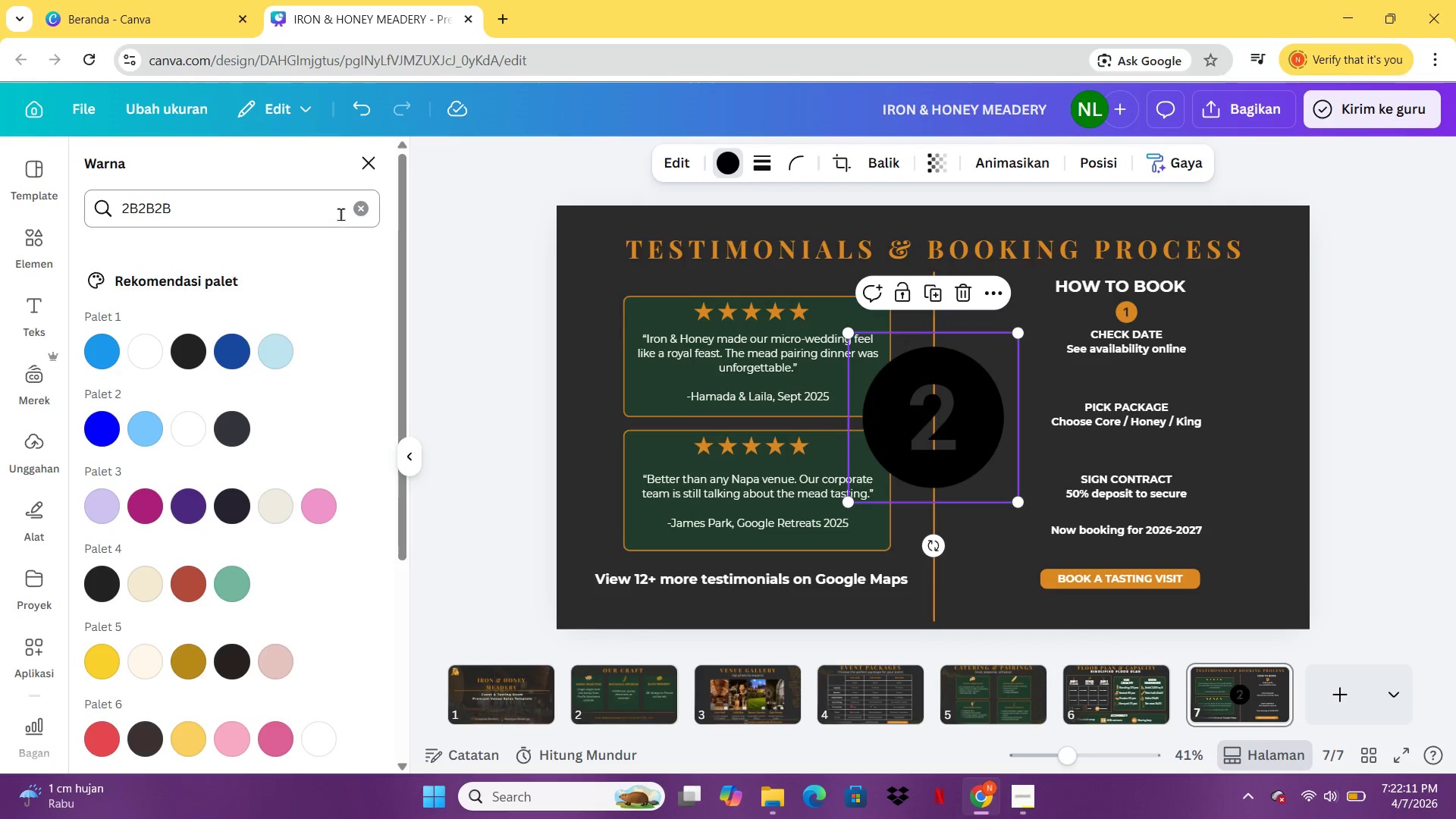 
left_click([352, 209])
 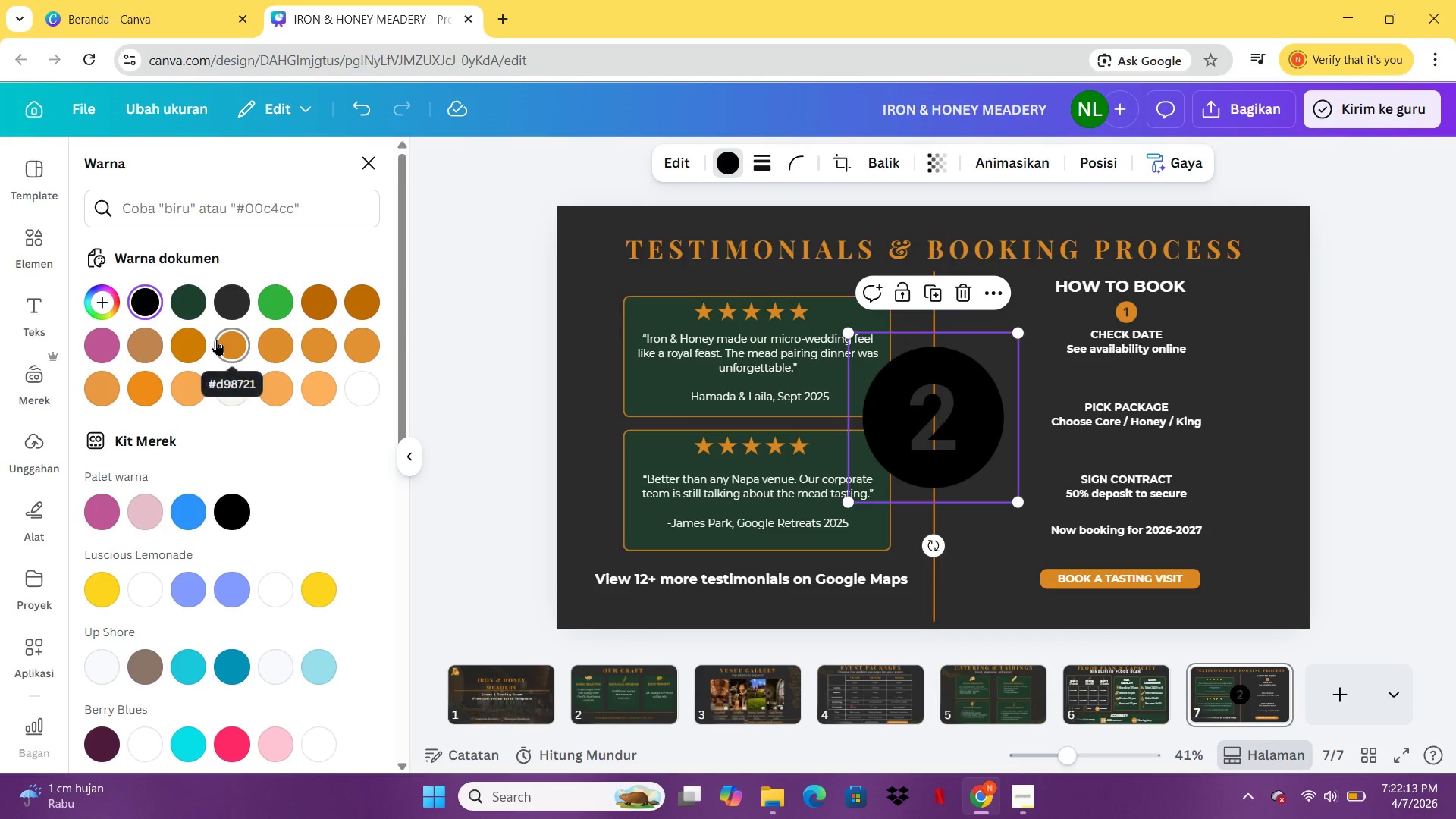 
left_click([216, 340])
 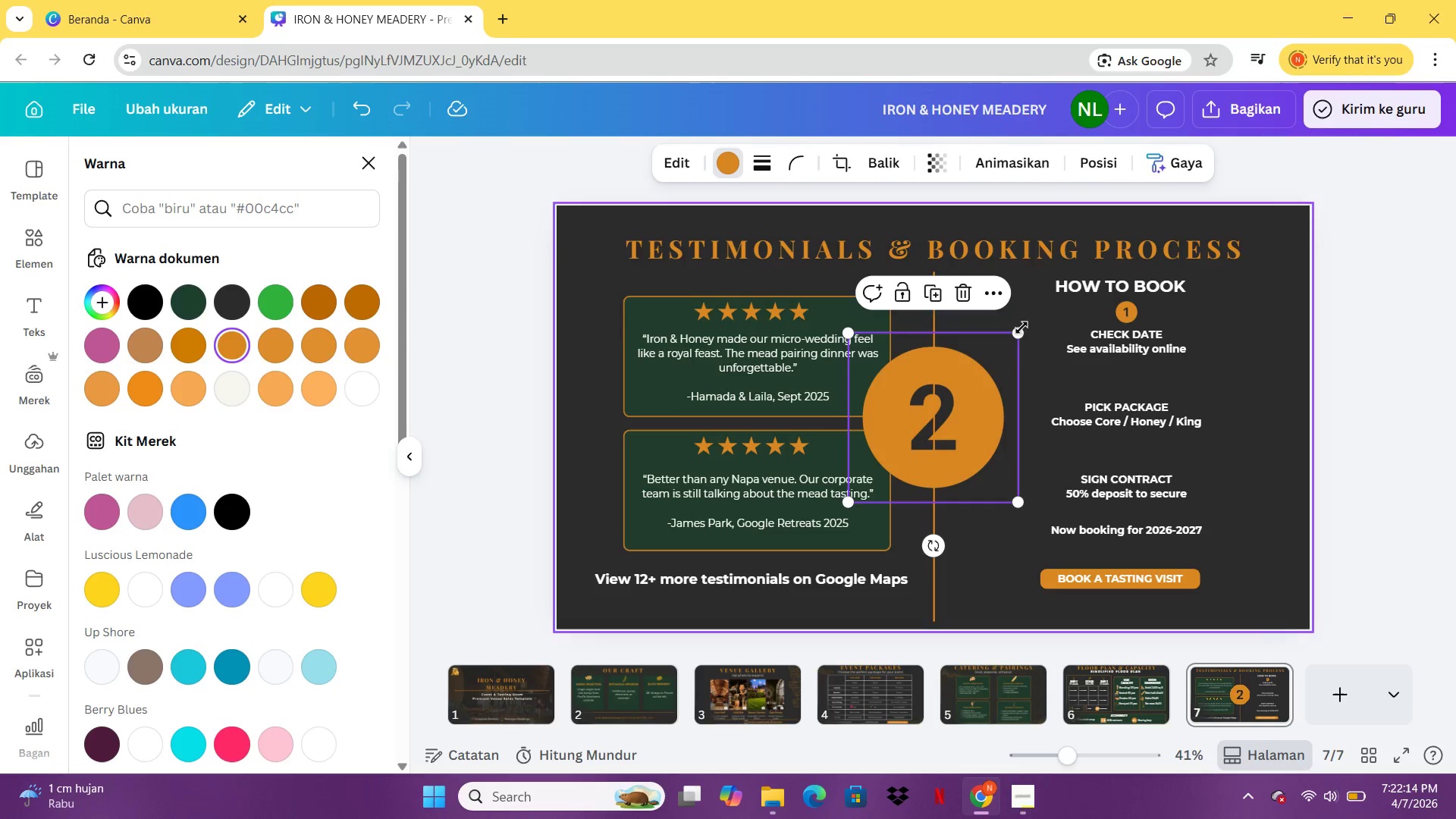 
left_click_drag(start_coordinate=[1020, 328], to_coordinate=[927, 473])
 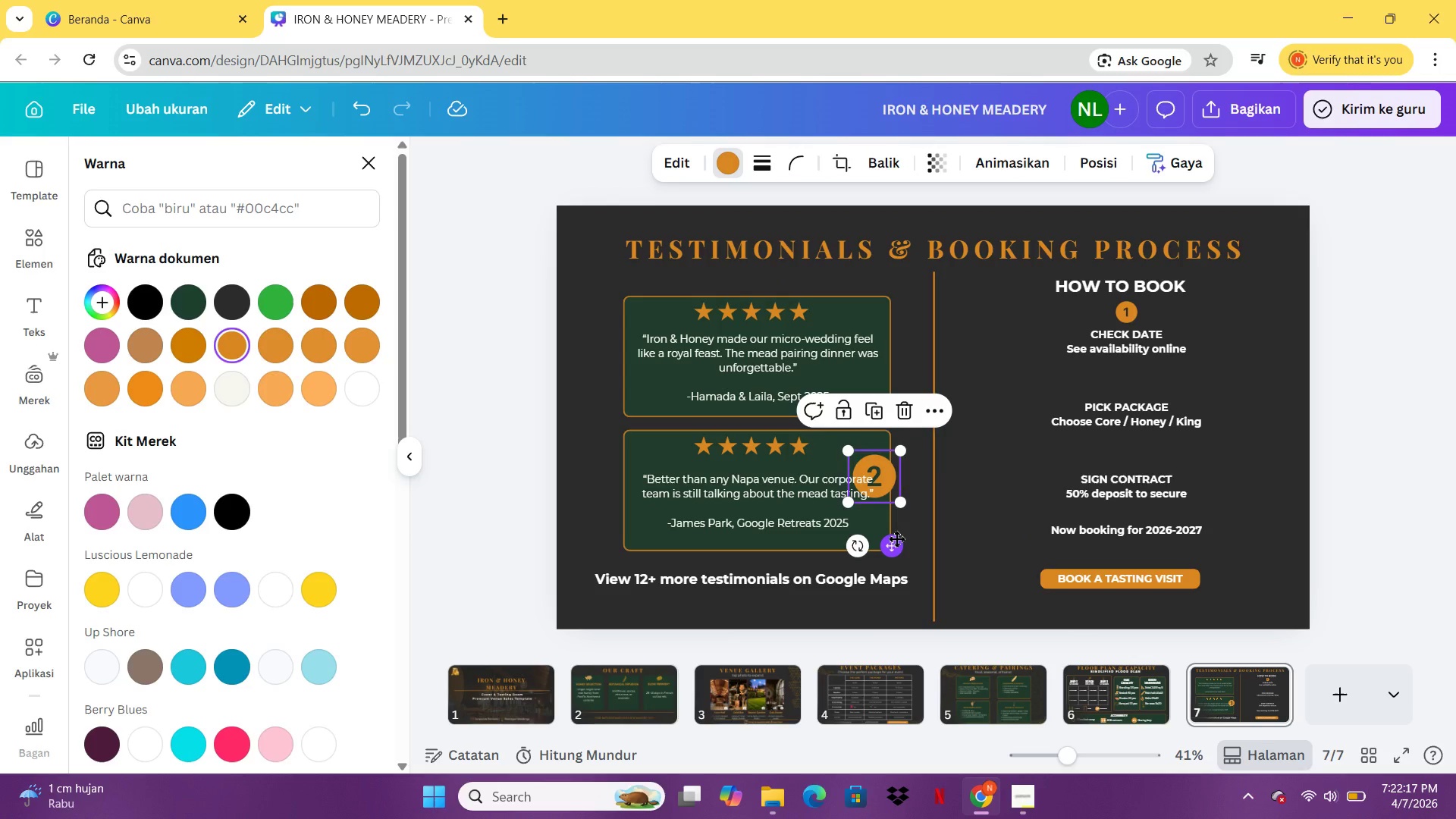 
left_click_drag(start_coordinate=[896, 538], to_coordinate=[1147, 447])
 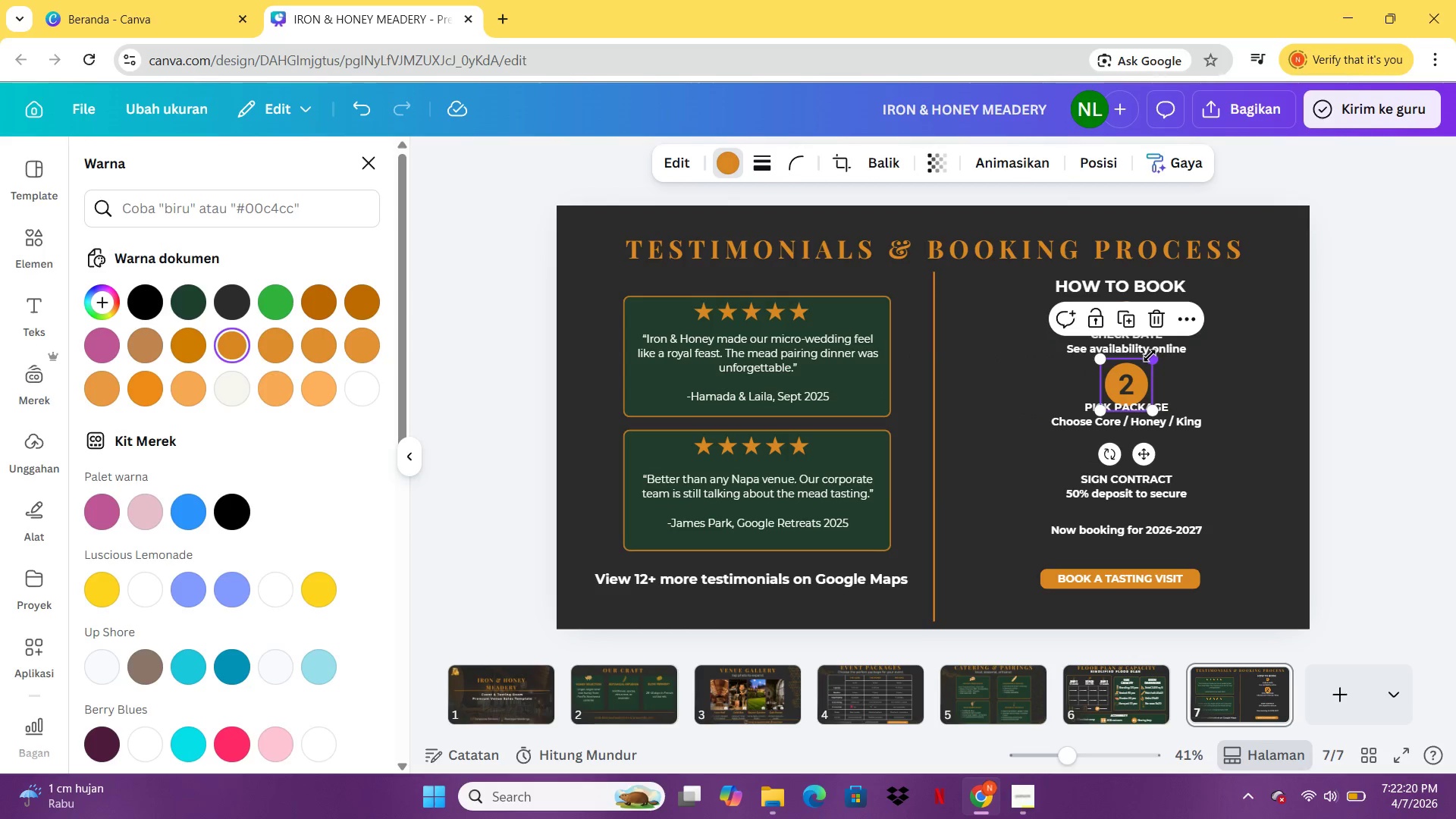 
left_click_drag(start_coordinate=[1150, 357], to_coordinate=[1134, 388])
 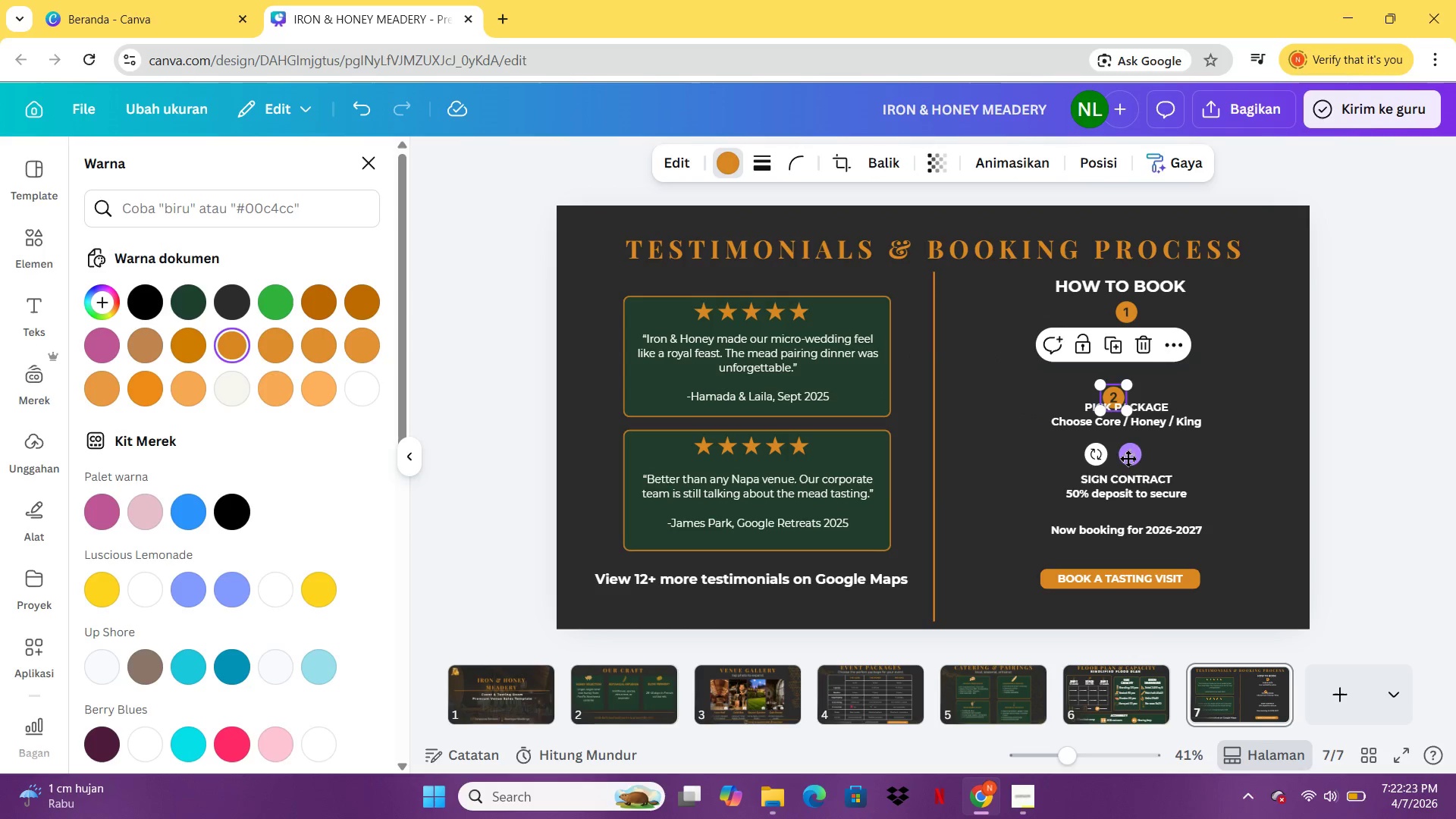 
left_click_drag(start_coordinate=[1128, 458], to_coordinate=[1140, 446])
 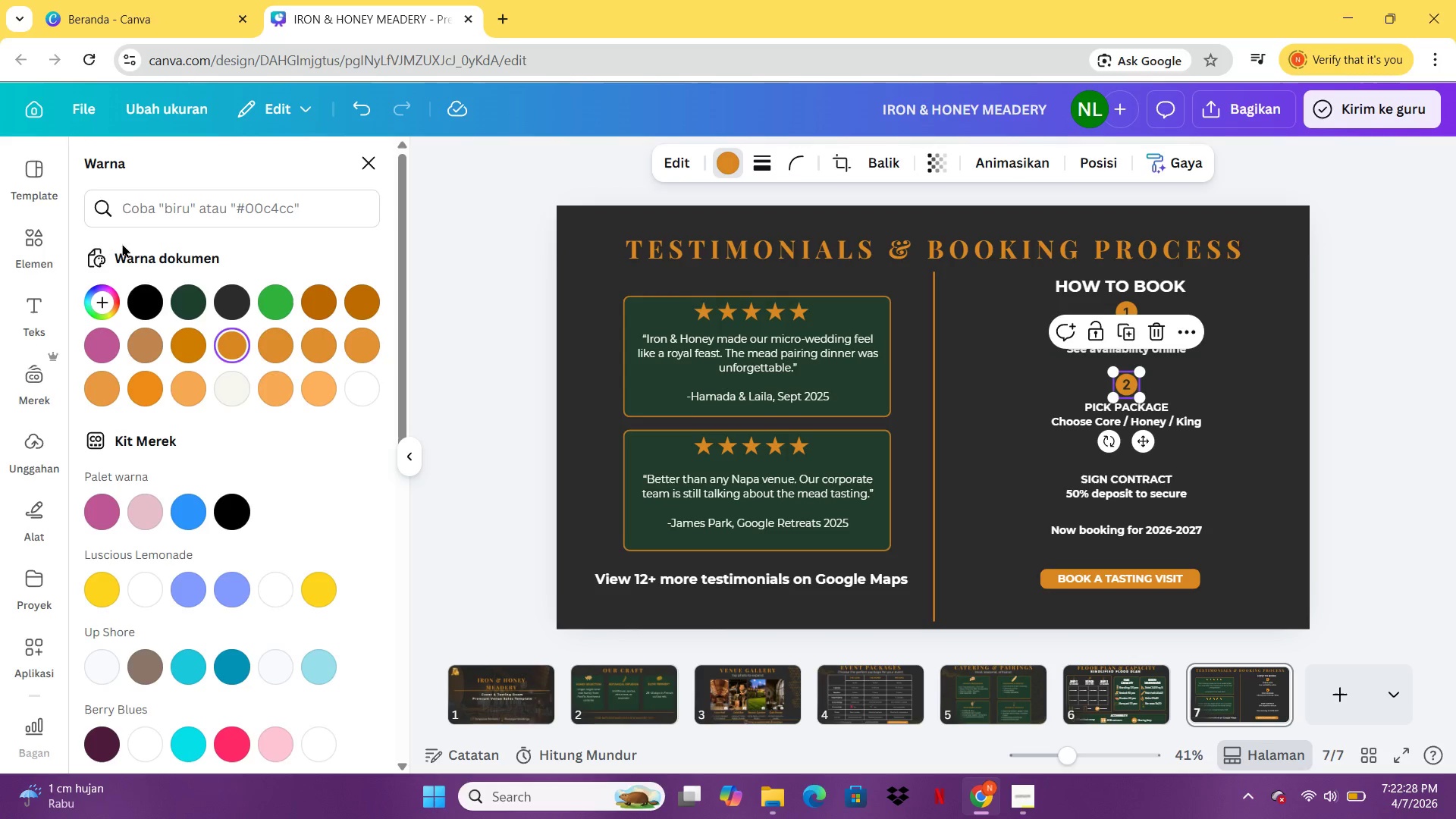 
left_click([17, 238])
 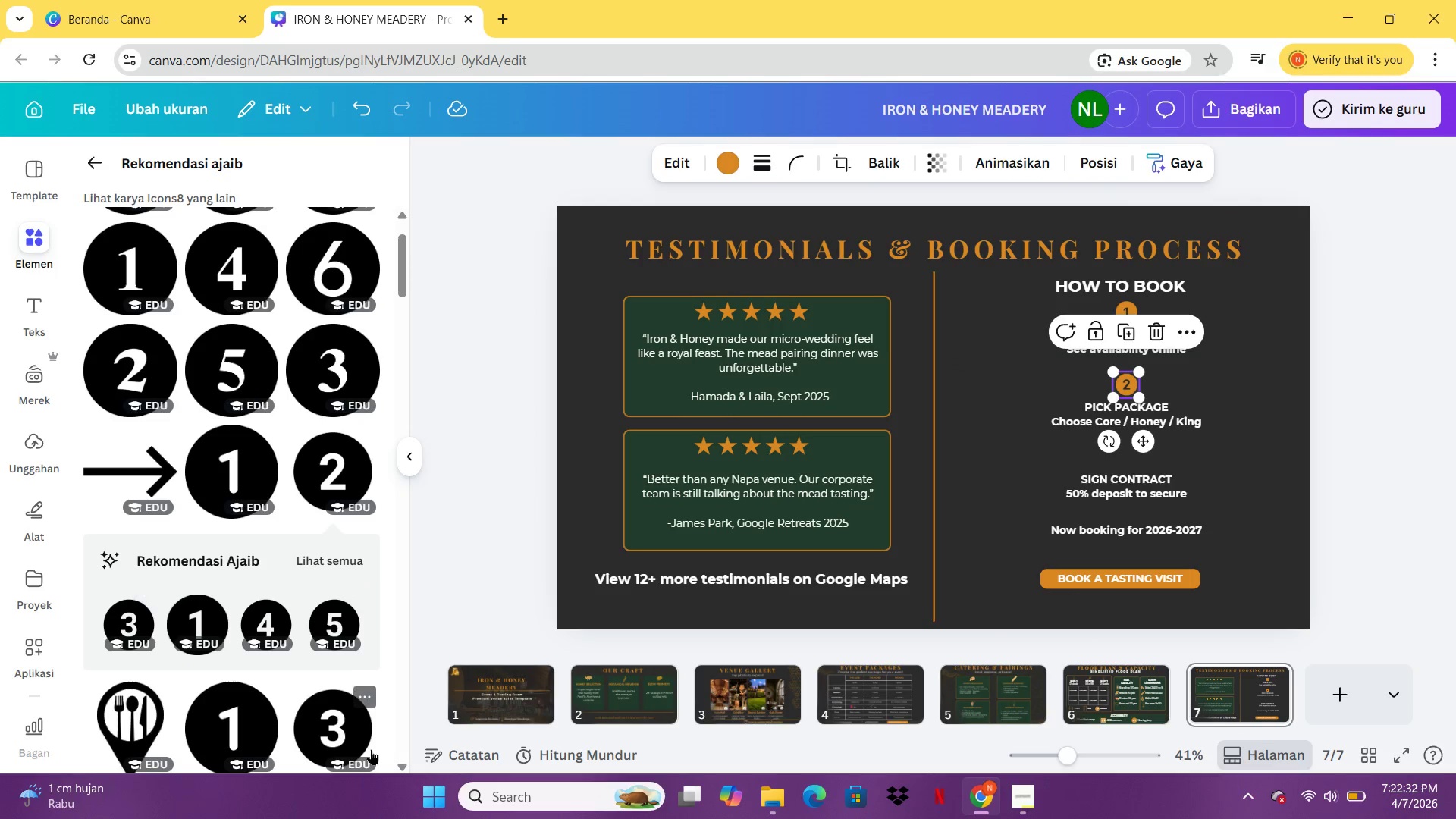 
wait(5.06)
 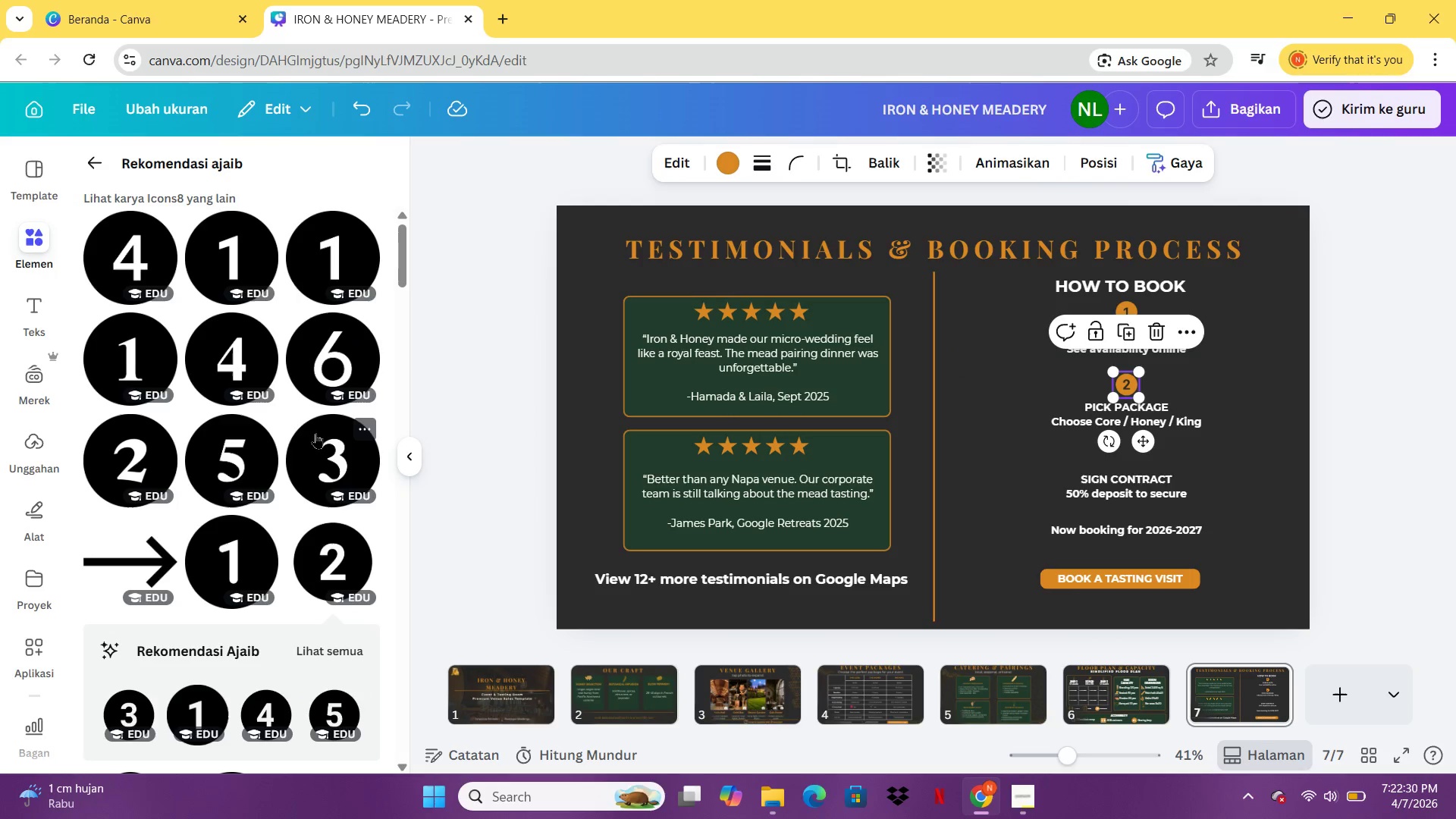 
left_click([330, 613])
 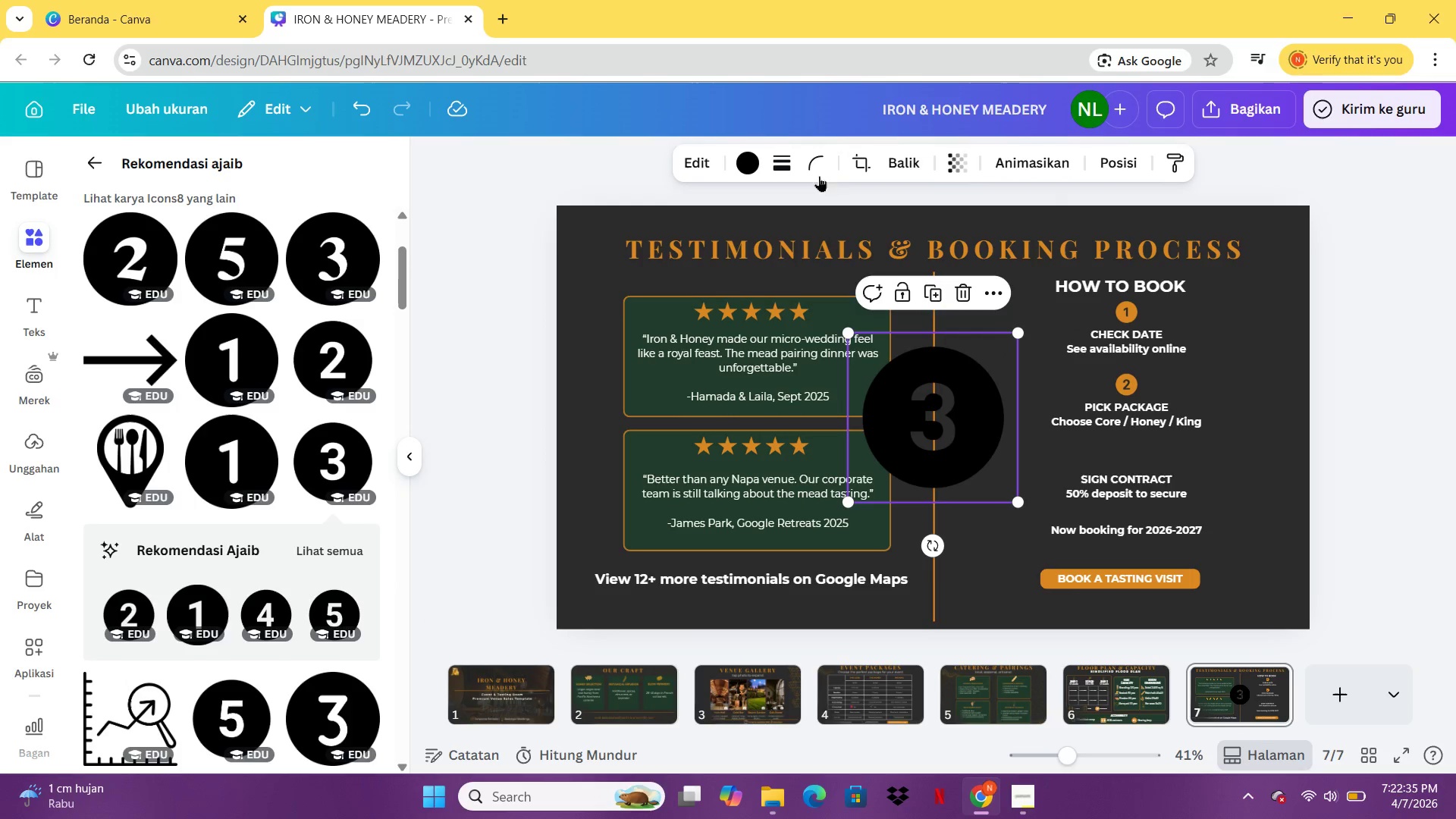 
left_click([755, 155])
 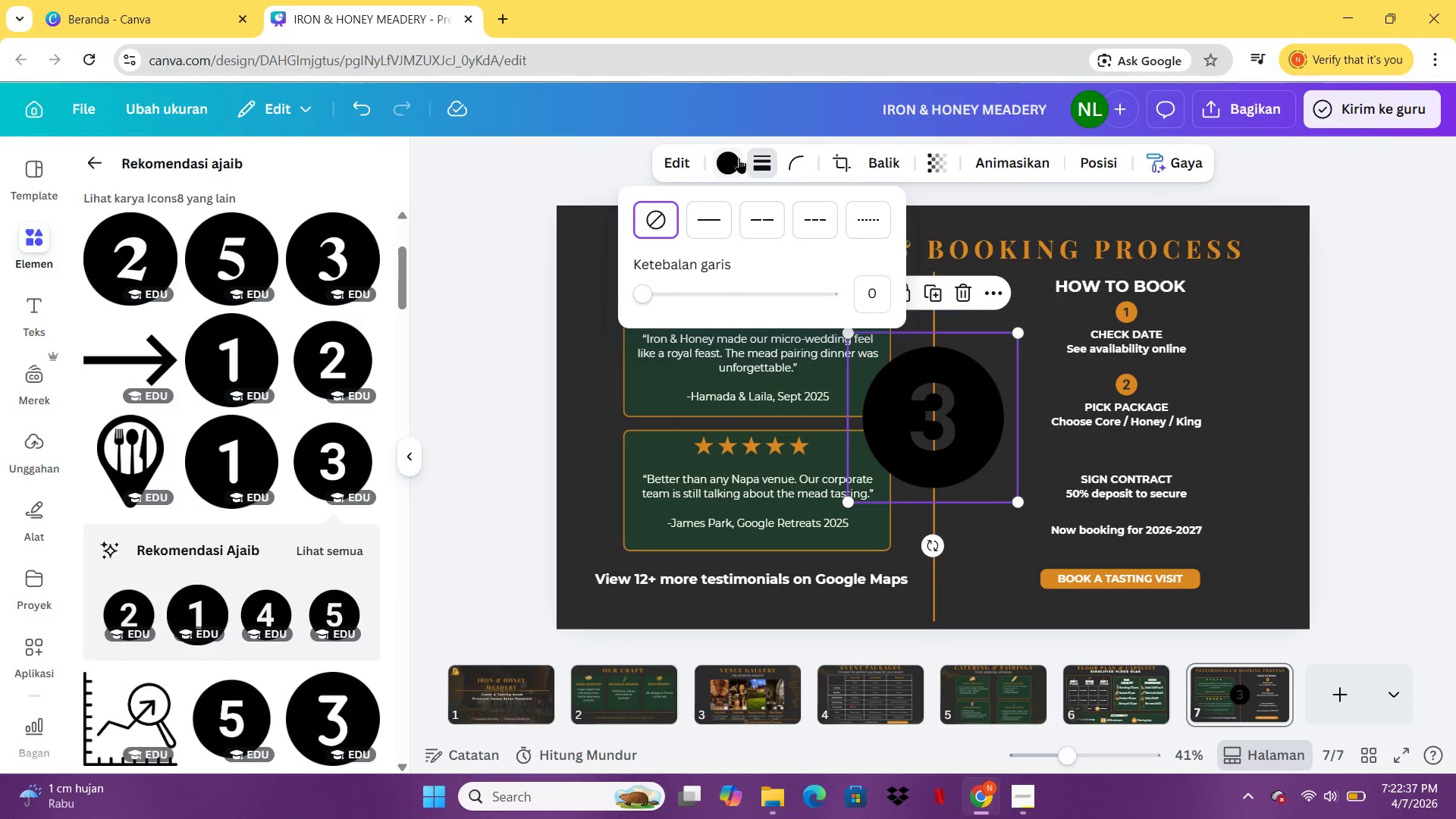 
left_click([739, 158])
 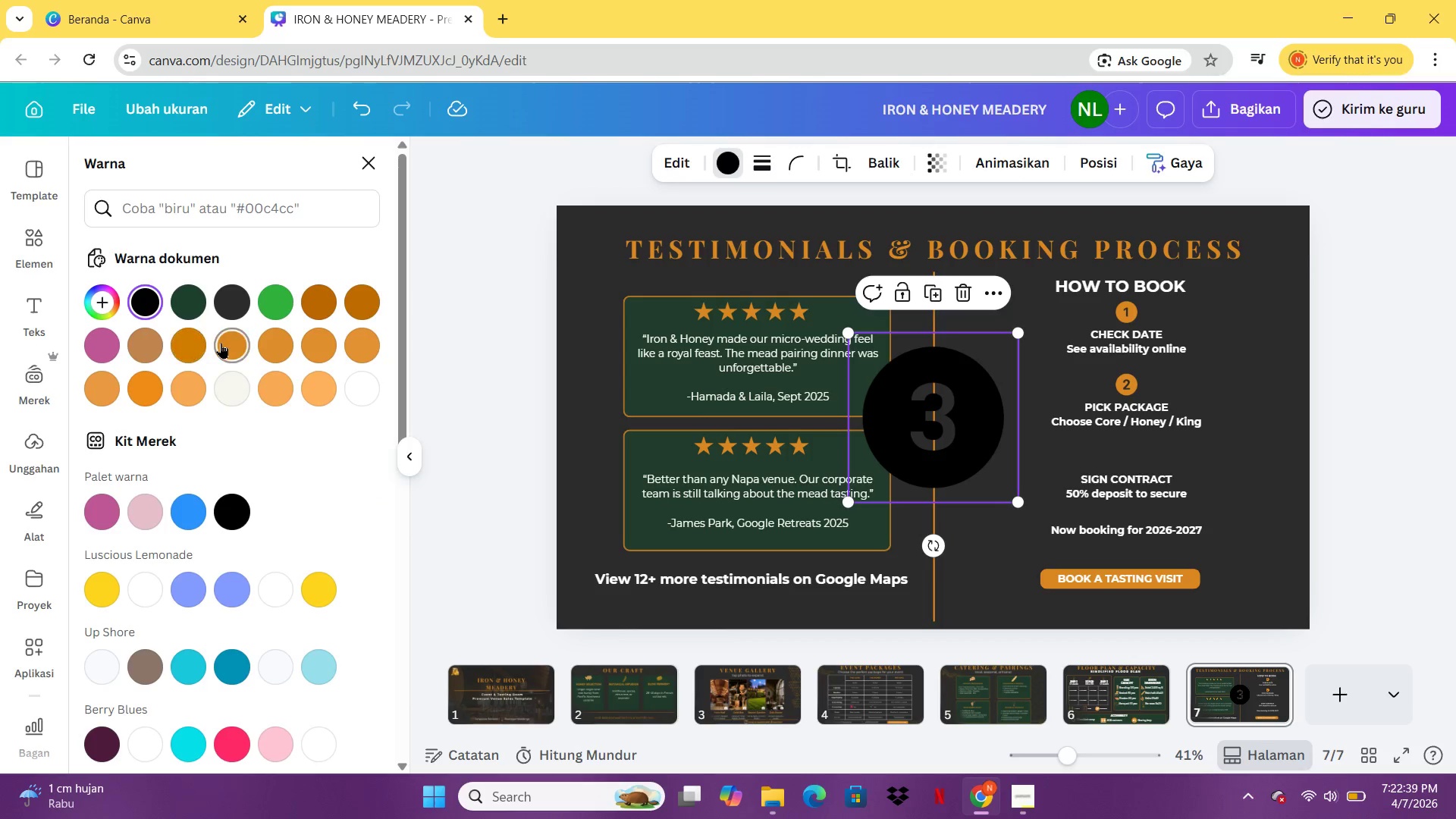 
left_click([221, 343])
 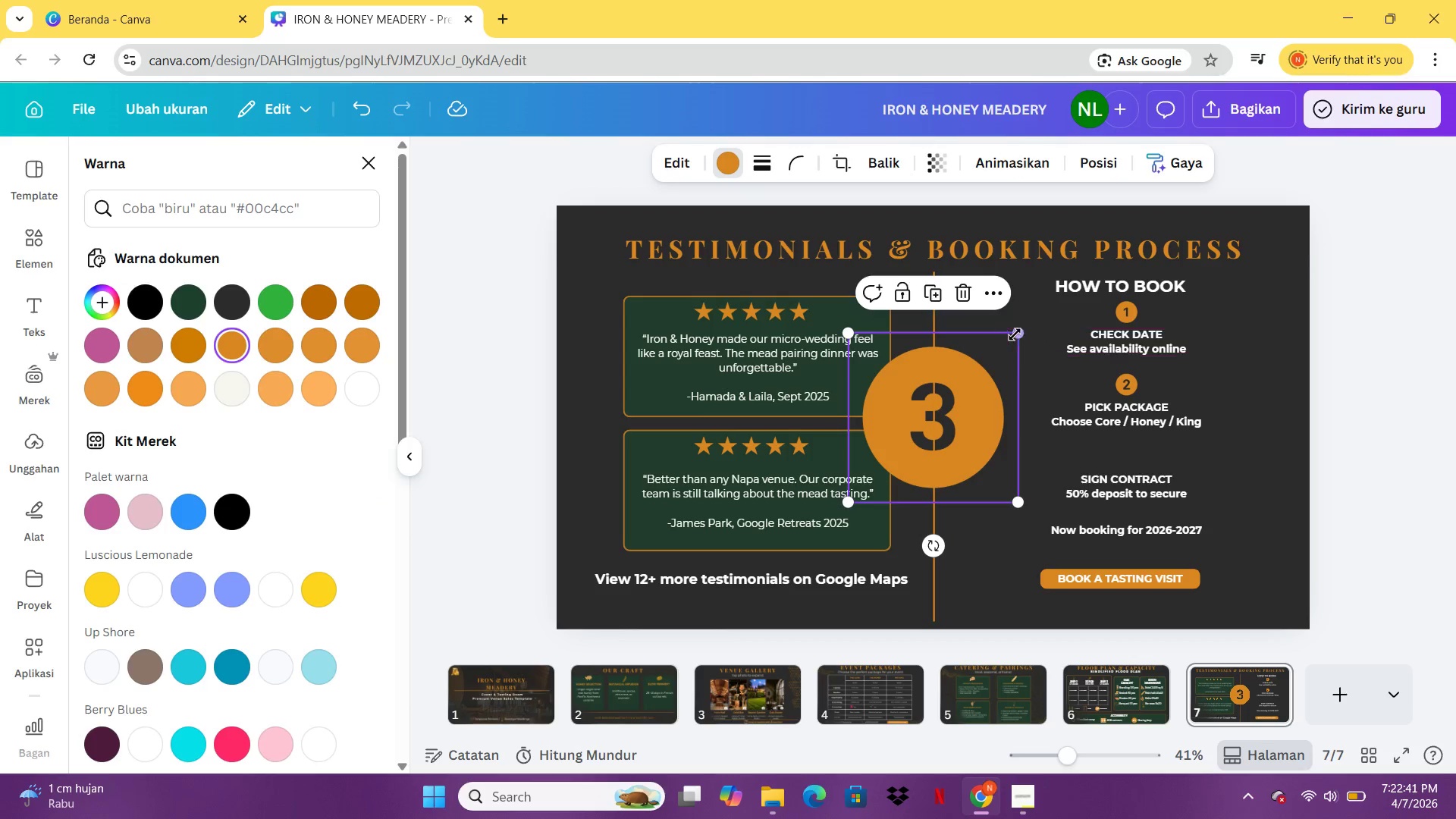 
left_click_drag(start_coordinate=[1021, 334], to_coordinate=[917, 477])
 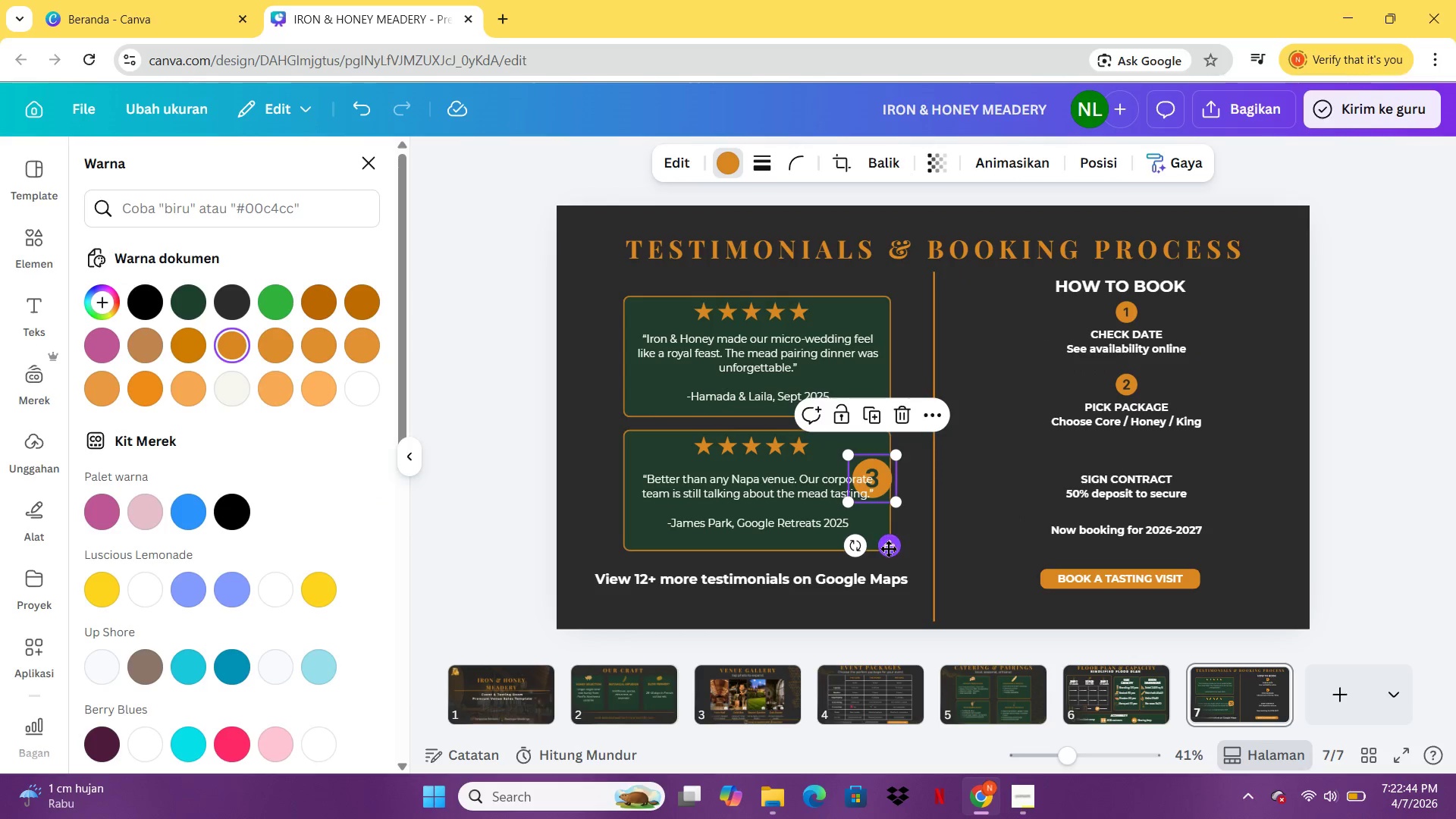 
left_click_drag(start_coordinate=[888, 548], to_coordinate=[1134, 513])
 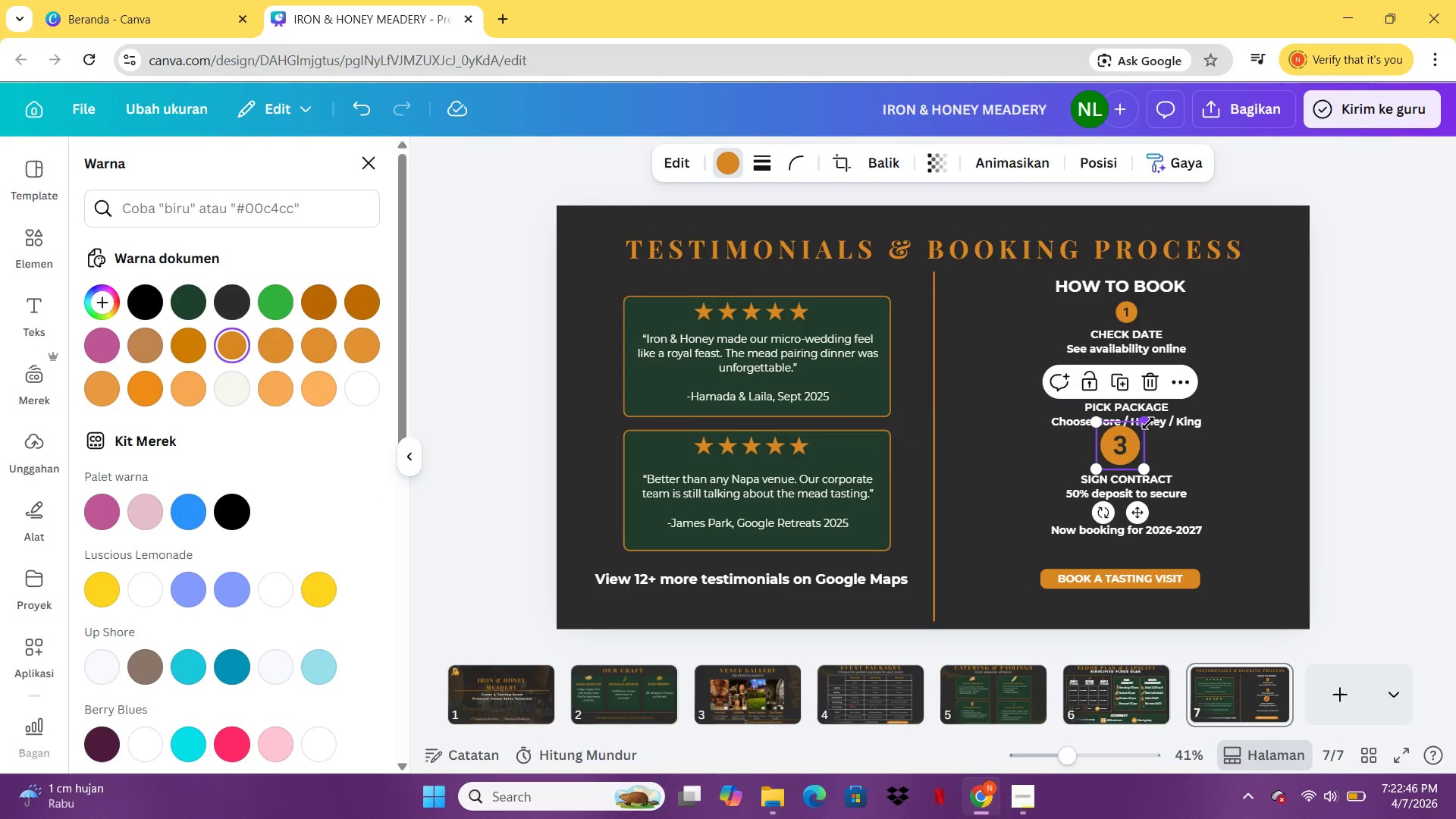 
left_click_drag(start_coordinate=[1146, 423], to_coordinate=[1130, 449])
 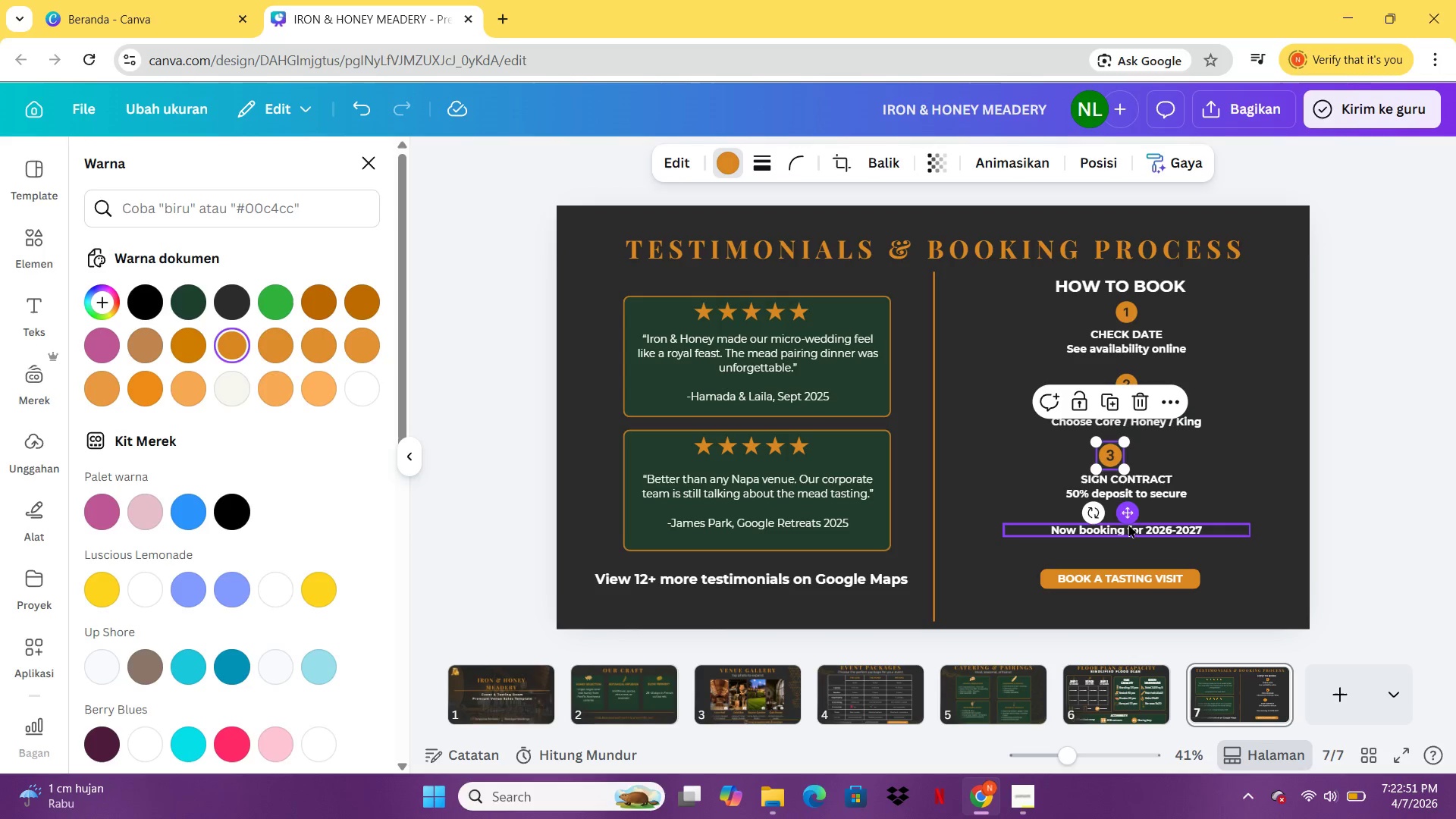 
left_click_drag(start_coordinate=[1128, 524], to_coordinate=[1134, 525])
 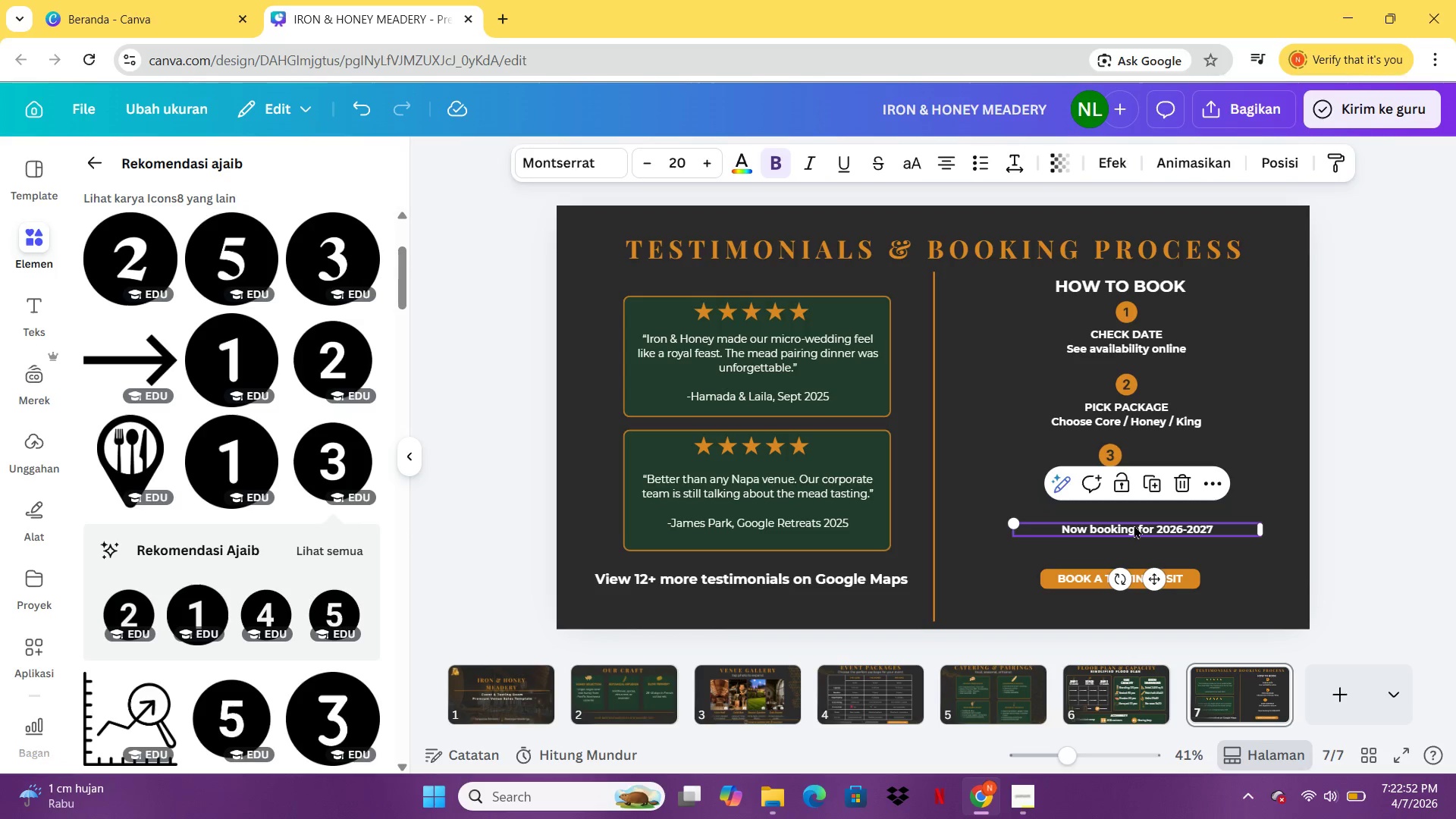 
key(Control+Z)
 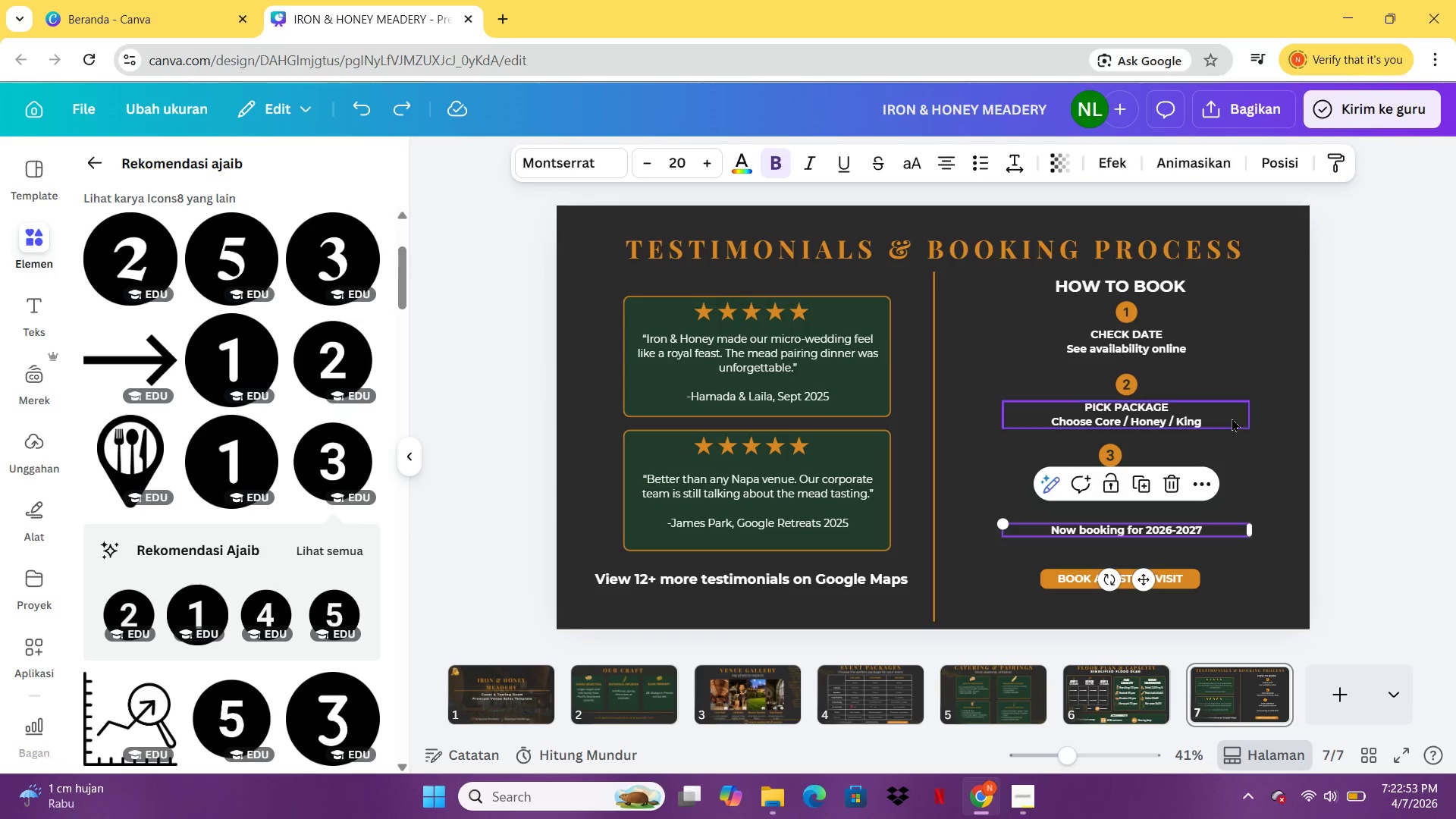 
left_click([1236, 442])
 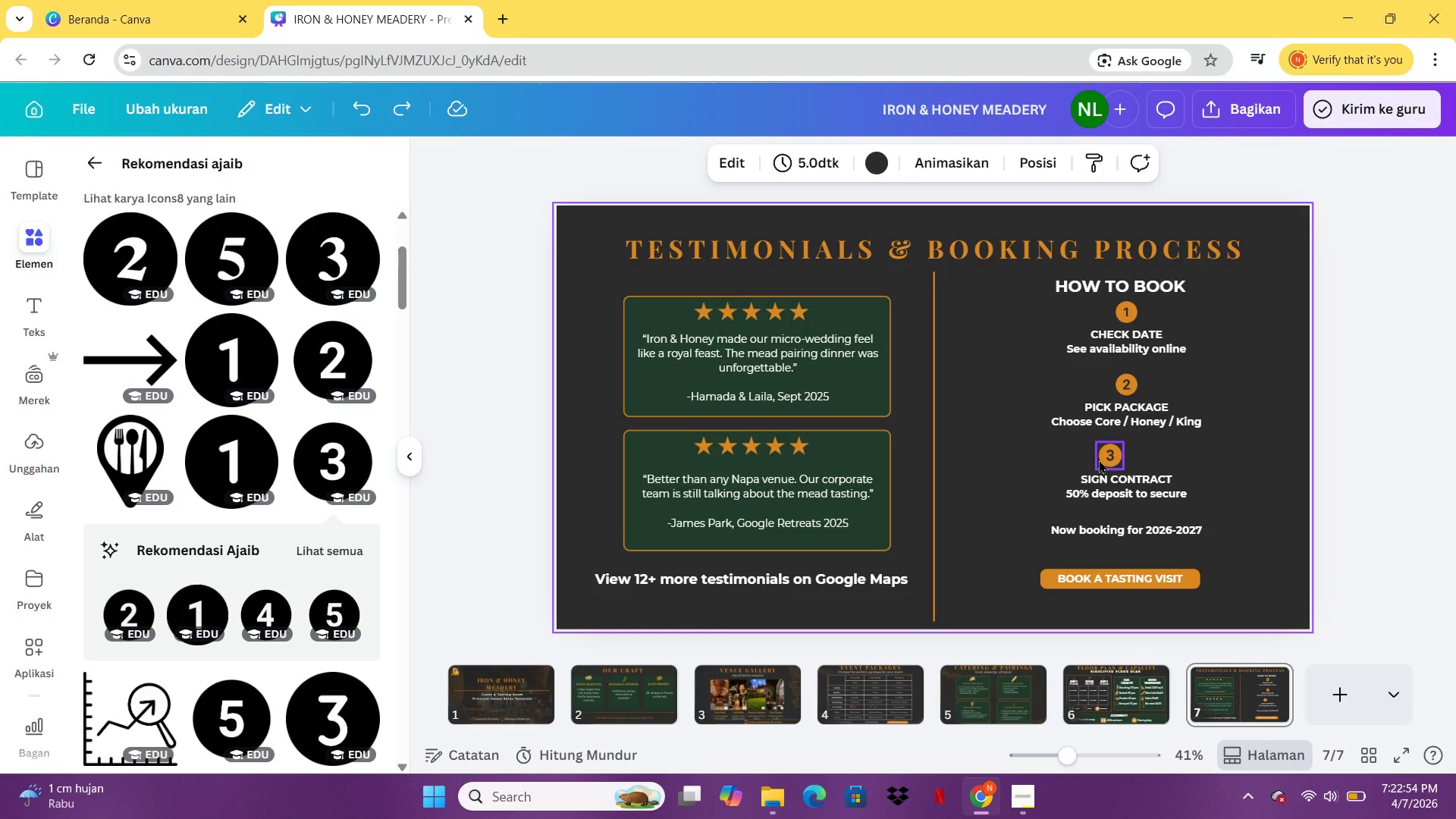 
left_click_drag(start_coordinate=[1100, 460], to_coordinate=[1115, 459])
 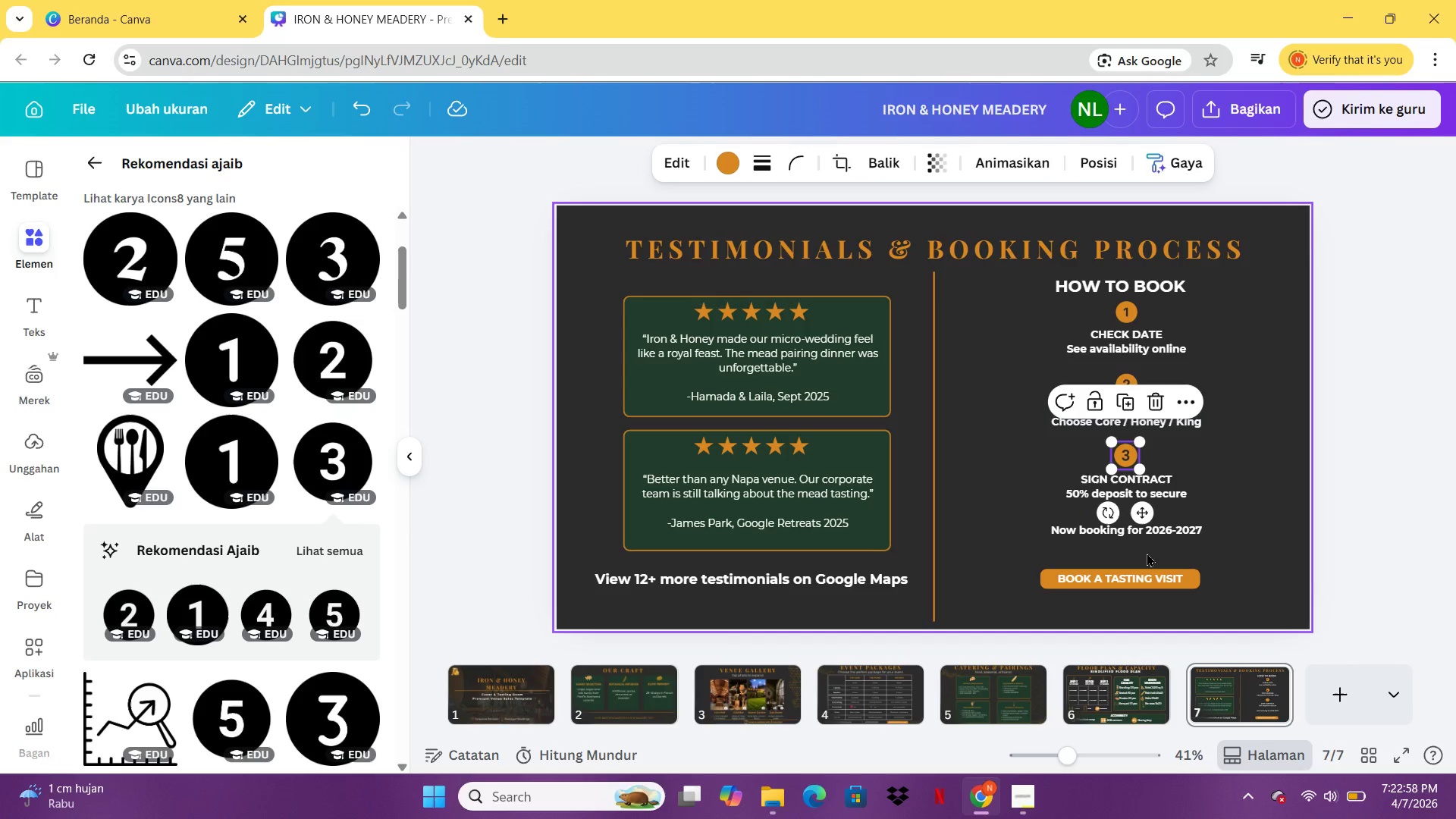 
left_click([1147, 553])
 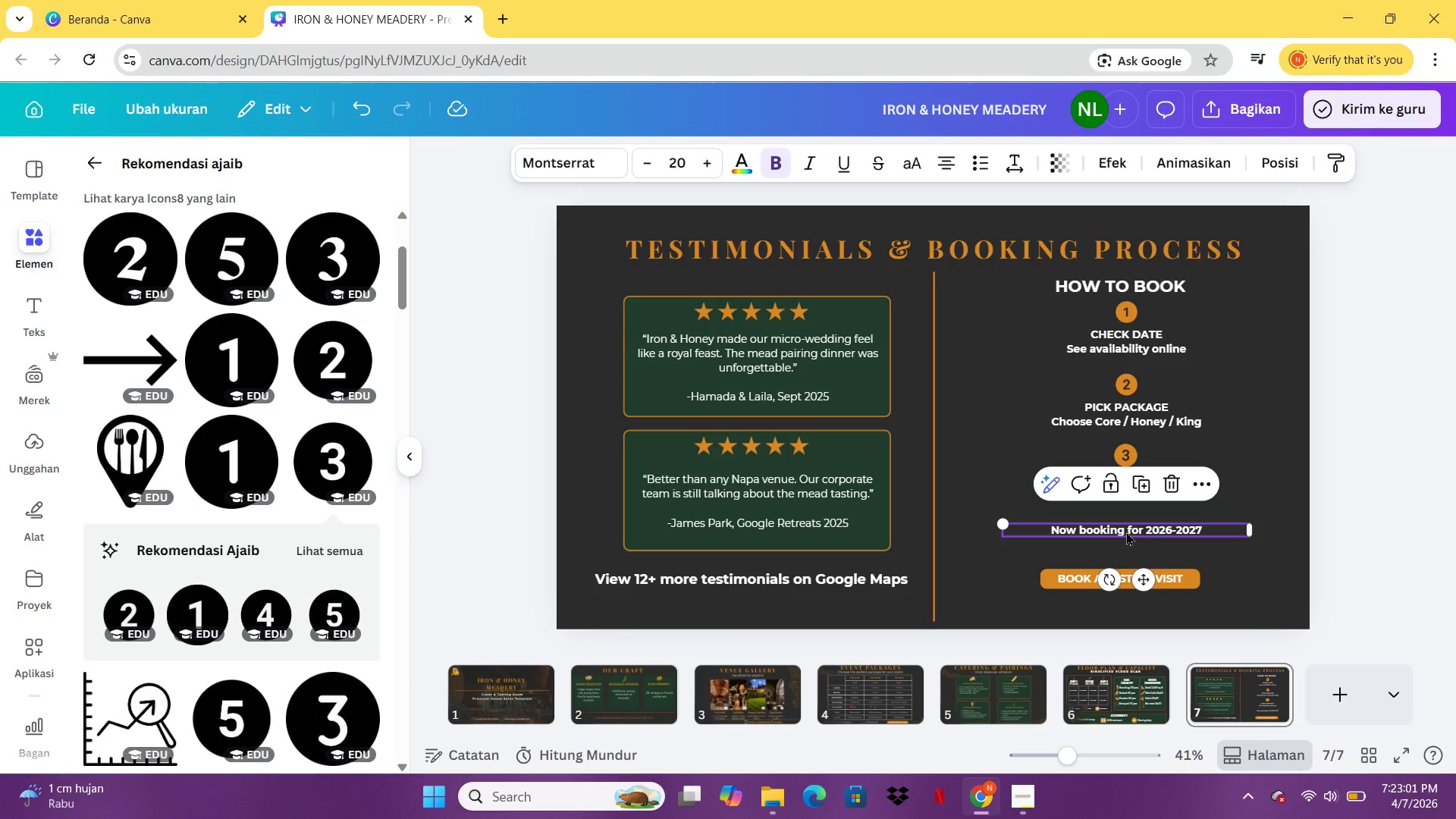 
wait(8.25)
 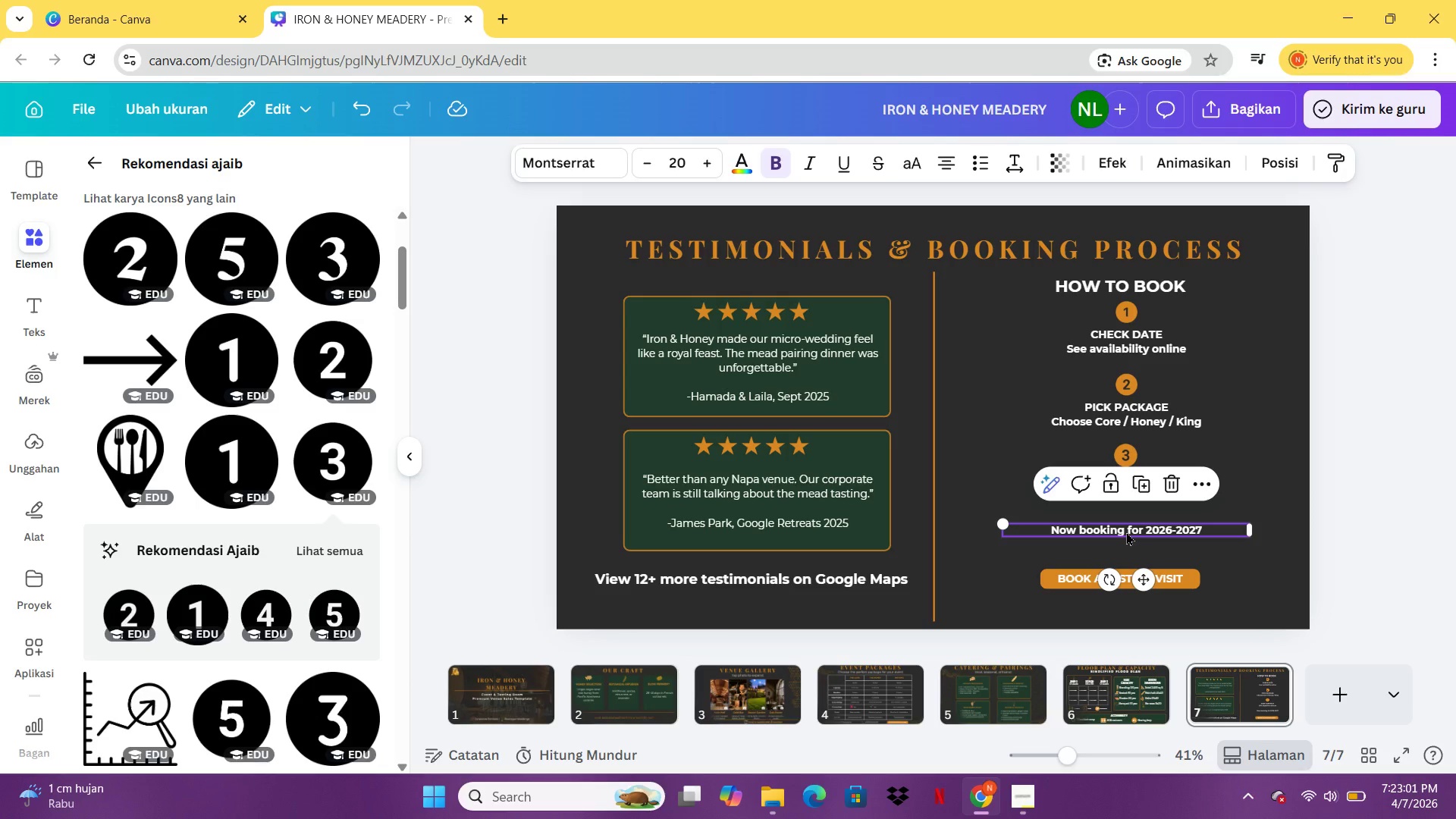 
left_click([1305, 506])
 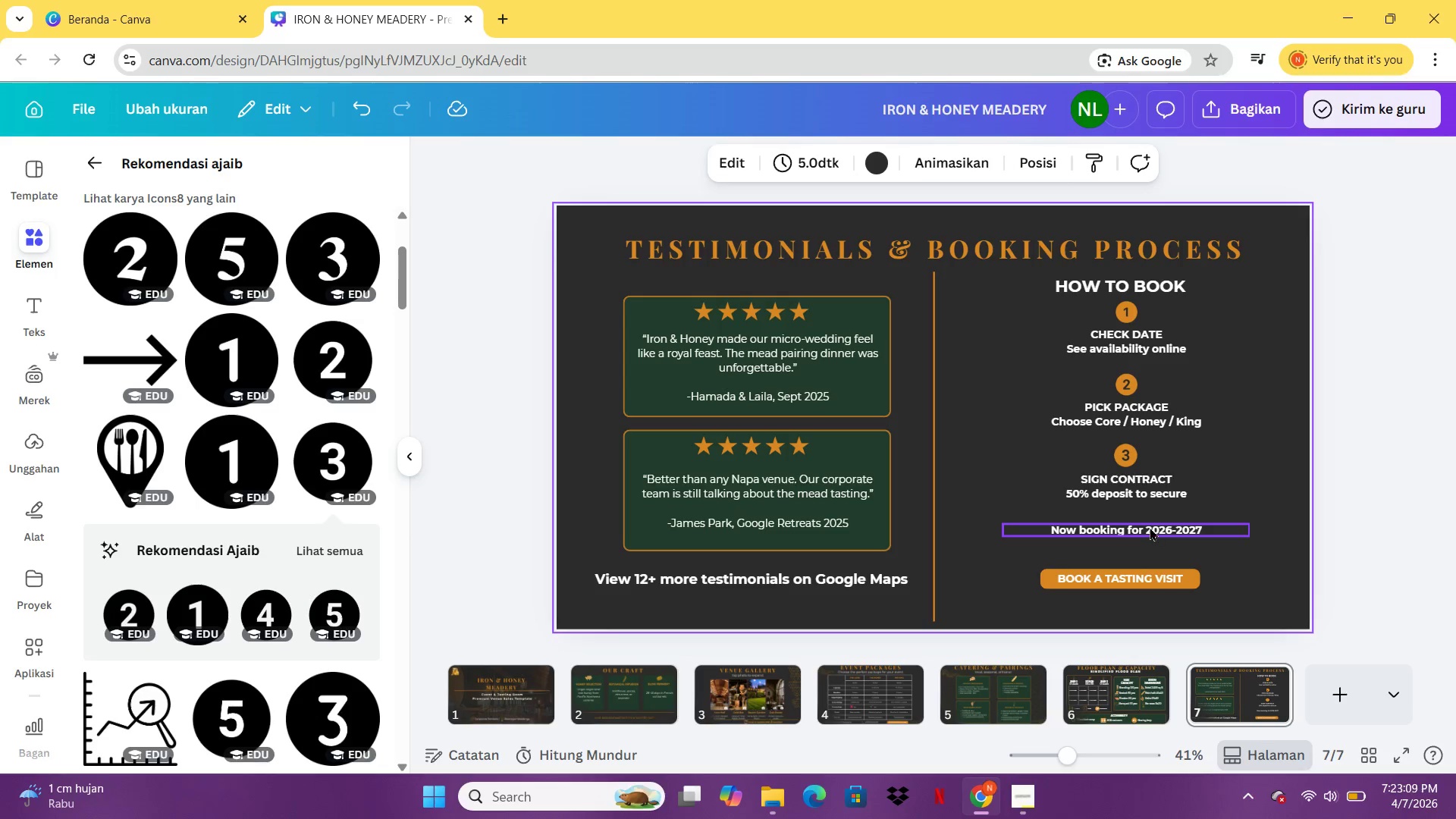 
wait(8.5)
 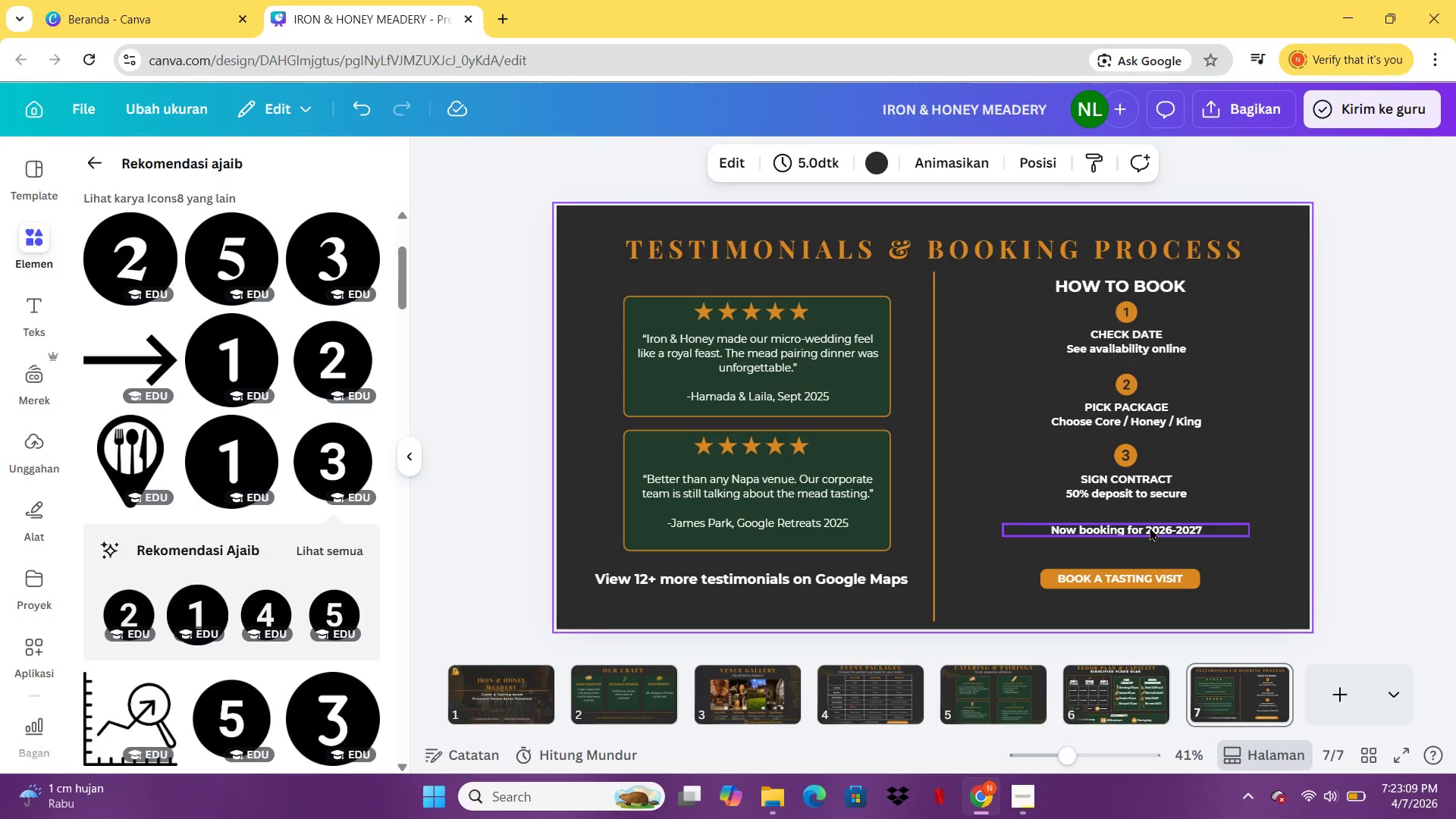 
left_click_drag(start_coordinate=[1146, 526], to_coordinate=[1147, 551])
 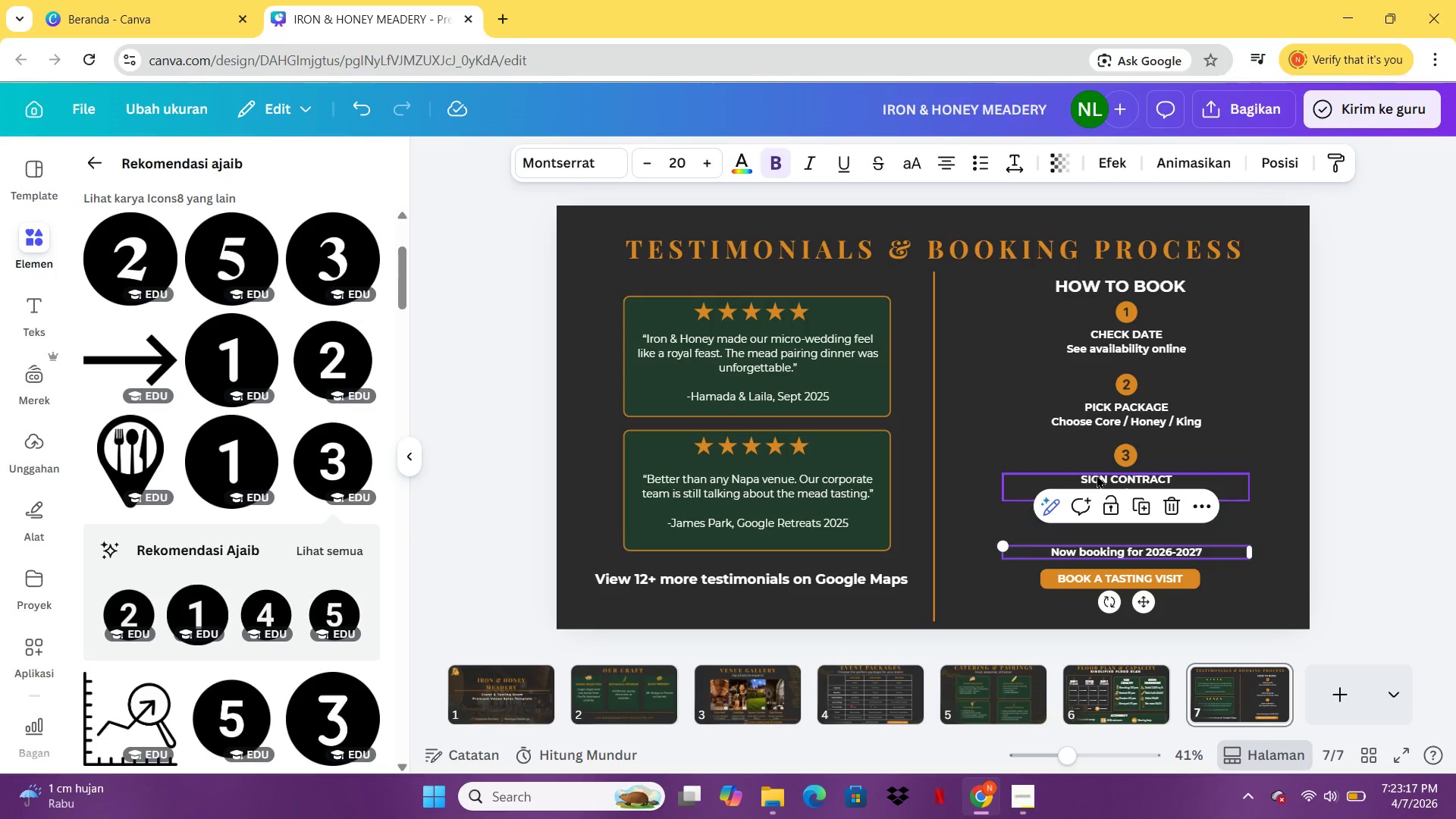 
left_click([1097, 475])
 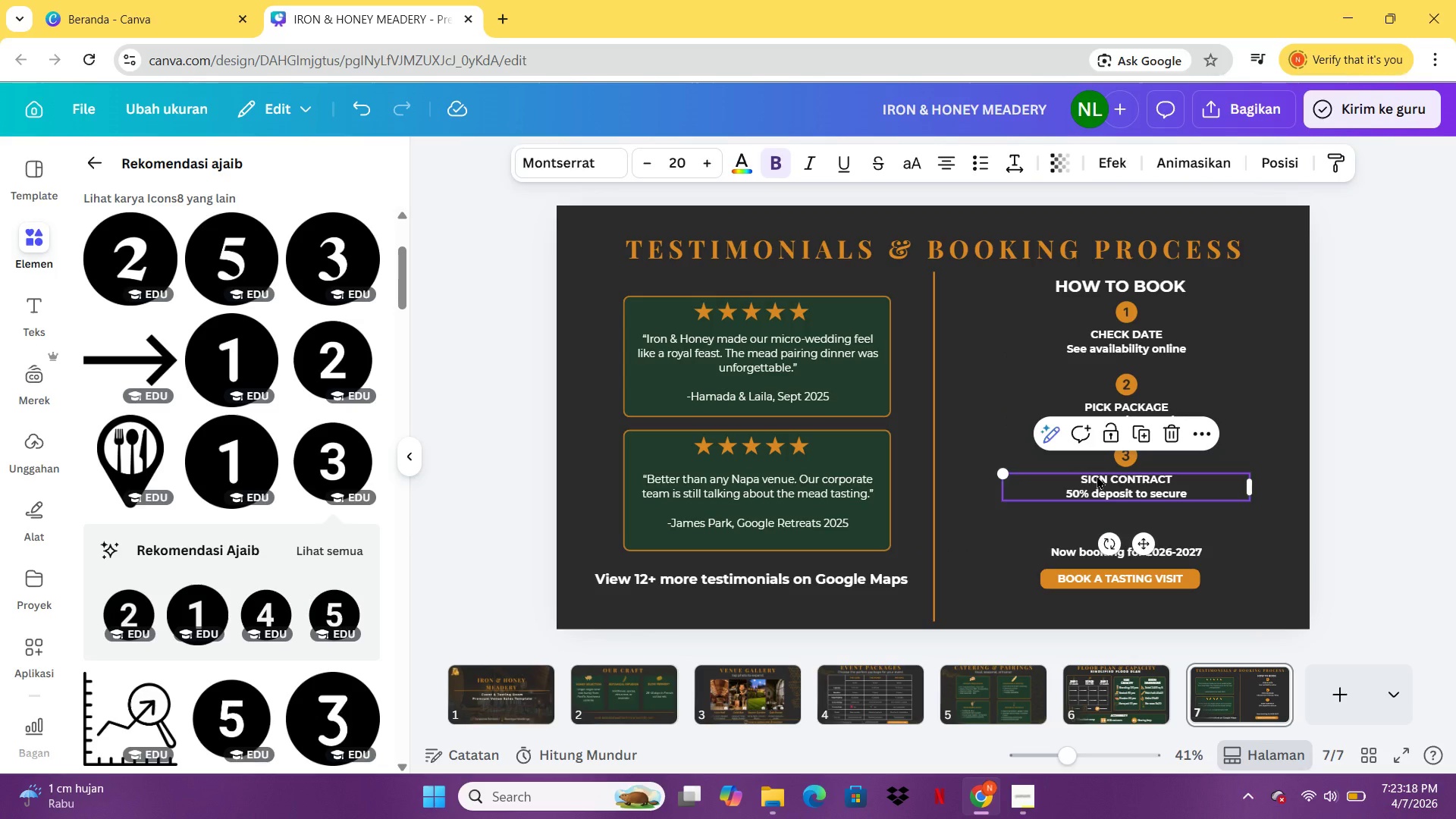 
key(Control+C)
 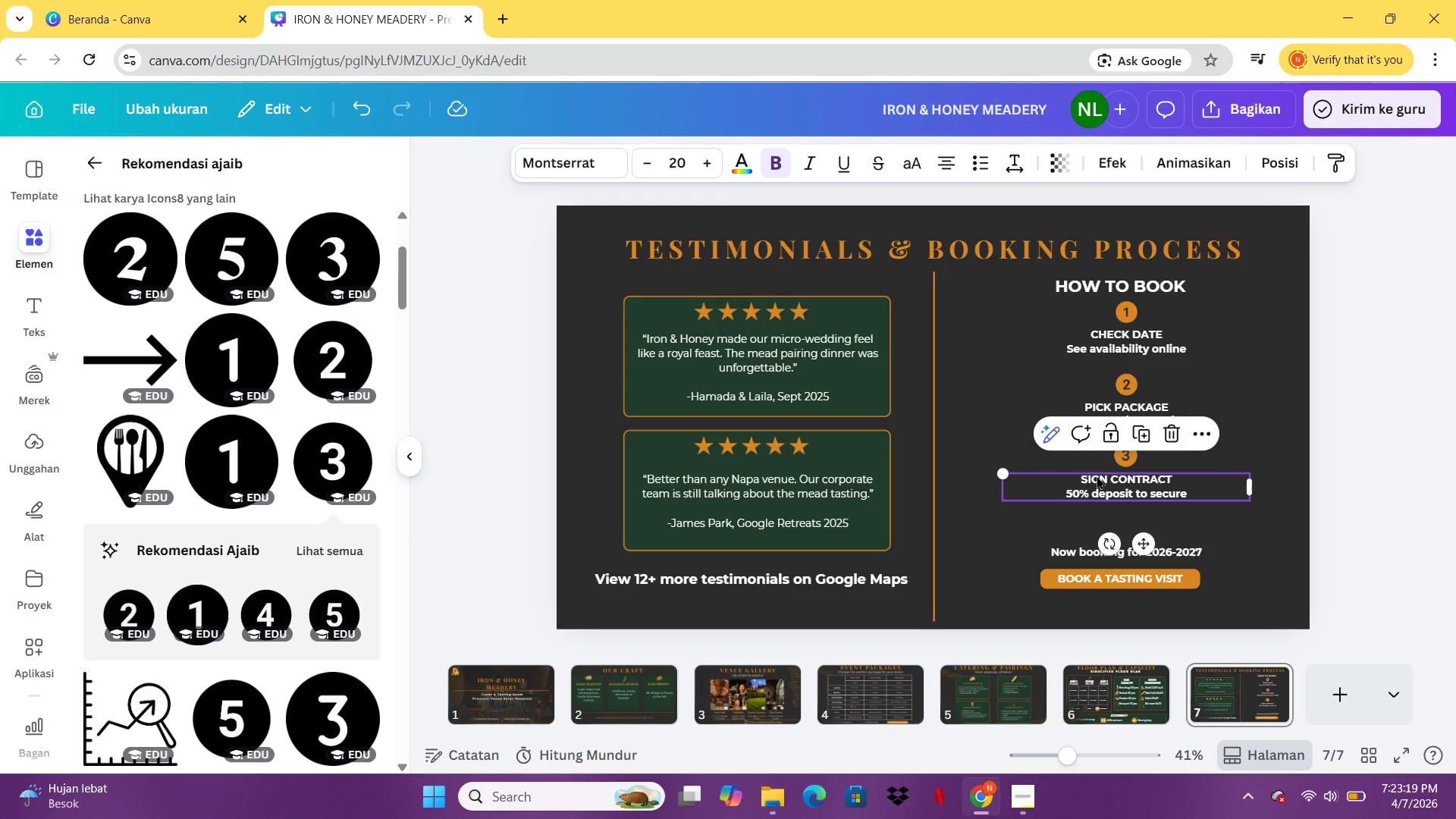 
key(Control+V)
 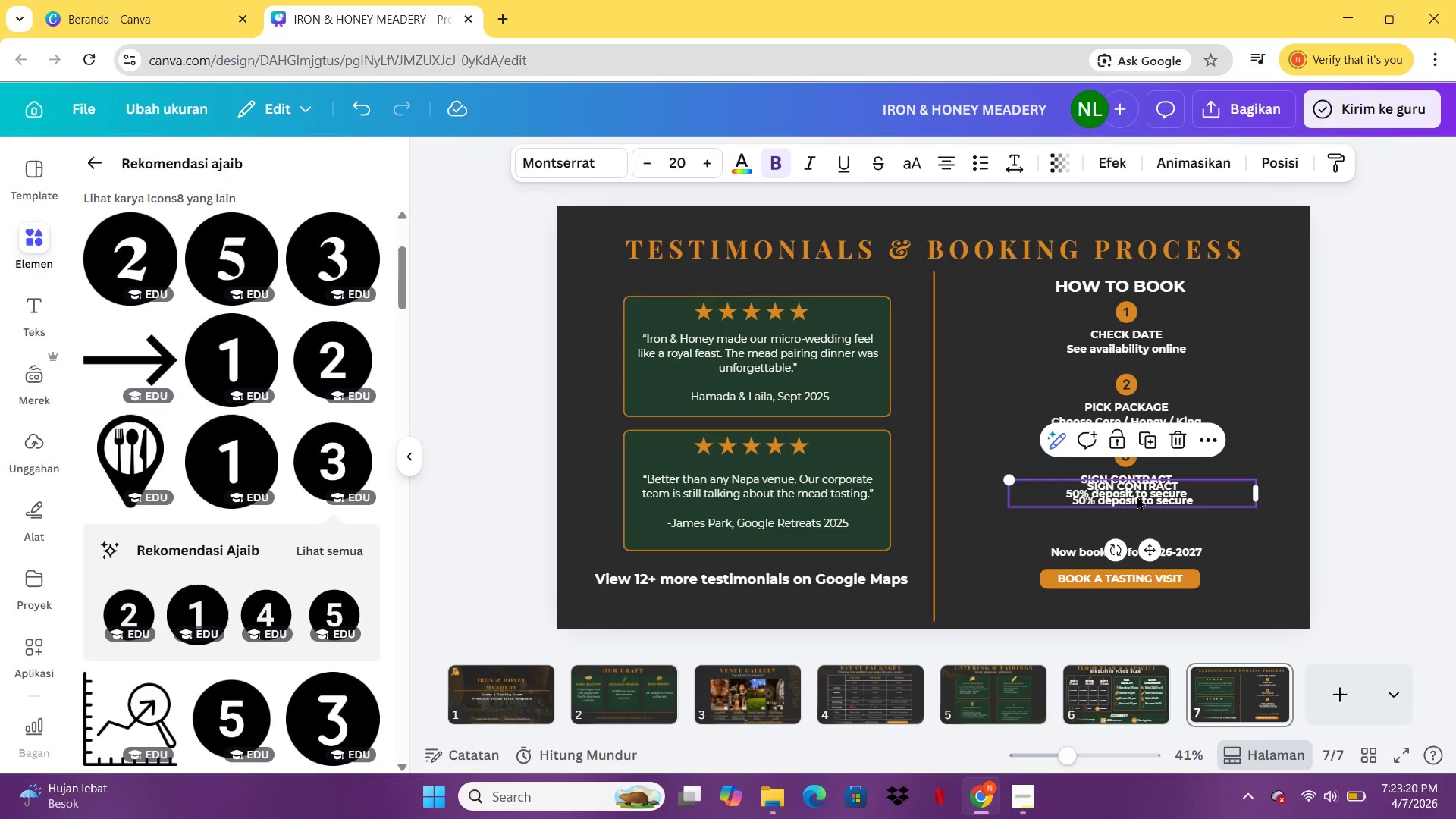 
left_click_drag(start_coordinate=[1137, 496], to_coordinate=[1132, 524])
 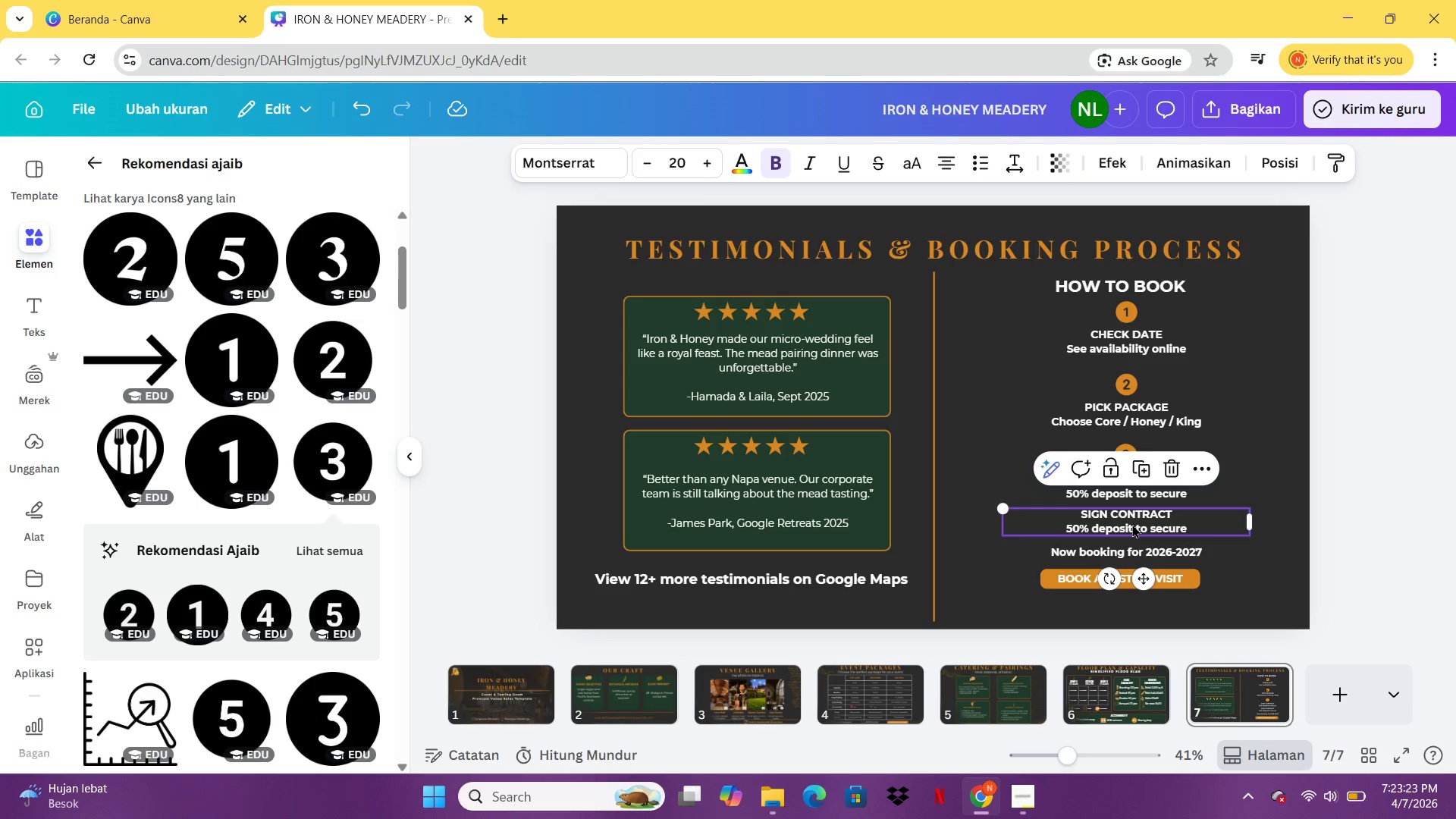 
key(Control+Z)
 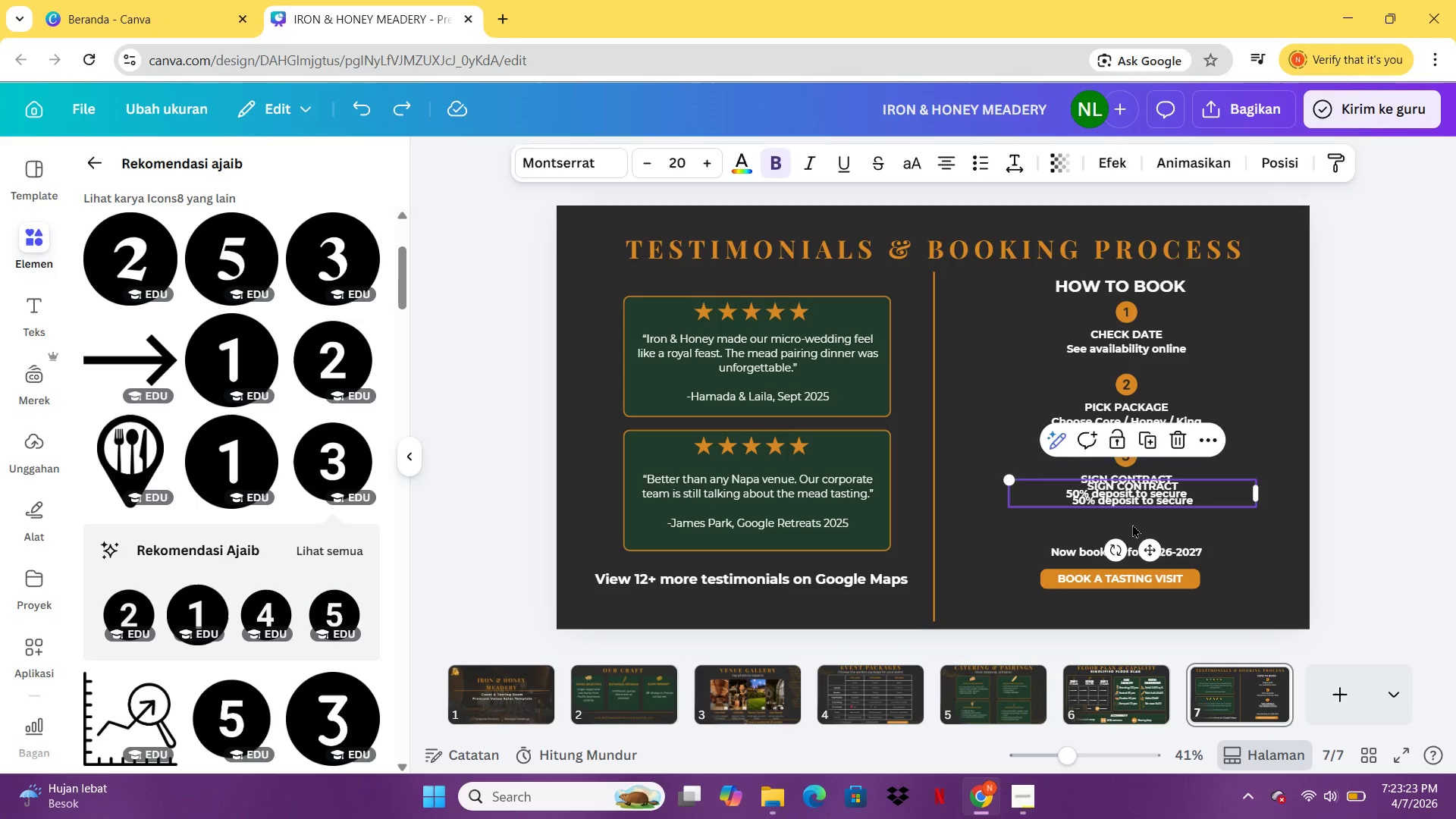 
key(Control+Z)
 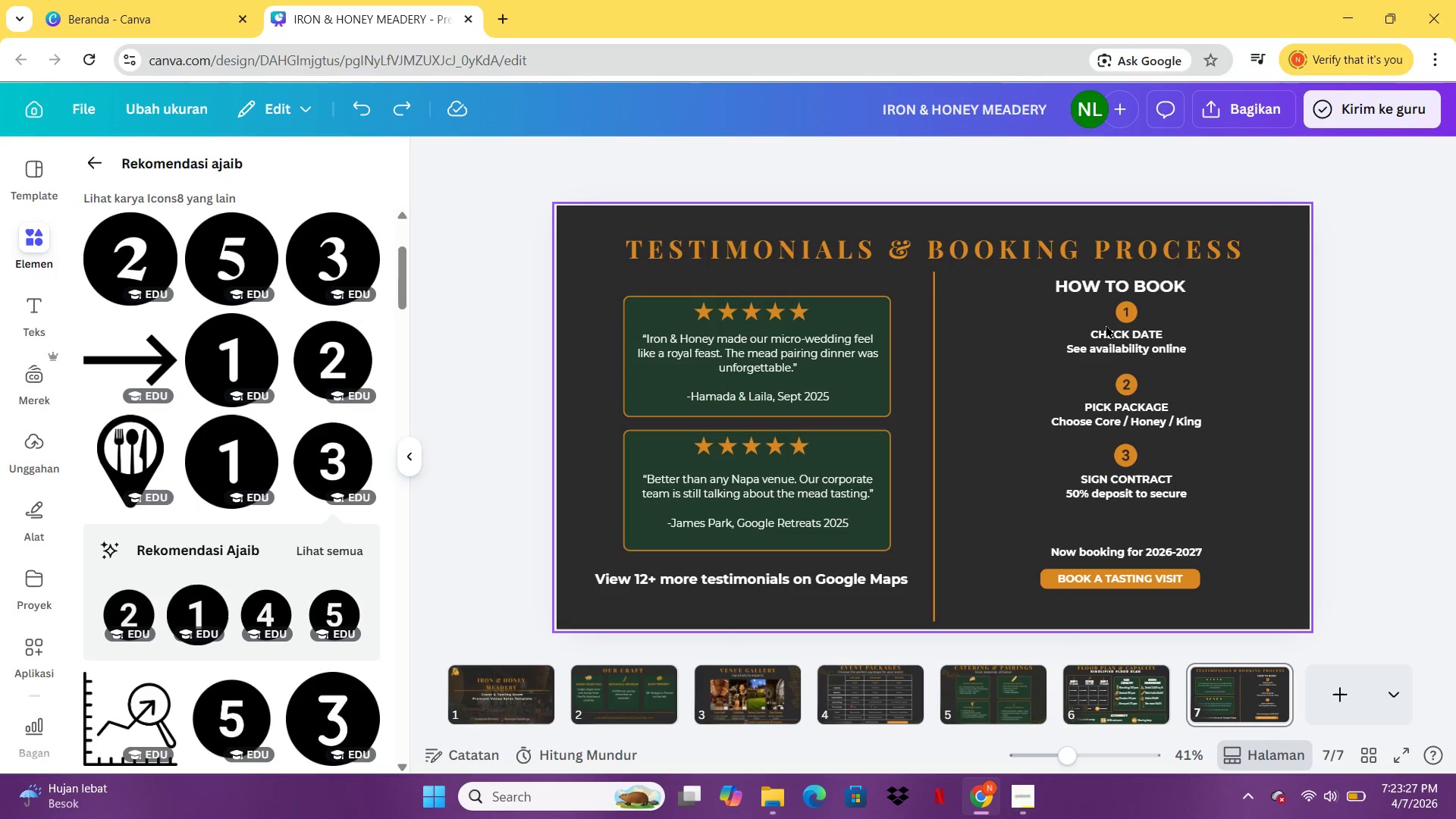 
double_click([1120, 346])
 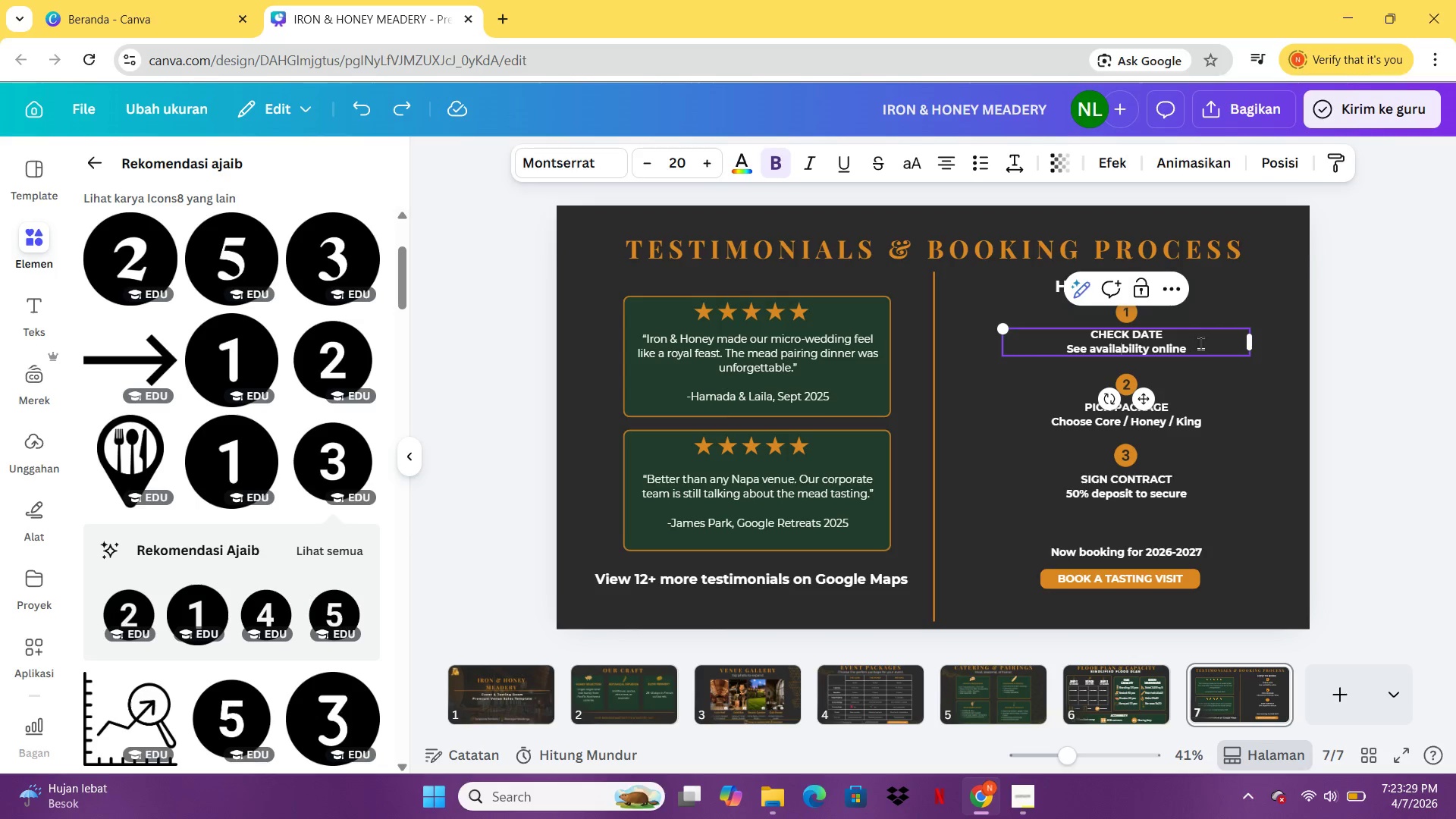 
left_click_drag(start_coordinate=[1201, 344], to_coordinate=[1065, 349])
 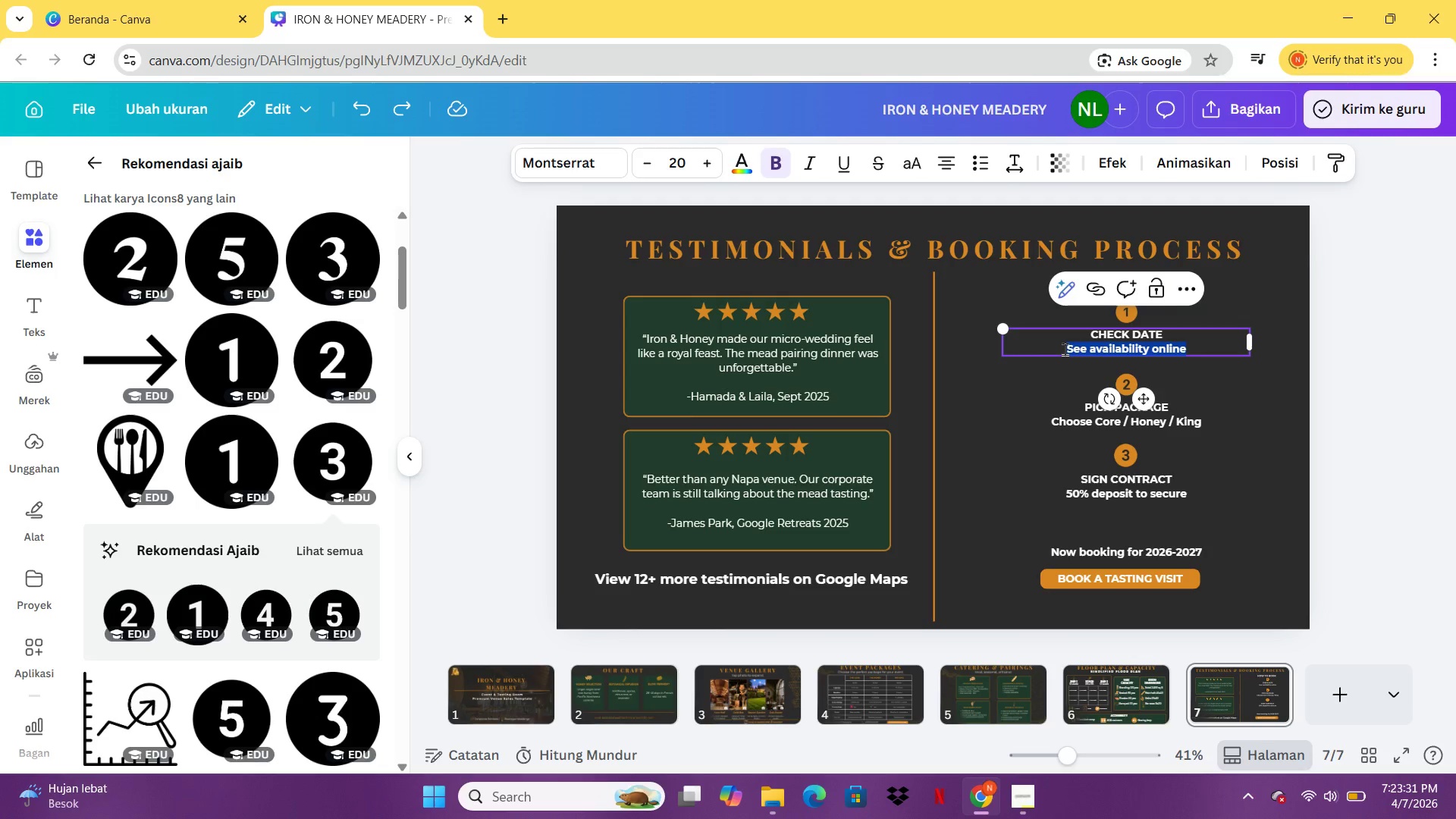 
key(Control+B)
 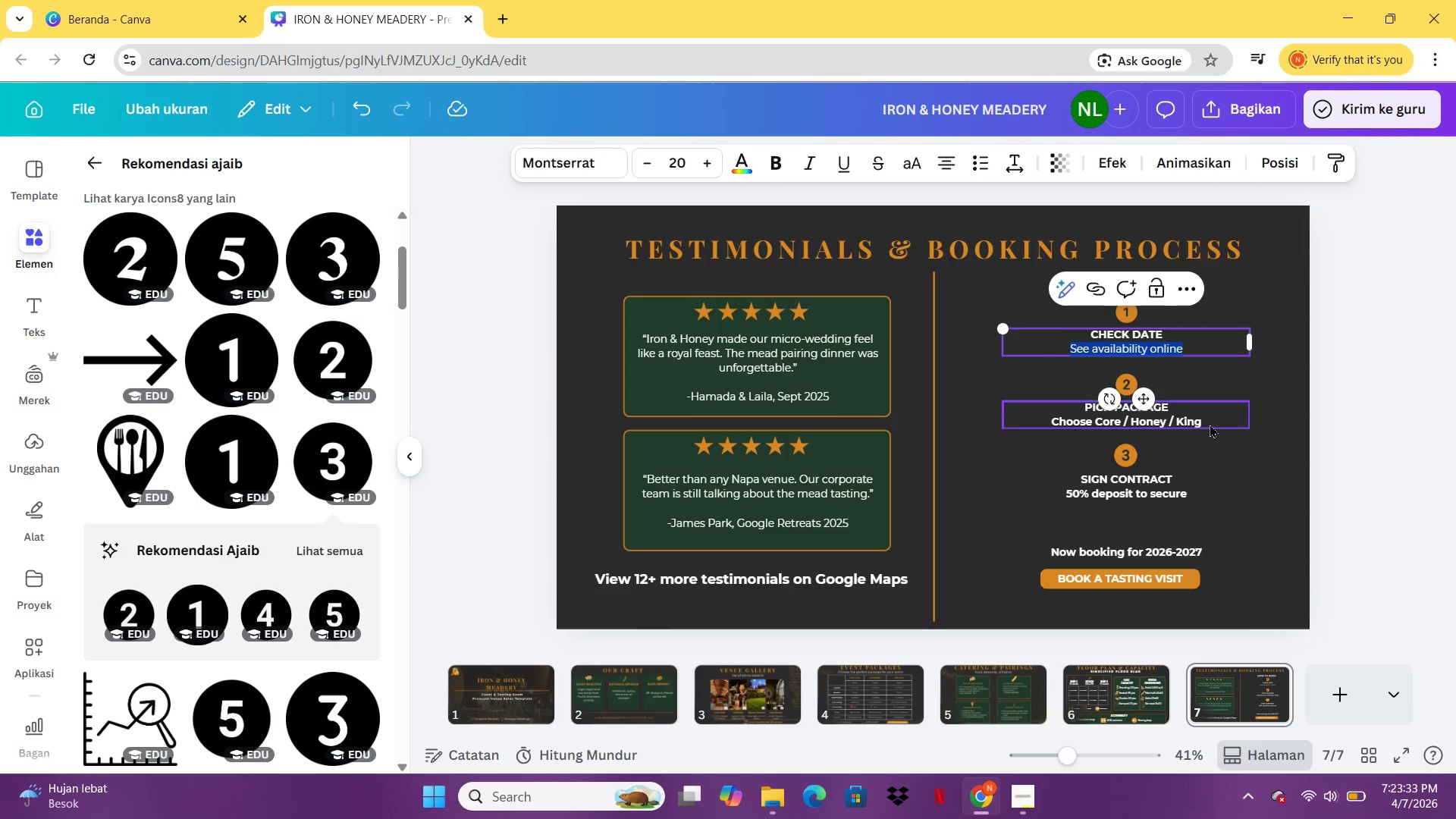 
left_click([1197, 424])
 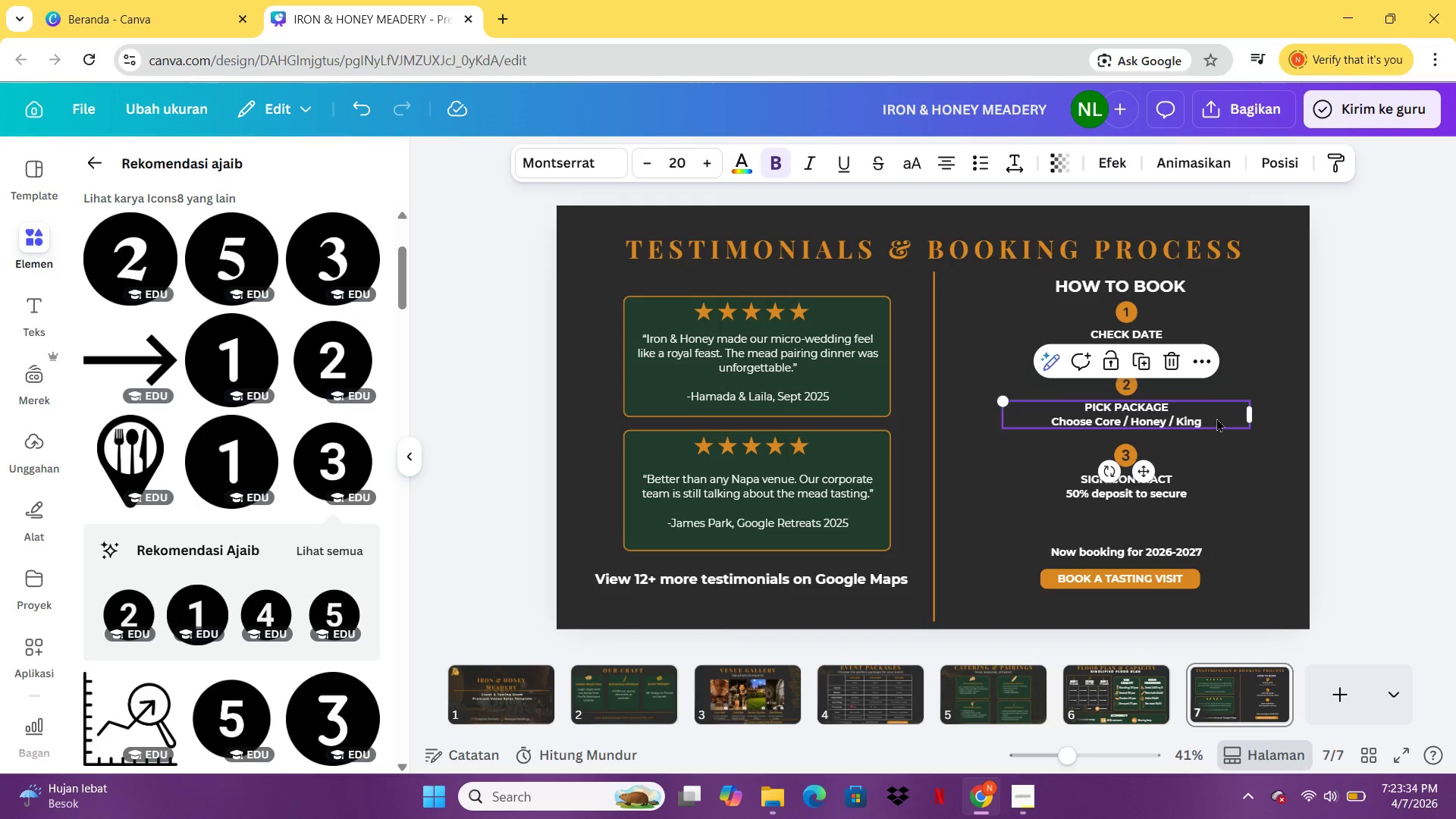 
left_click([1216, 418])
 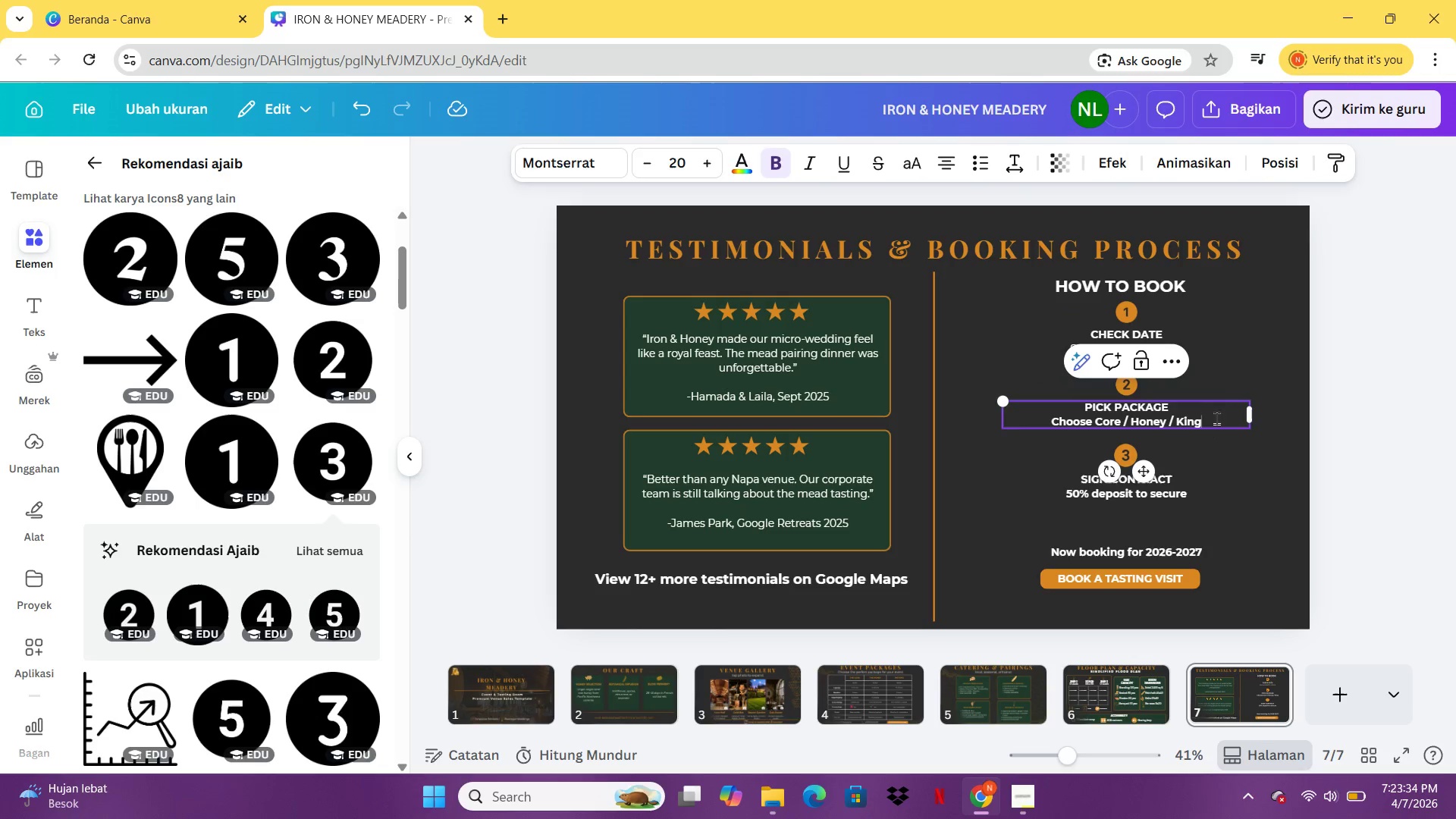 
left_click_drag(start_coordinate=[1216, 418], to_coordinate=[1043, 424])
 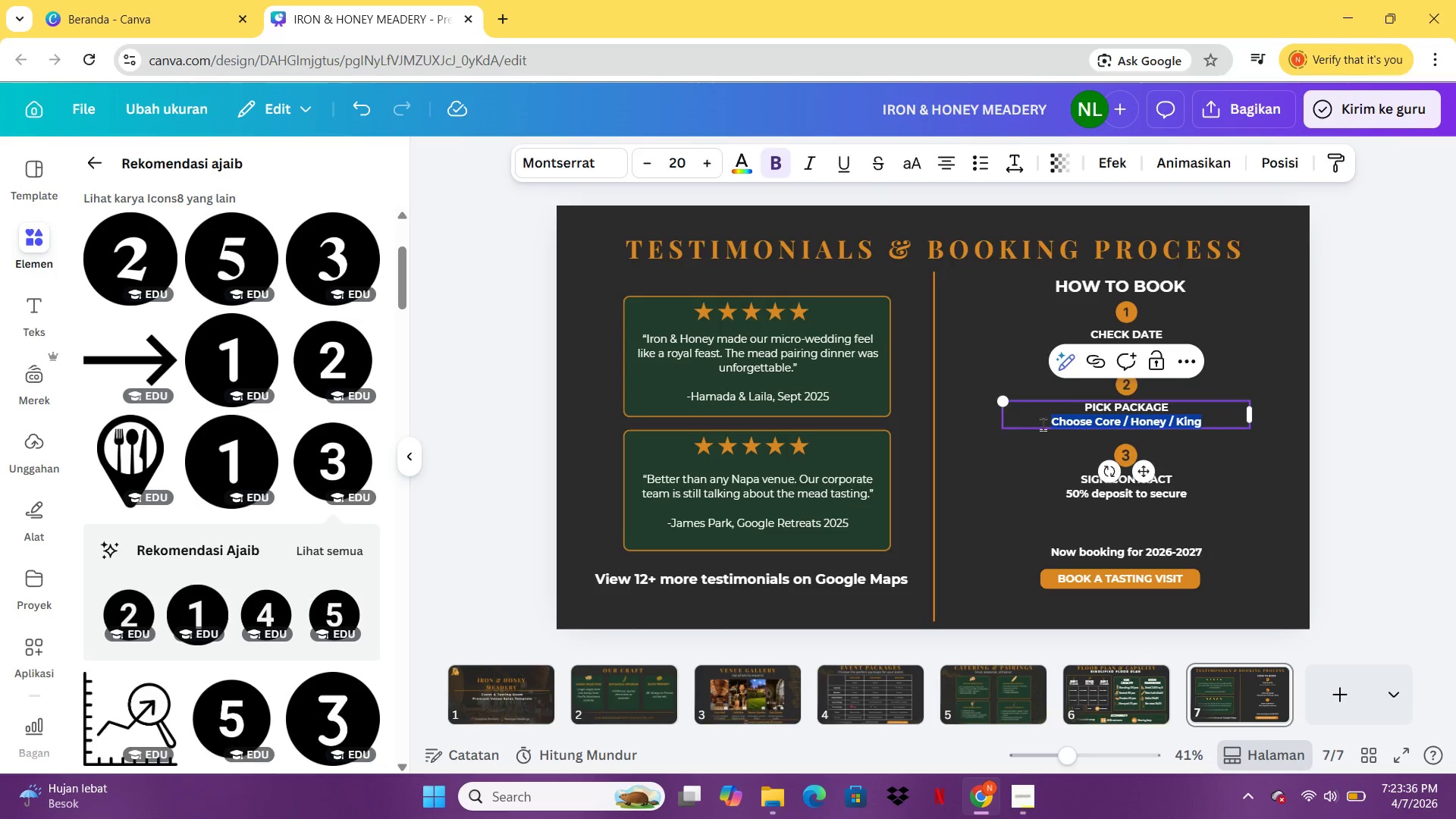 
key(Control+B)
 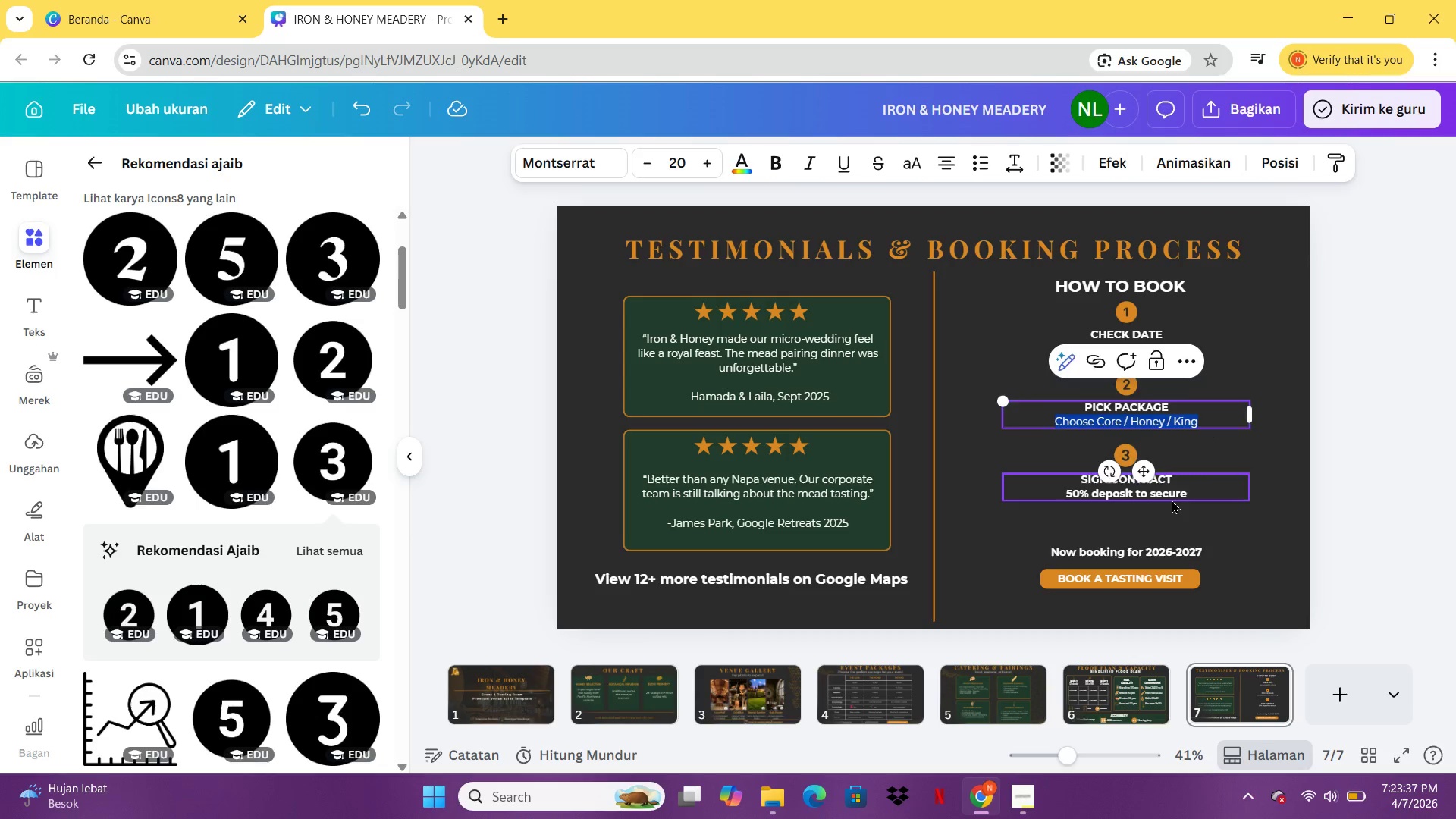 
double_click([1172, 500])
 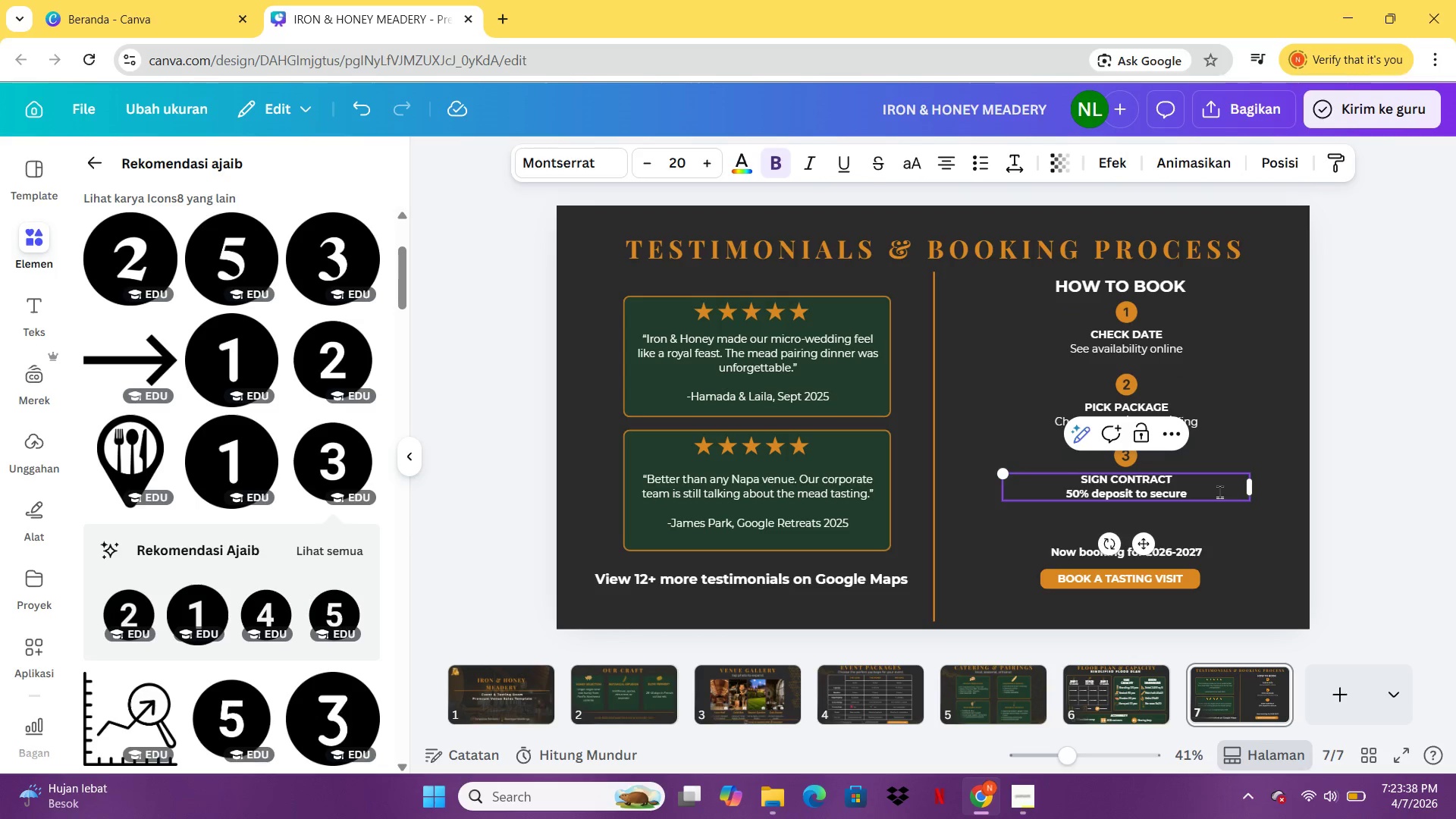 
left_click_drag(start_coordinate=[1219, 491], to_coordinate=[1062, 494])
 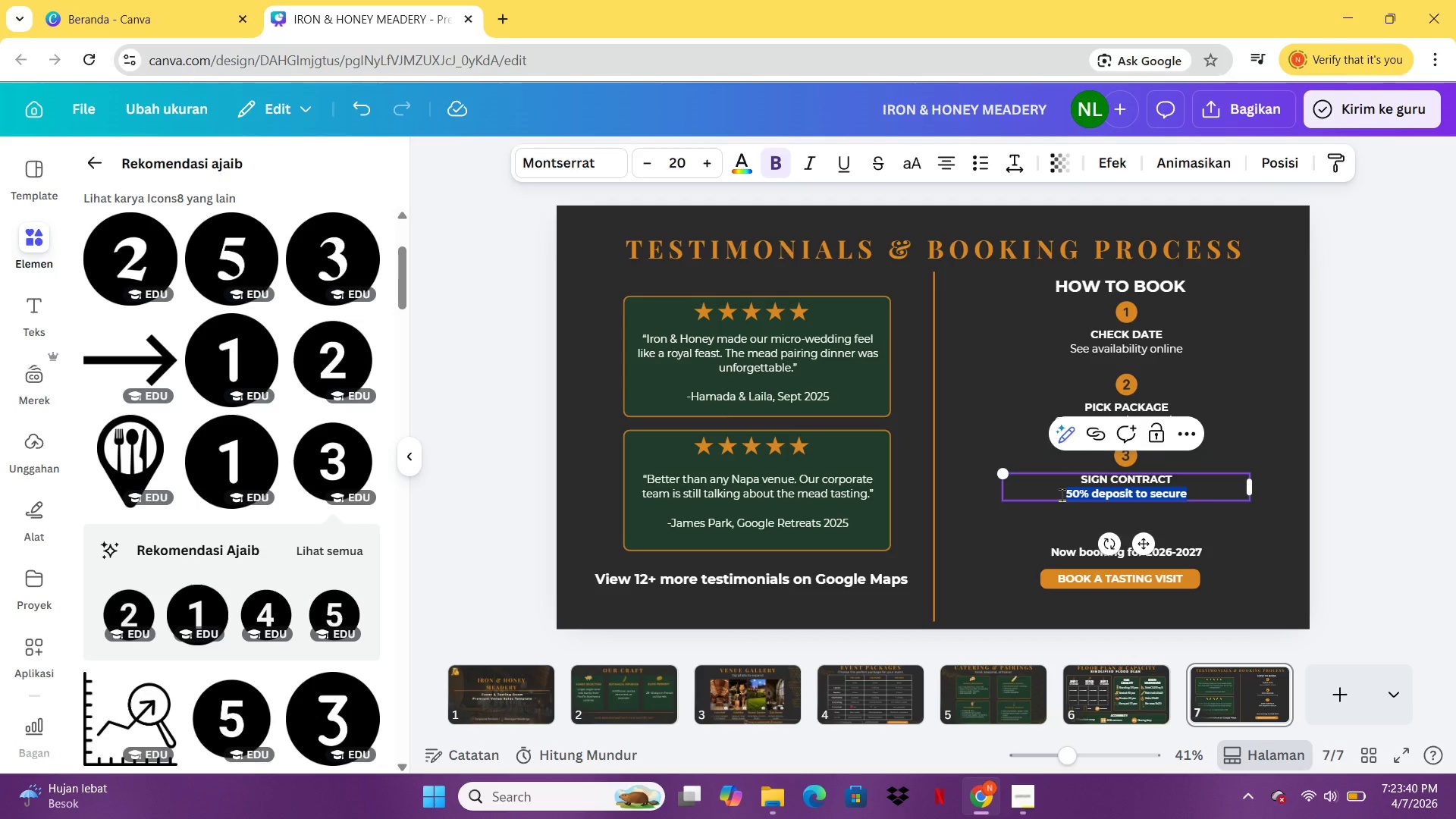 
key(Control+B)
 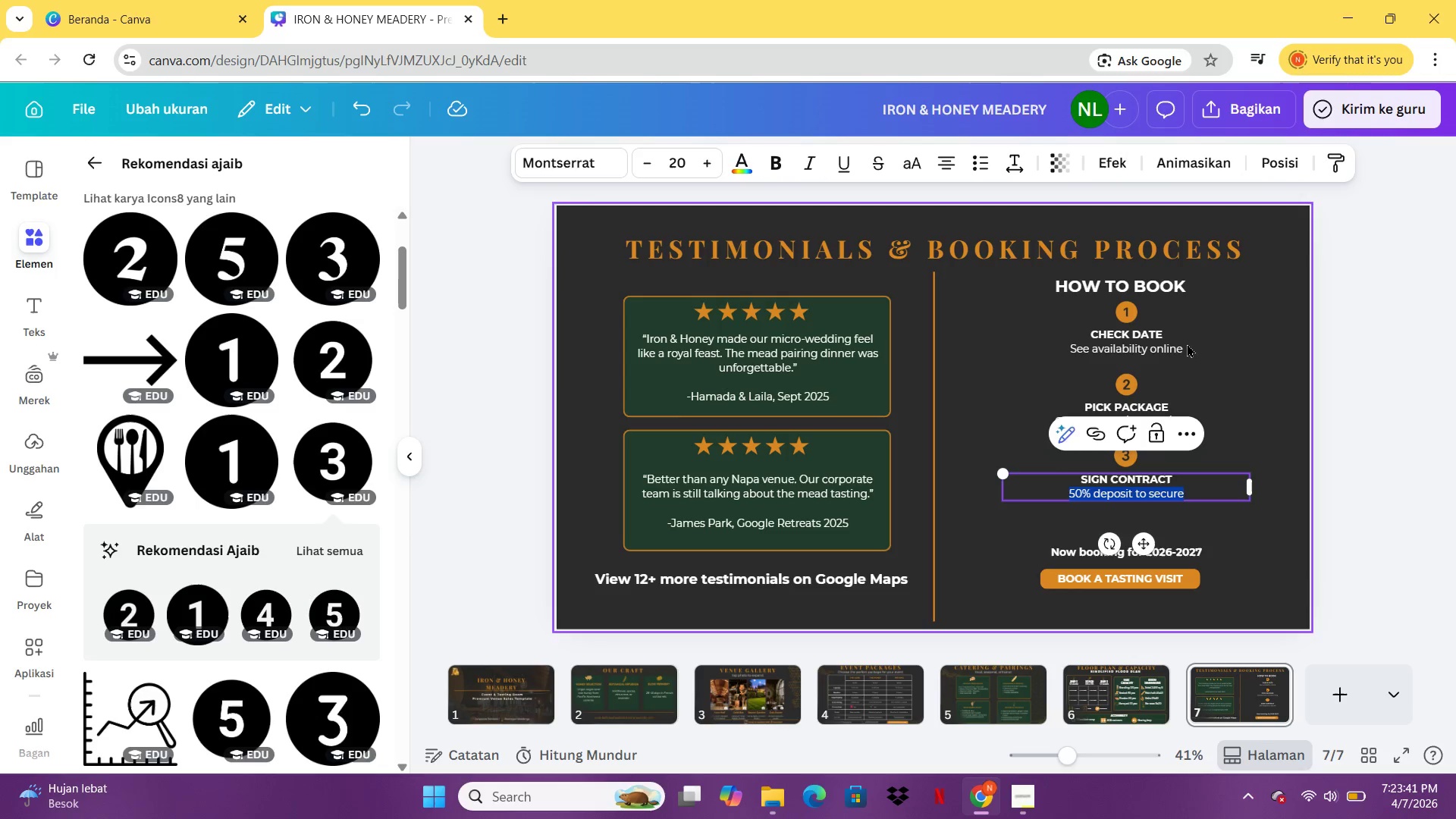 
left_click([1186, 343])
 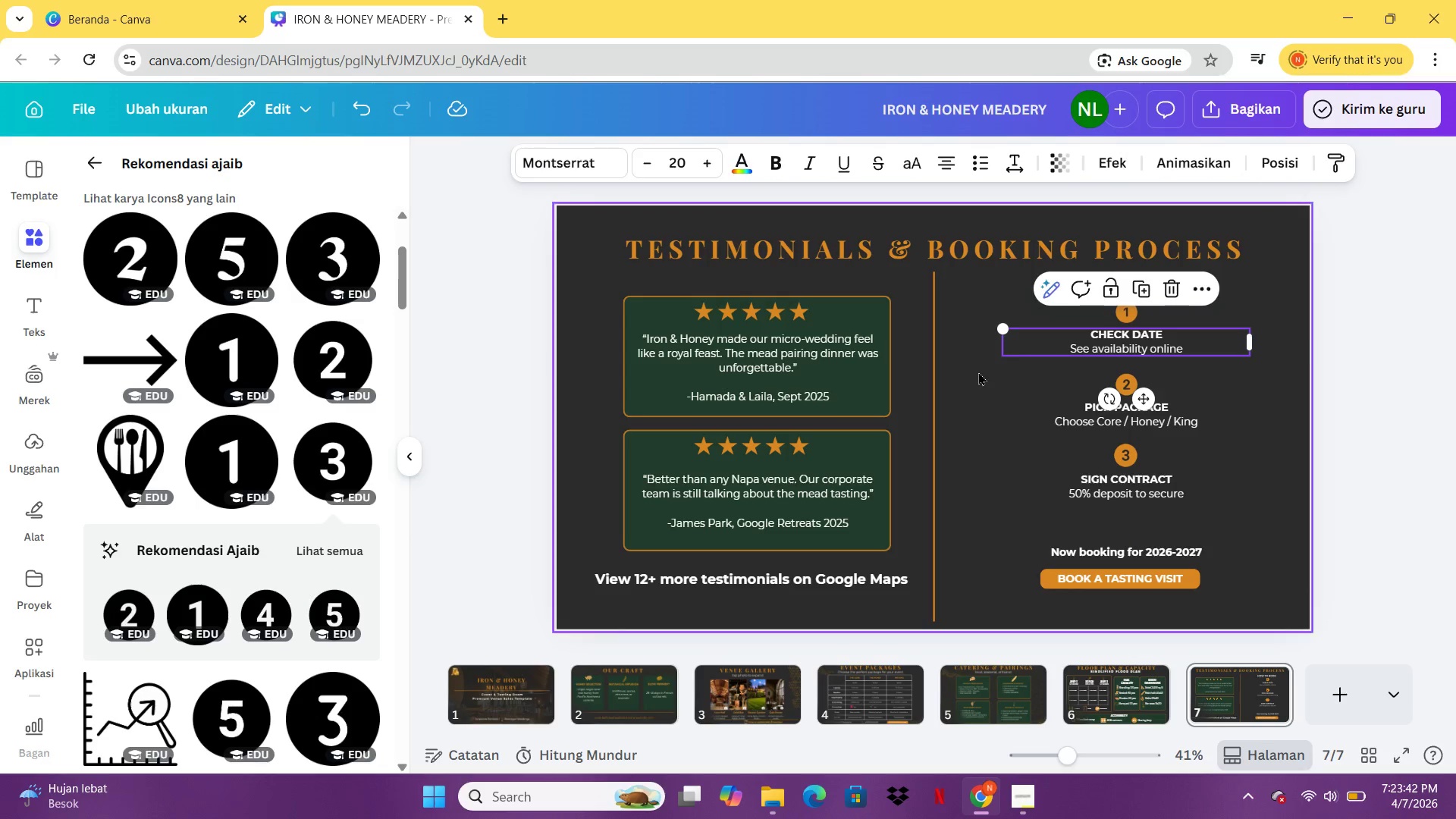 
left_click([978, 372])
 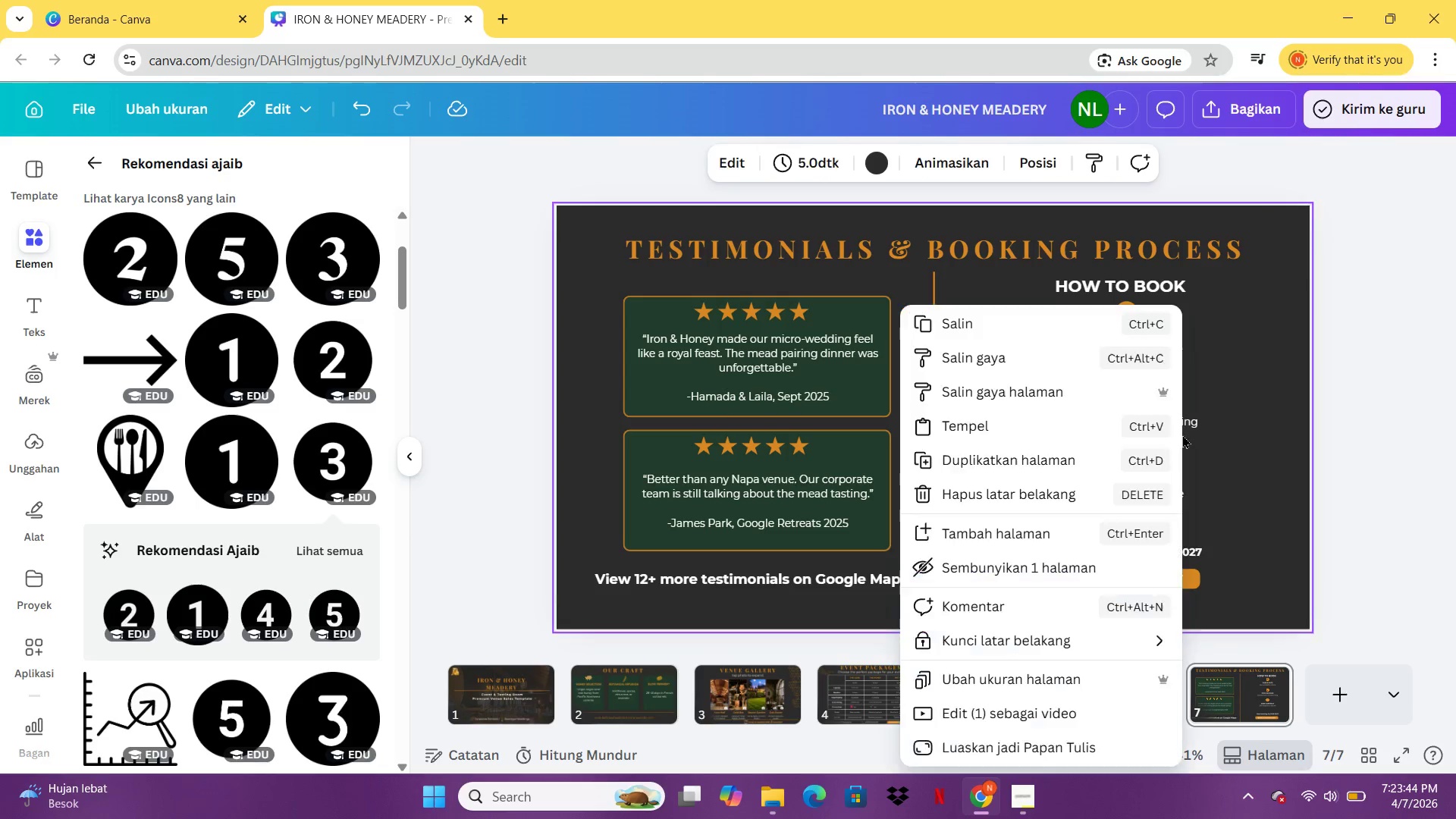 
left_click([1234, 315])
 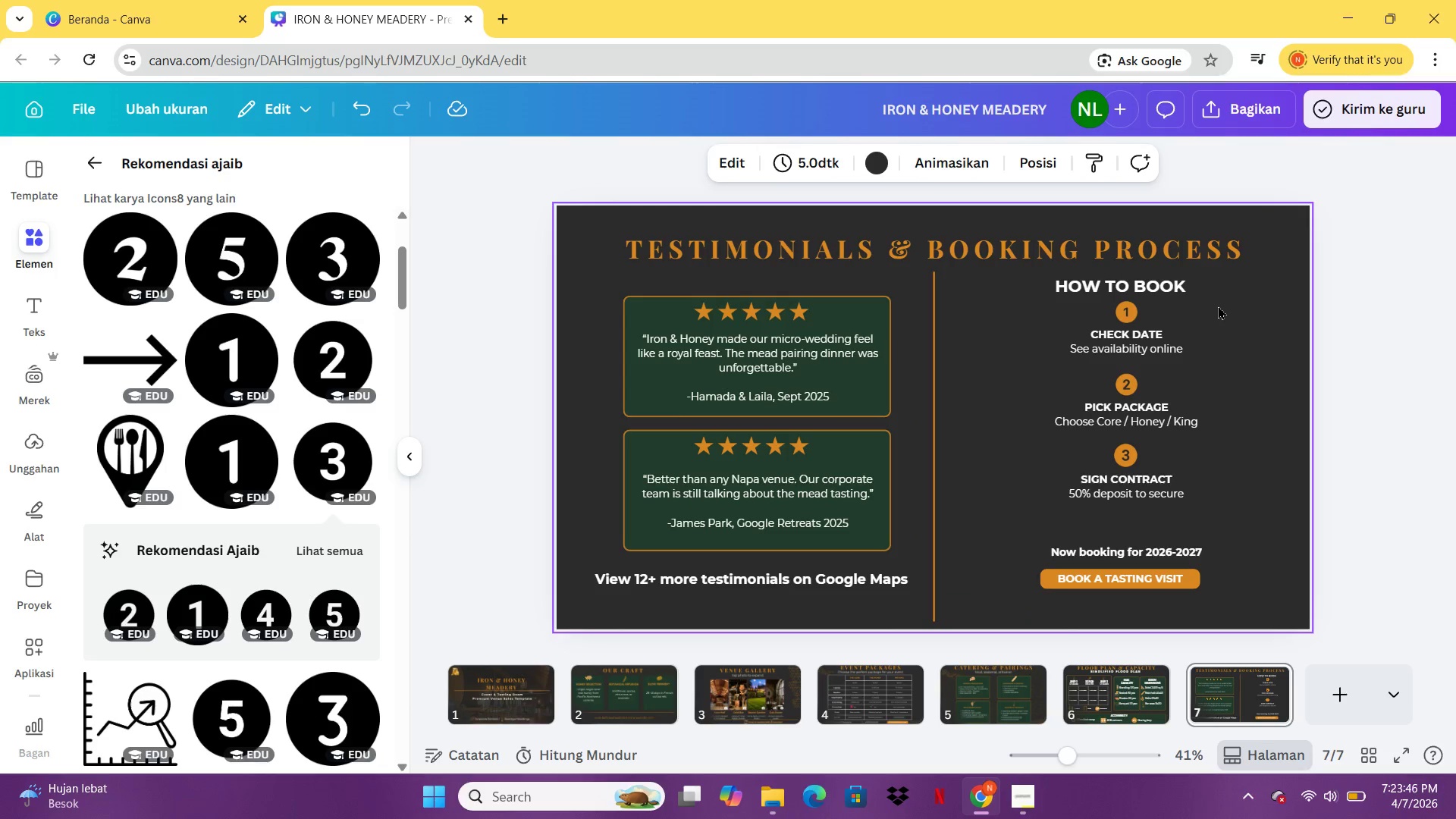 
left_click_drag(start_coordinate=[1204, 303], to_coordinate=[1015, 496])
 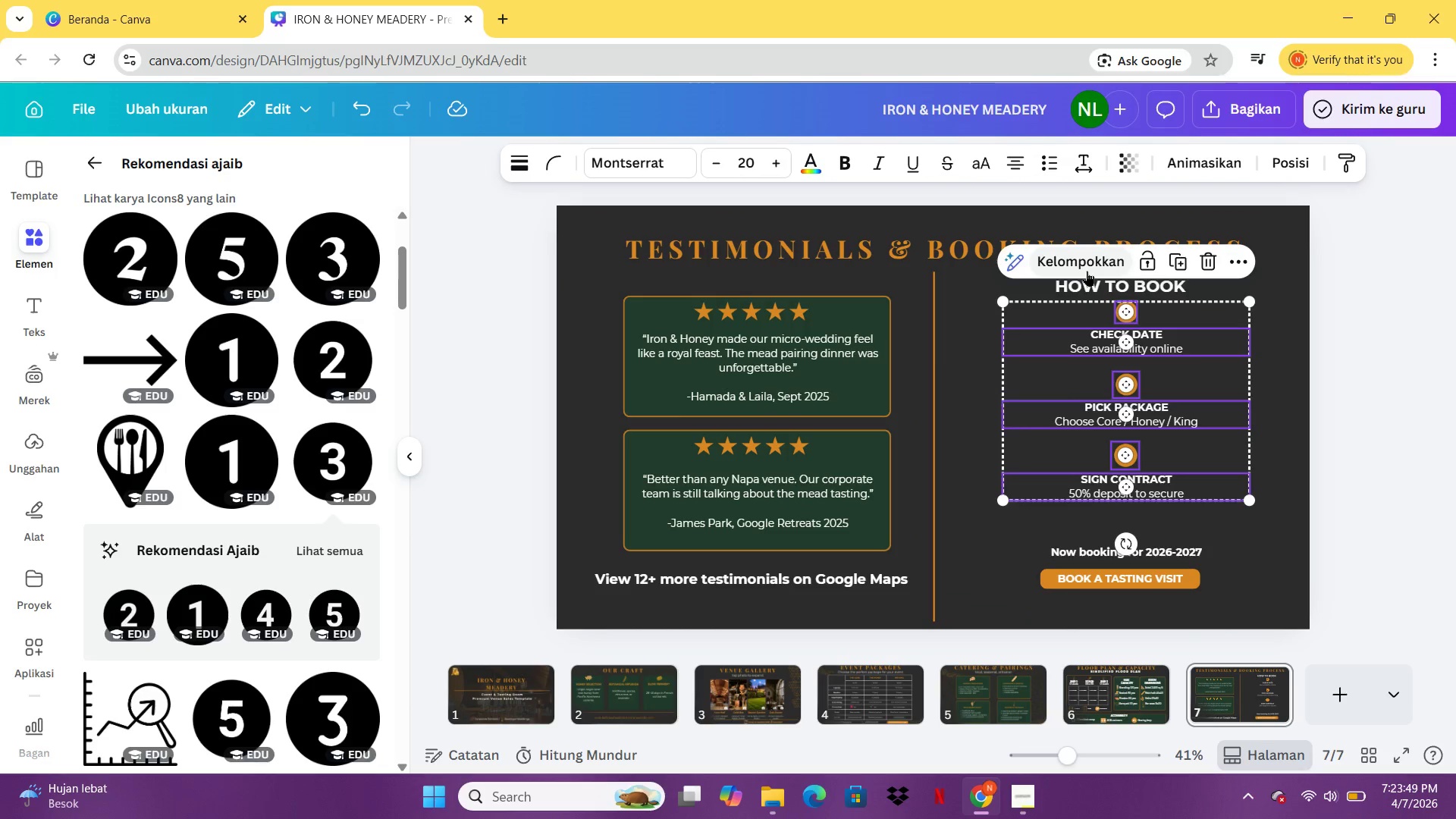 
left_click([1090, 267])
 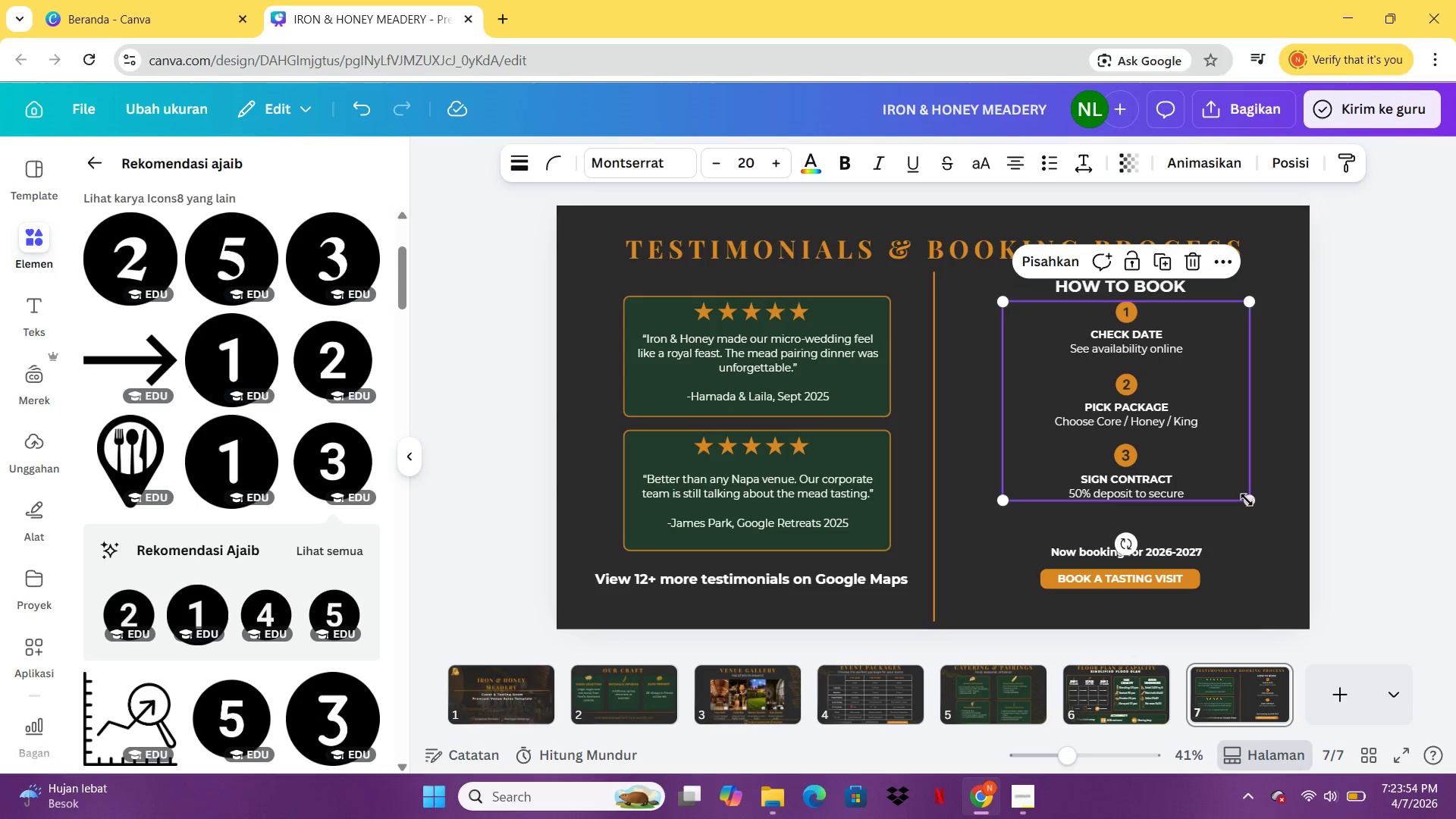 
left_click_drag(start_coordinate=[1245, 500], to_coordinate=[1297, 558])
 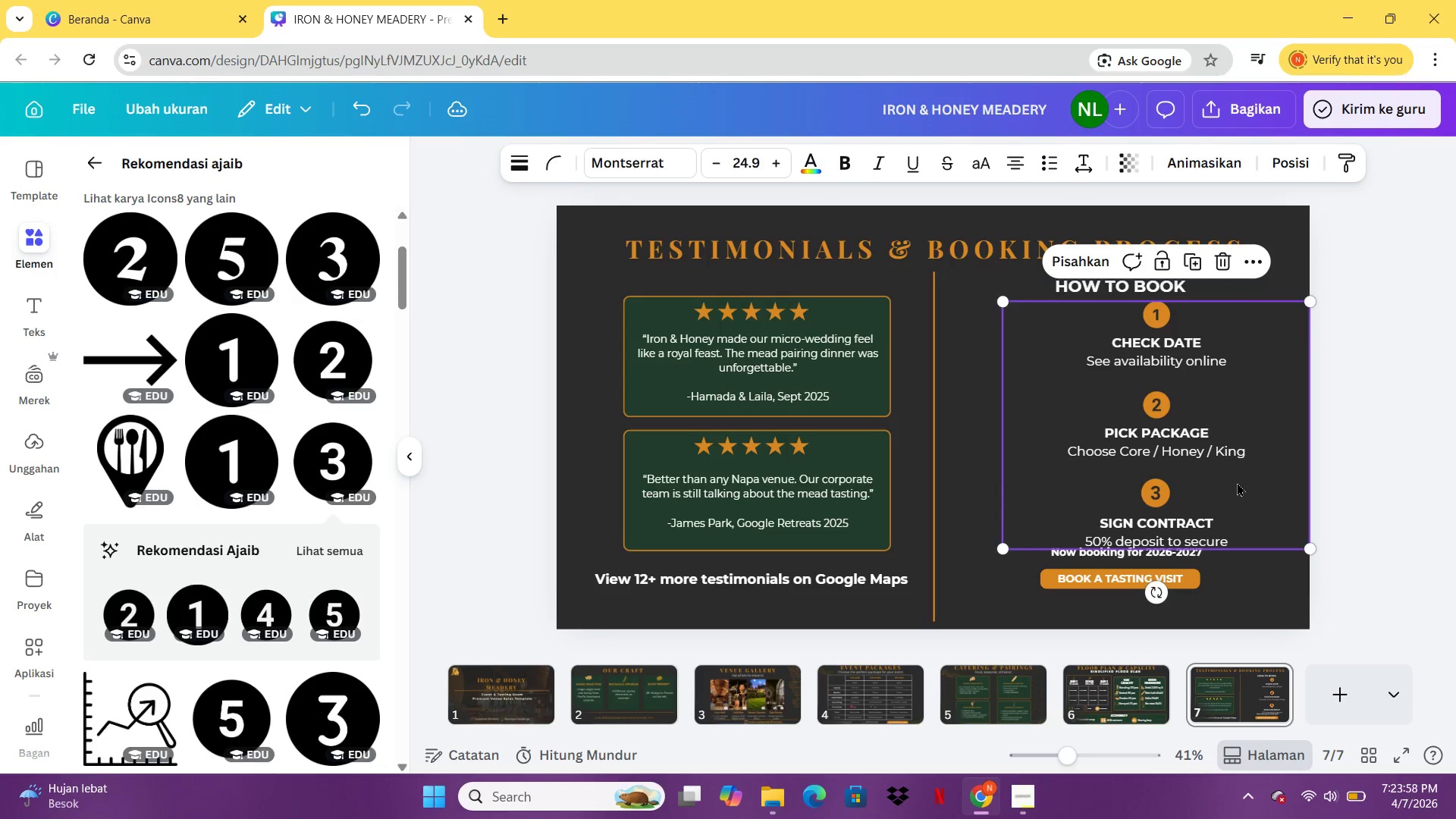 
left_click_drag(start_coordinate=[1237, 482], to_coordinate=[1210, 472])
 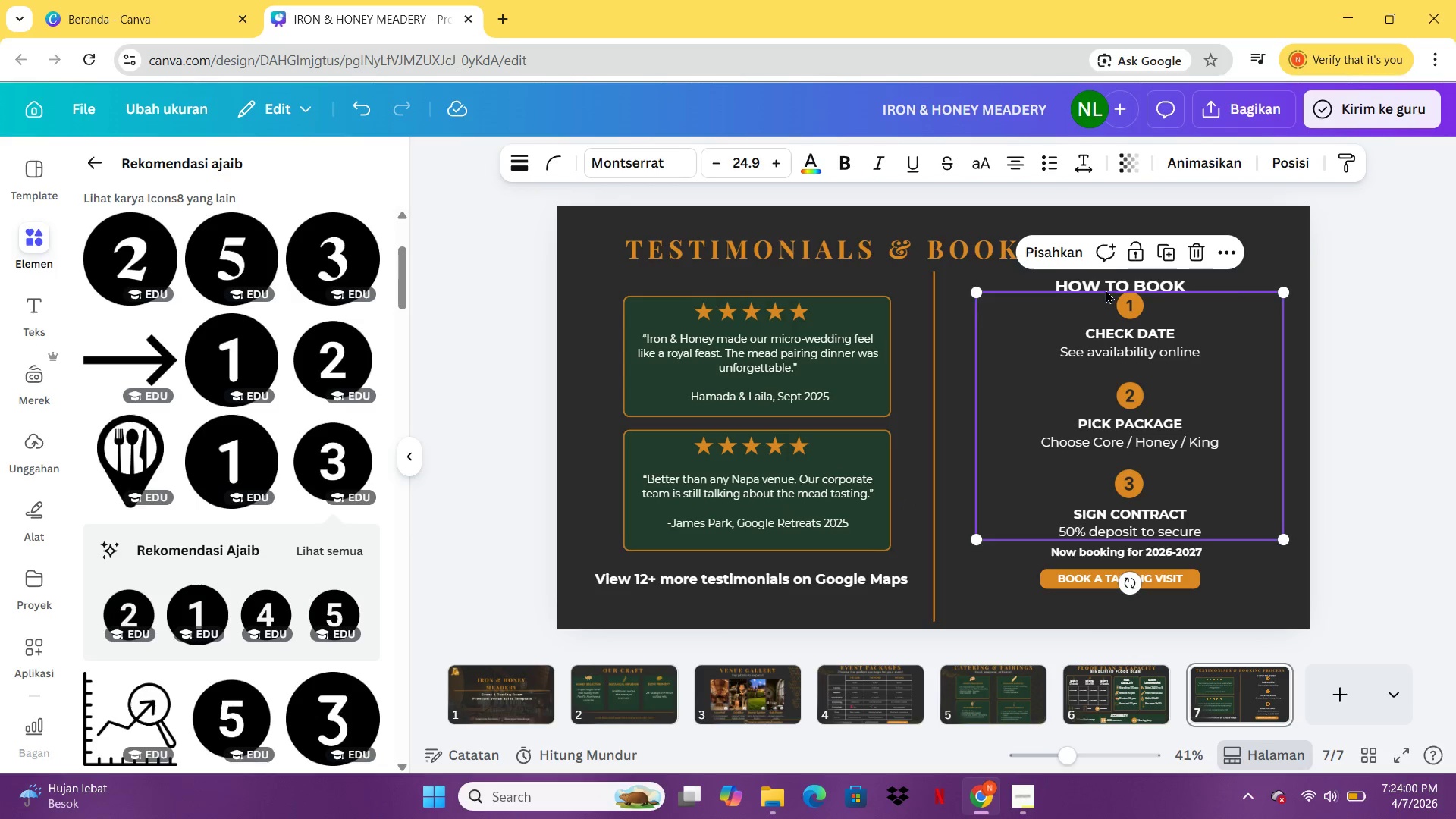 
left_click_drag(start_coordinate=[1107, 290], to_coordinate=[1105, 284])
 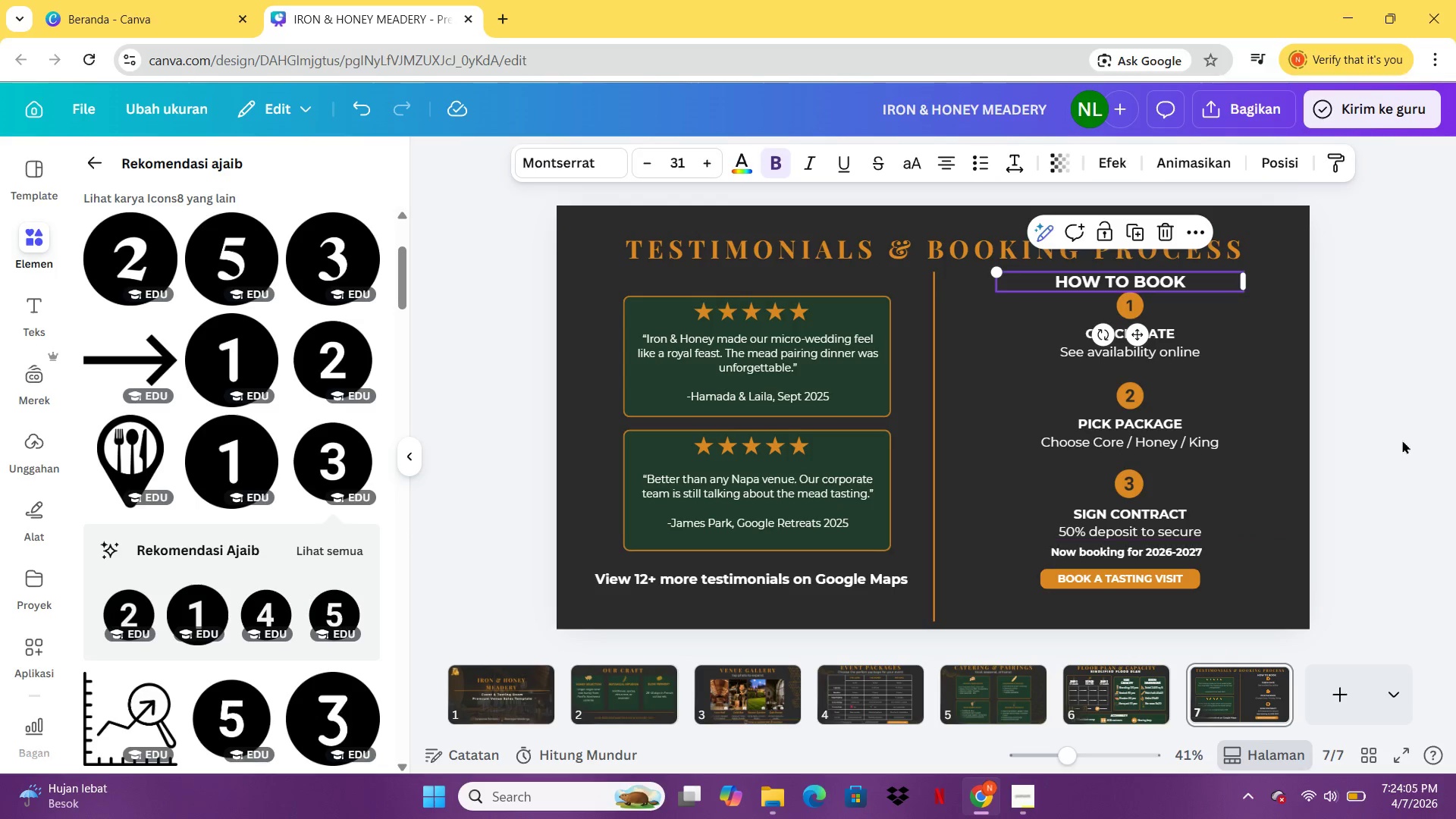 
left_click([1368, 434])
 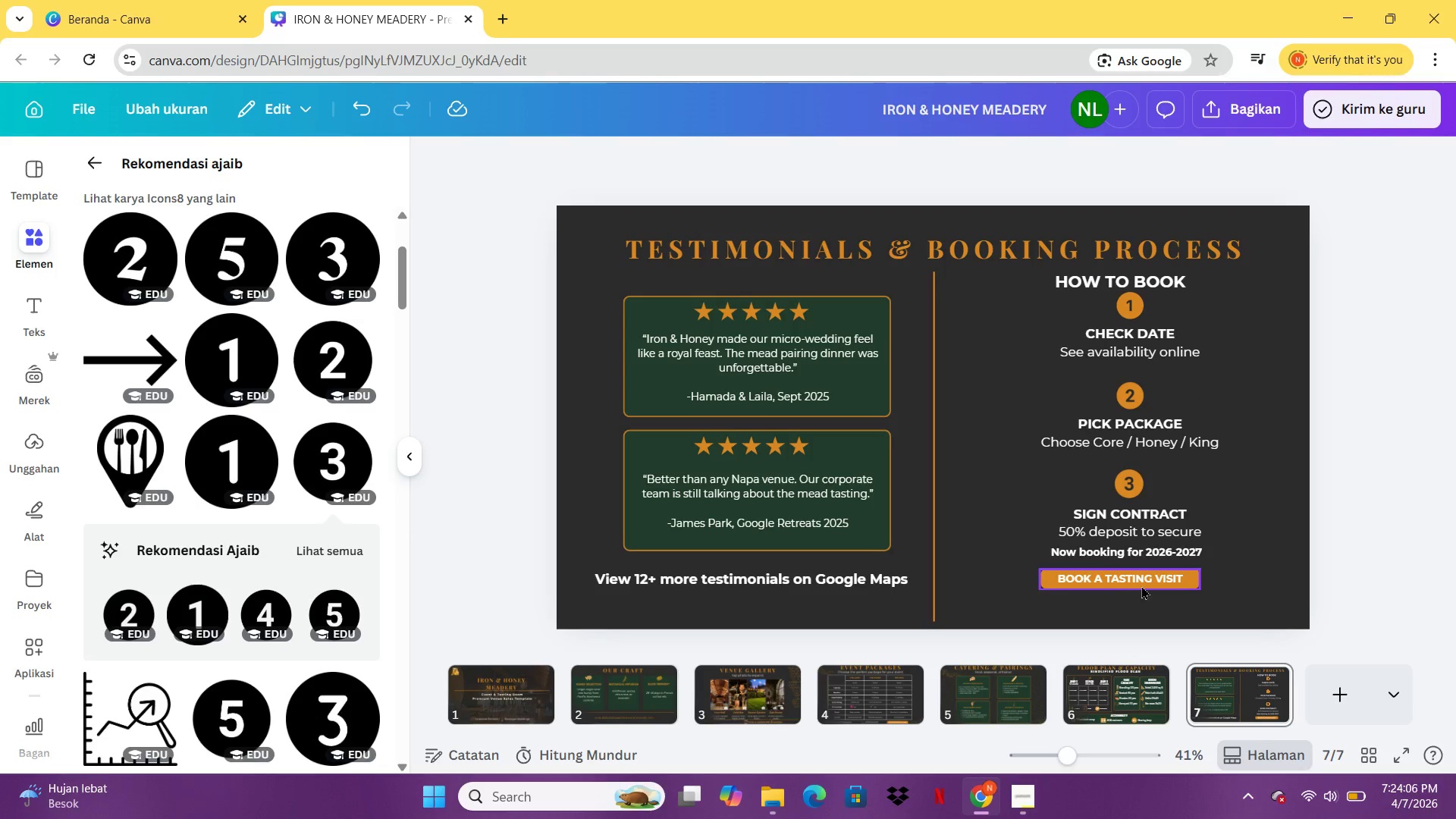 
left_click_drag(start_coordinate=[1141, 585], to_coordinate=[1164, 617])
 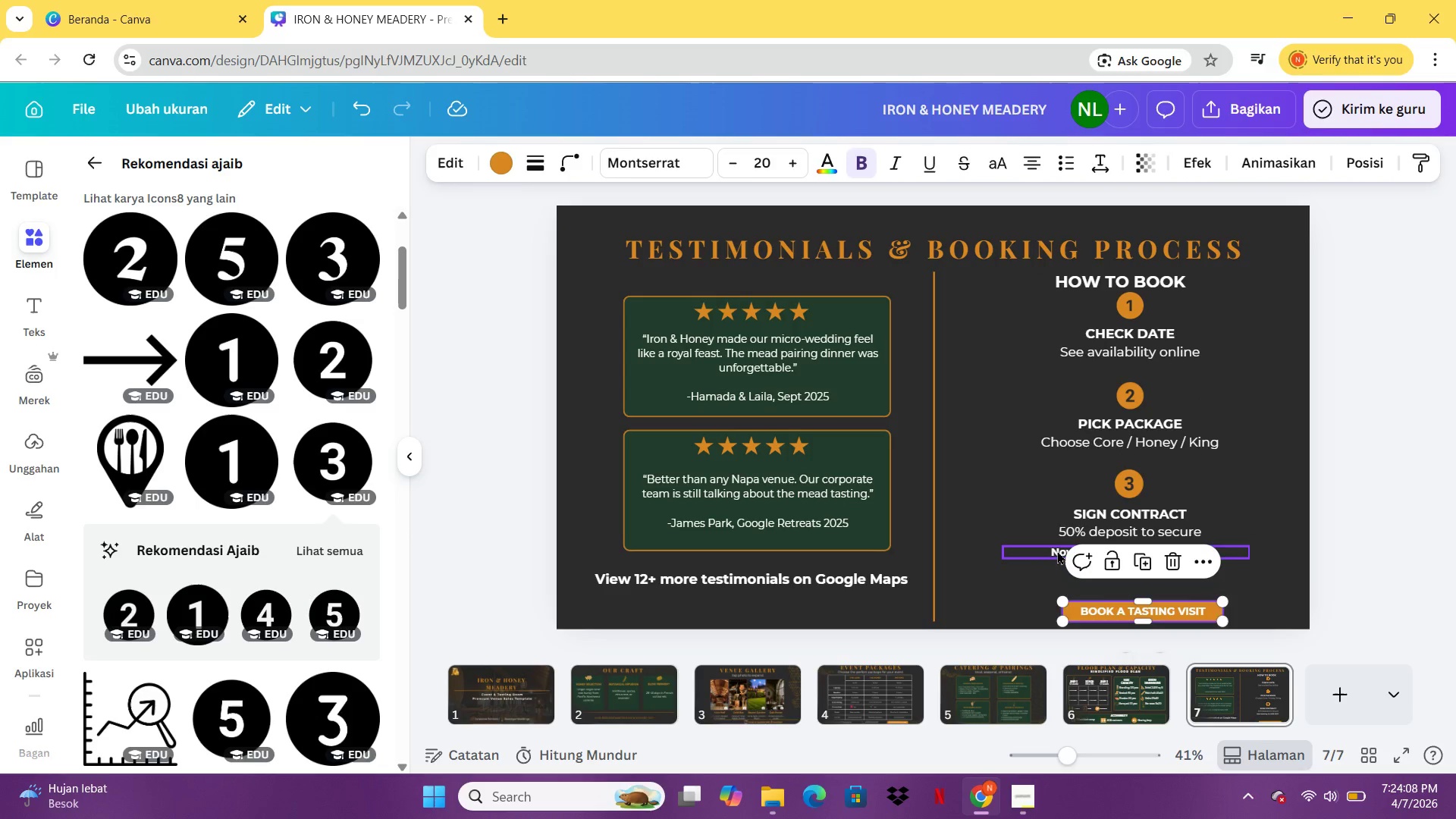 
left_click_drag(start_coordinate=[1057, 551], to_coordinate=[1058, 574])
 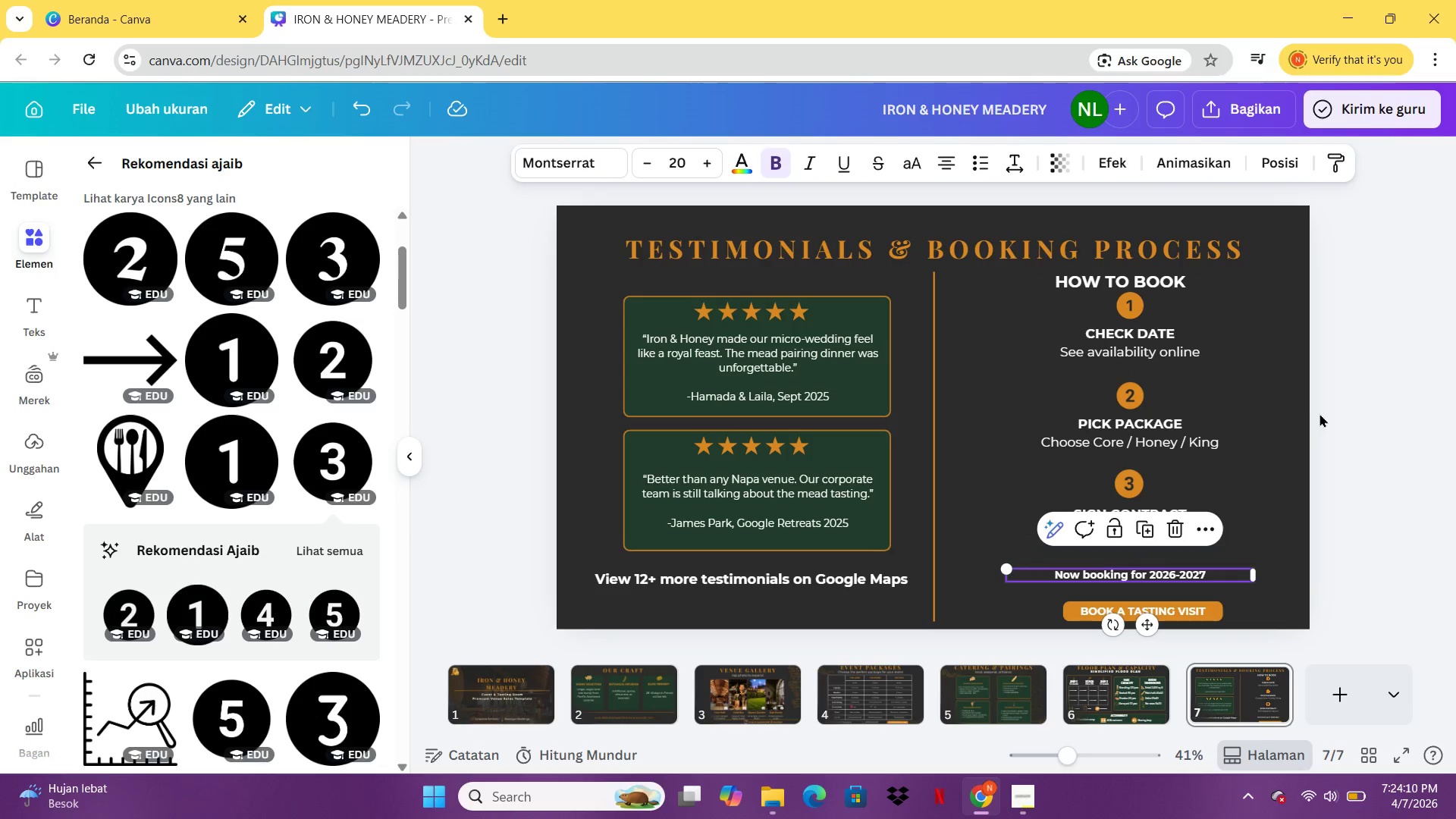 
left_click([1320, 413])
 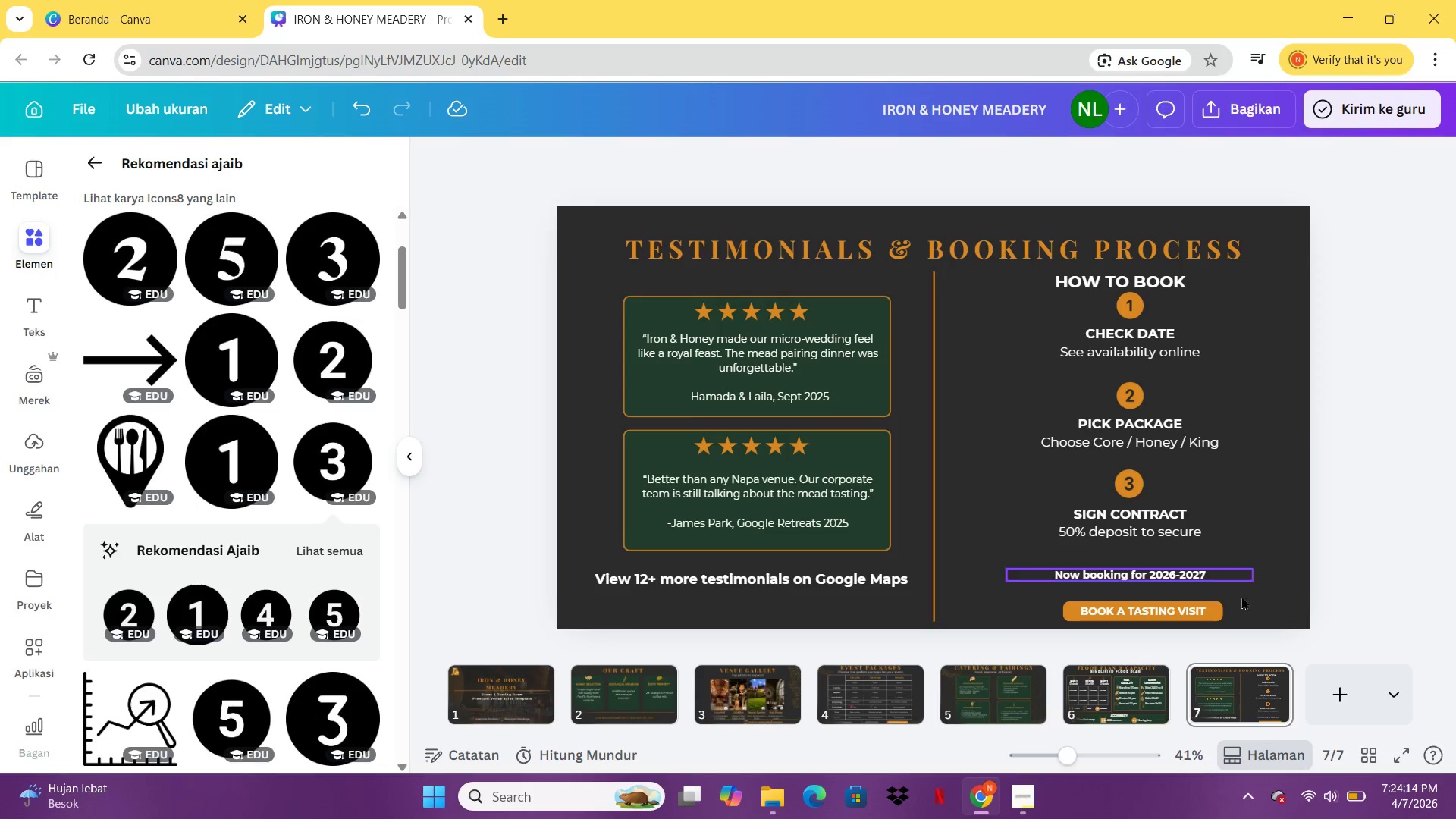 
left_click([1401, 748])
 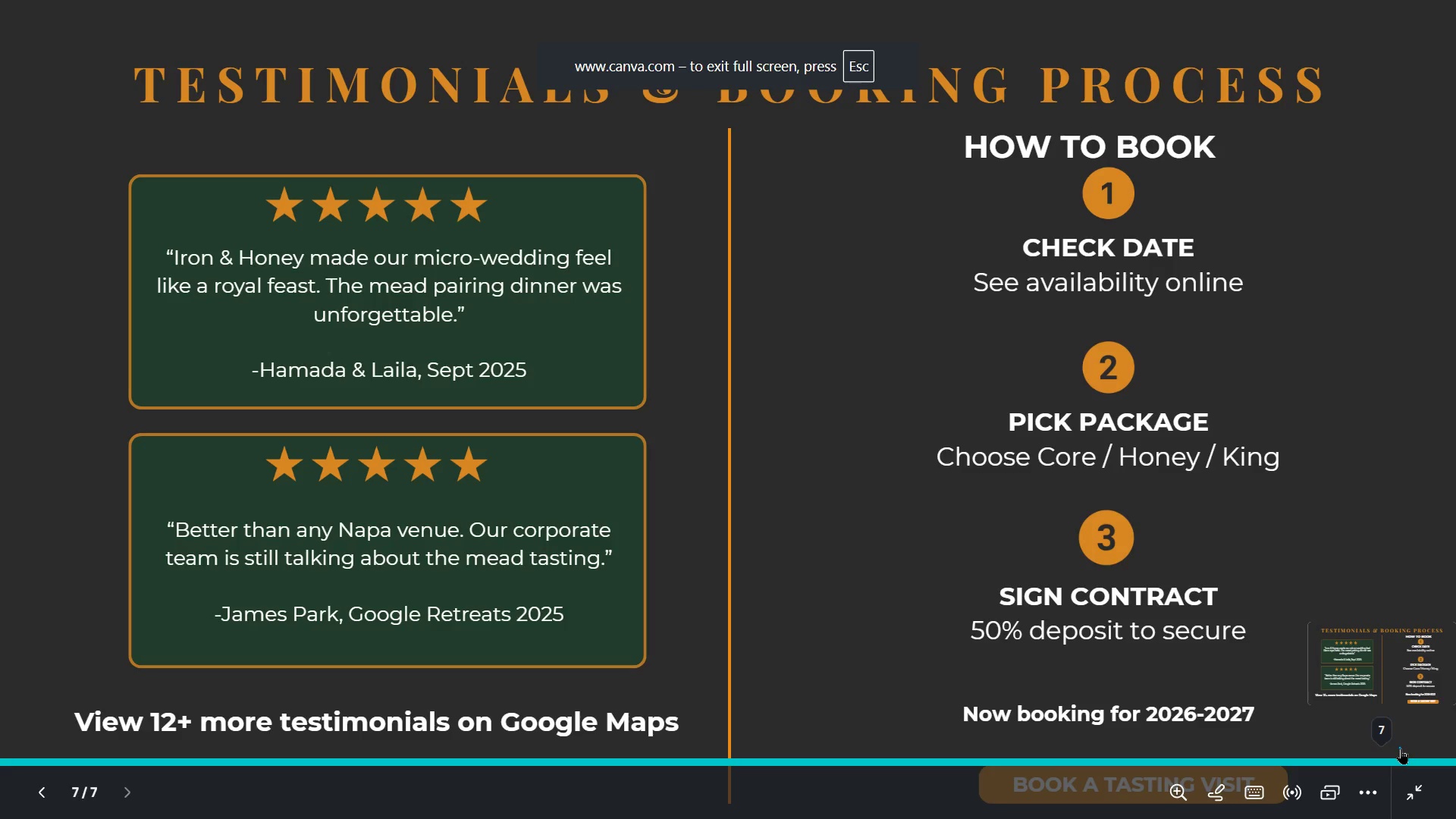 
key(Escape)
 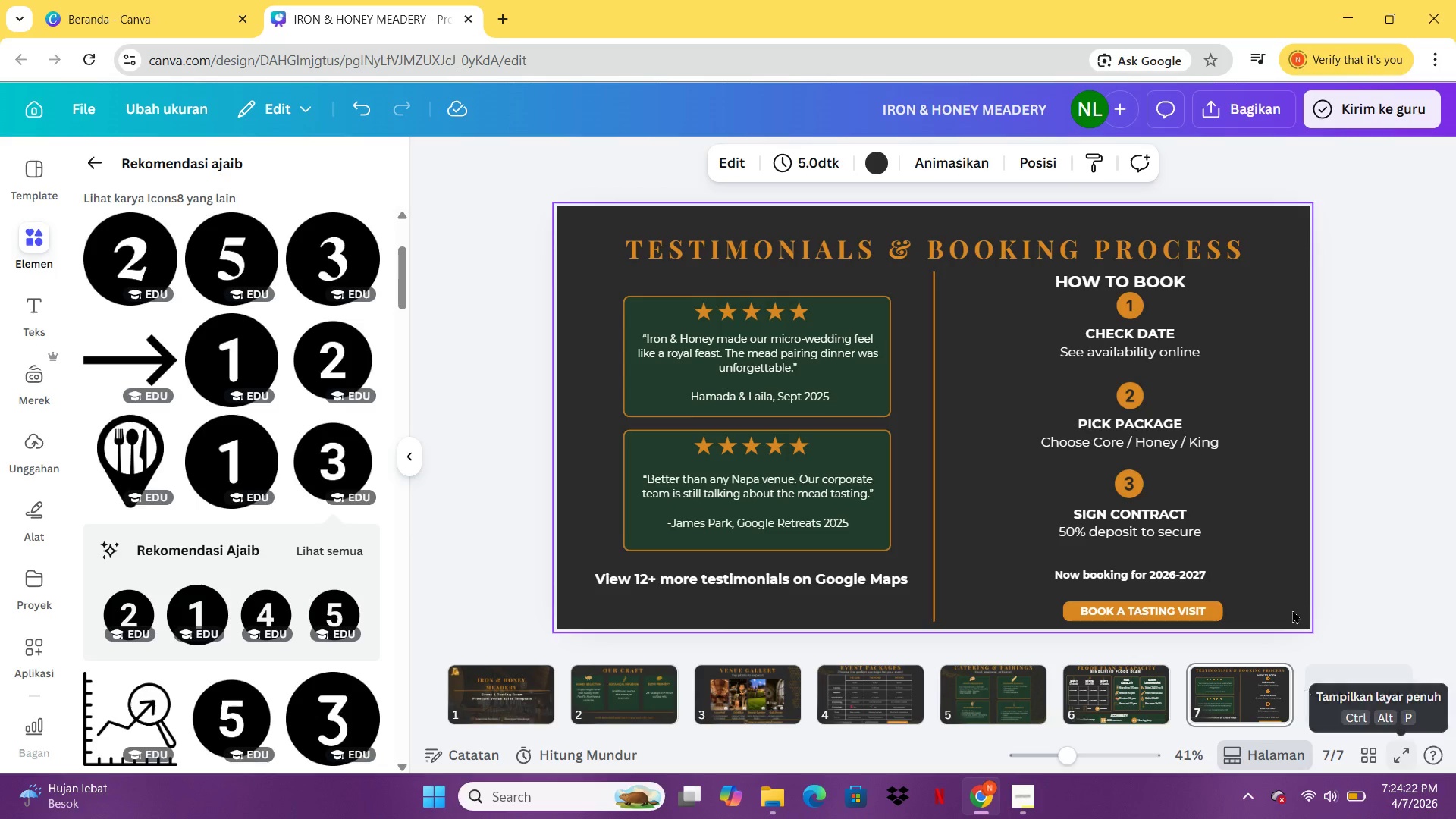 
double_click([1152, 402])
 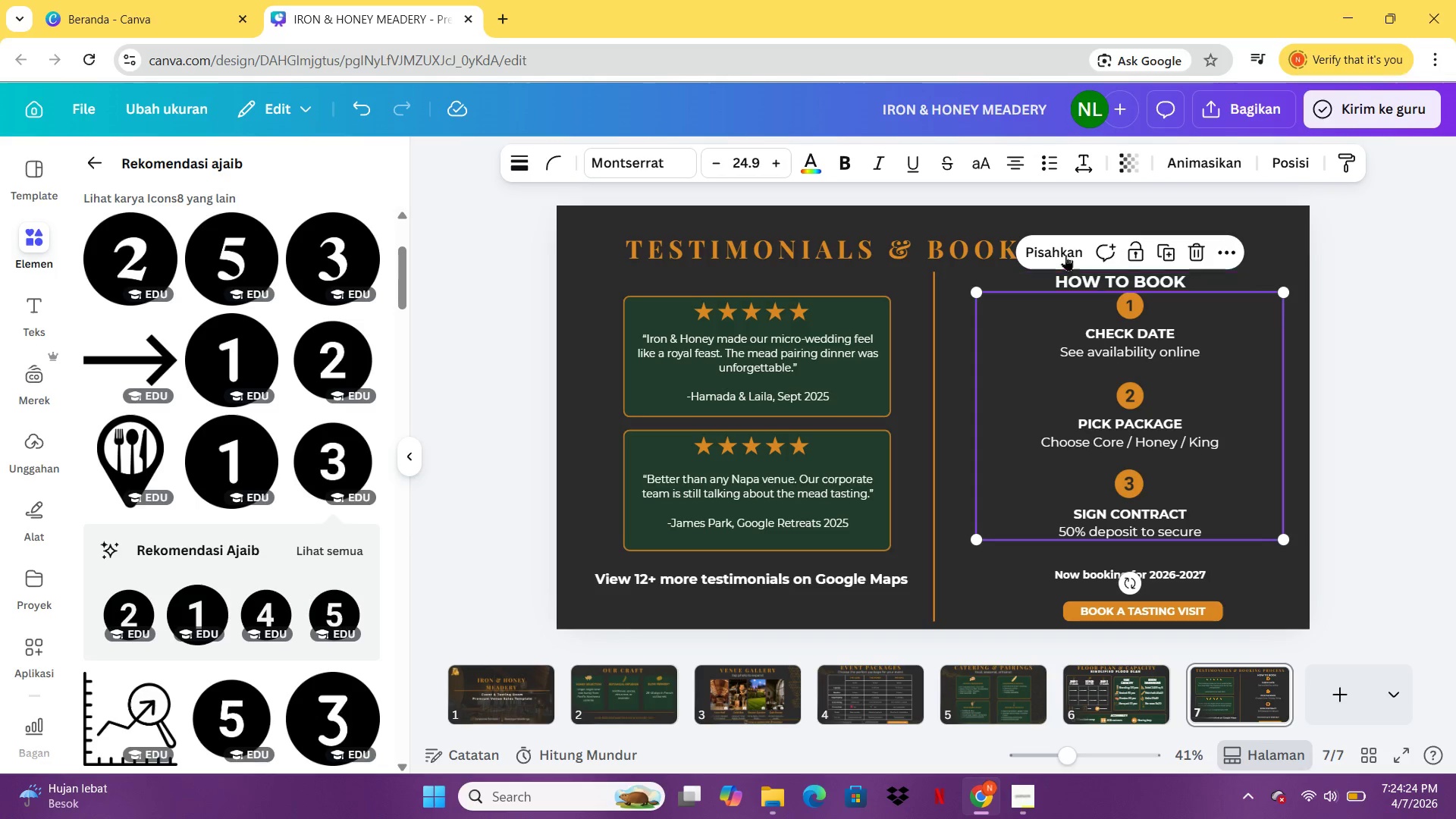 
left_click([1063, 249])
 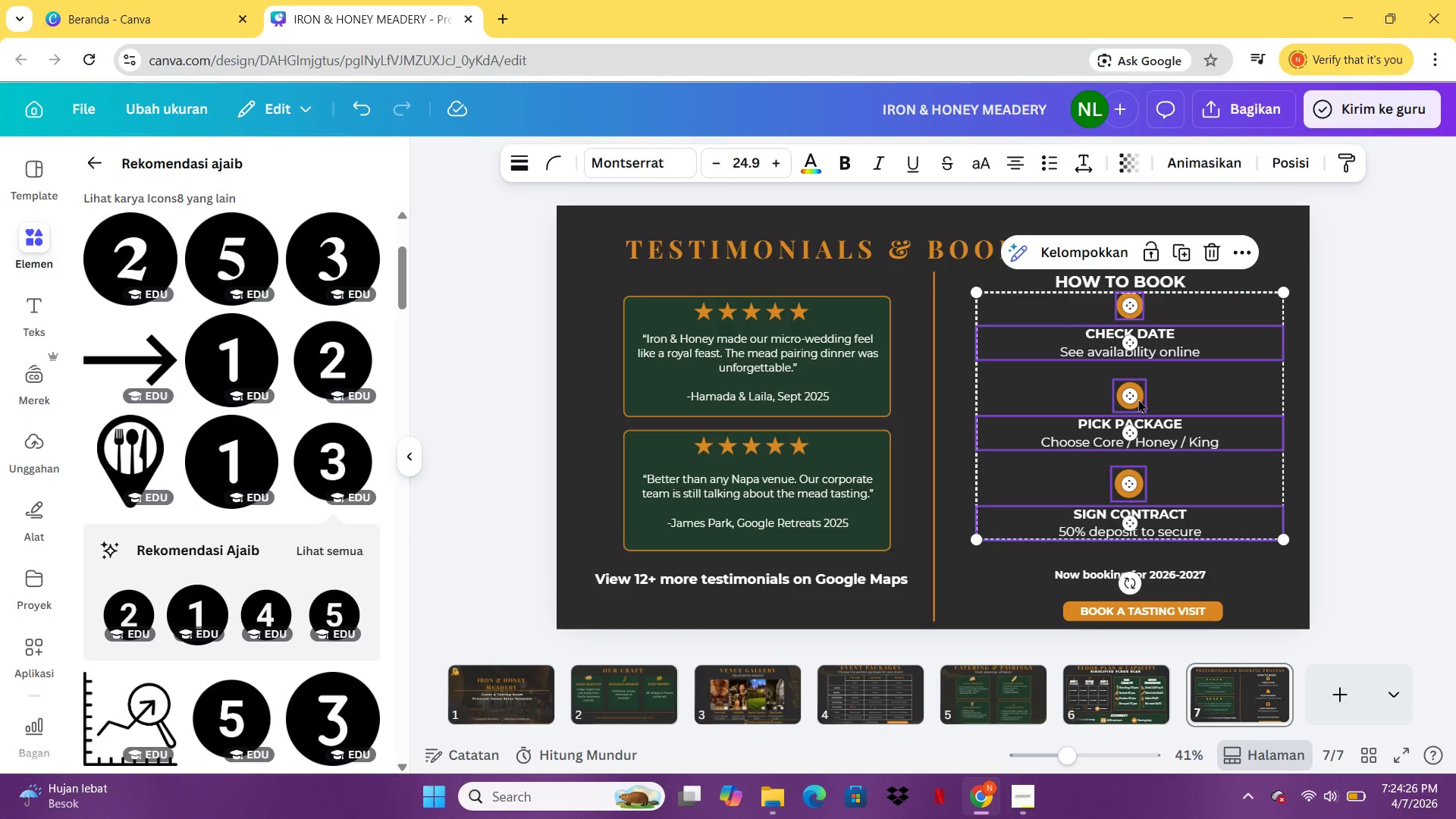 
left_click_drag(start_coordinate=[1138, 399], to_coordinate=[1138, 382])
 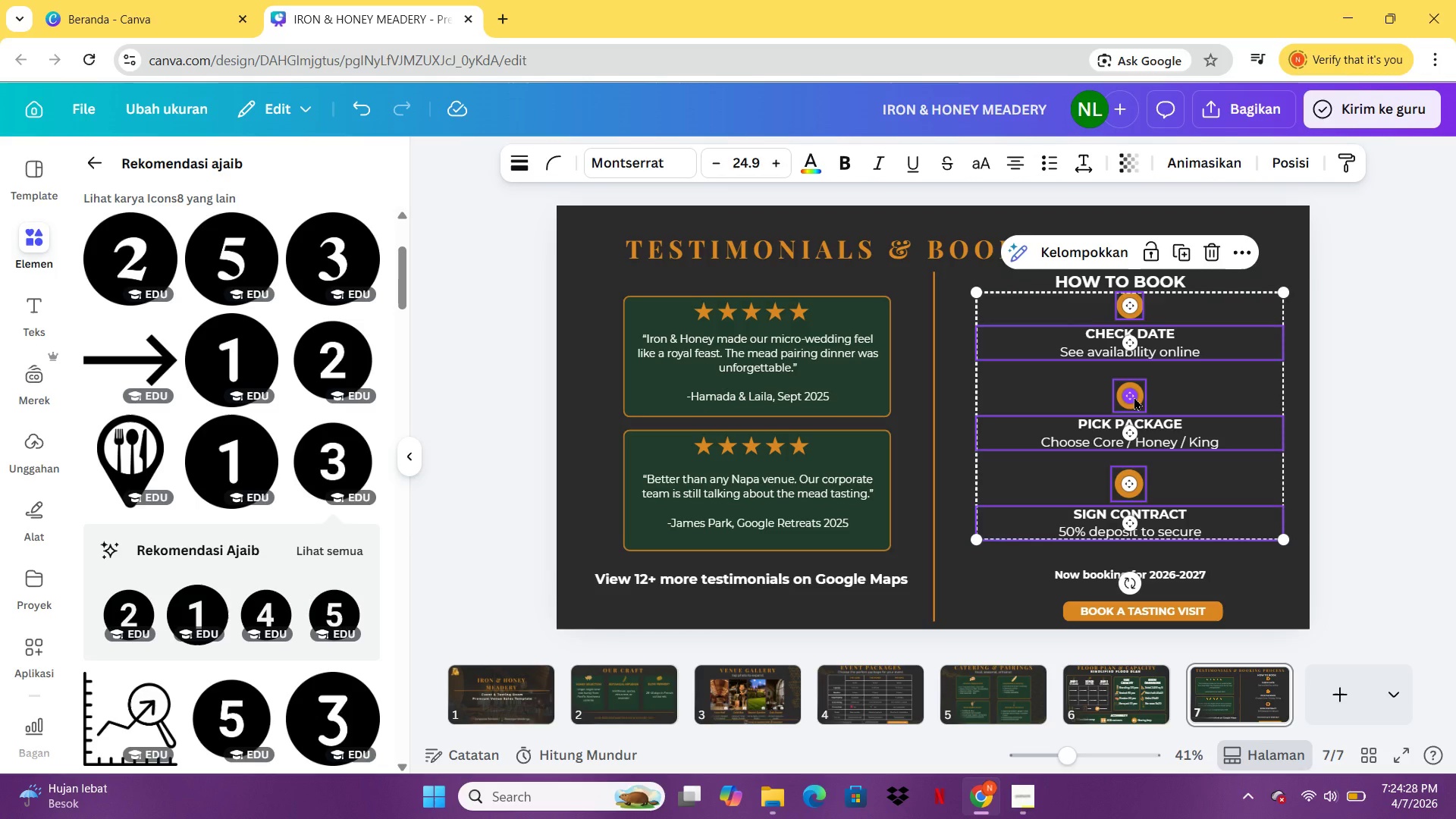 
left_click([1134, 397])
 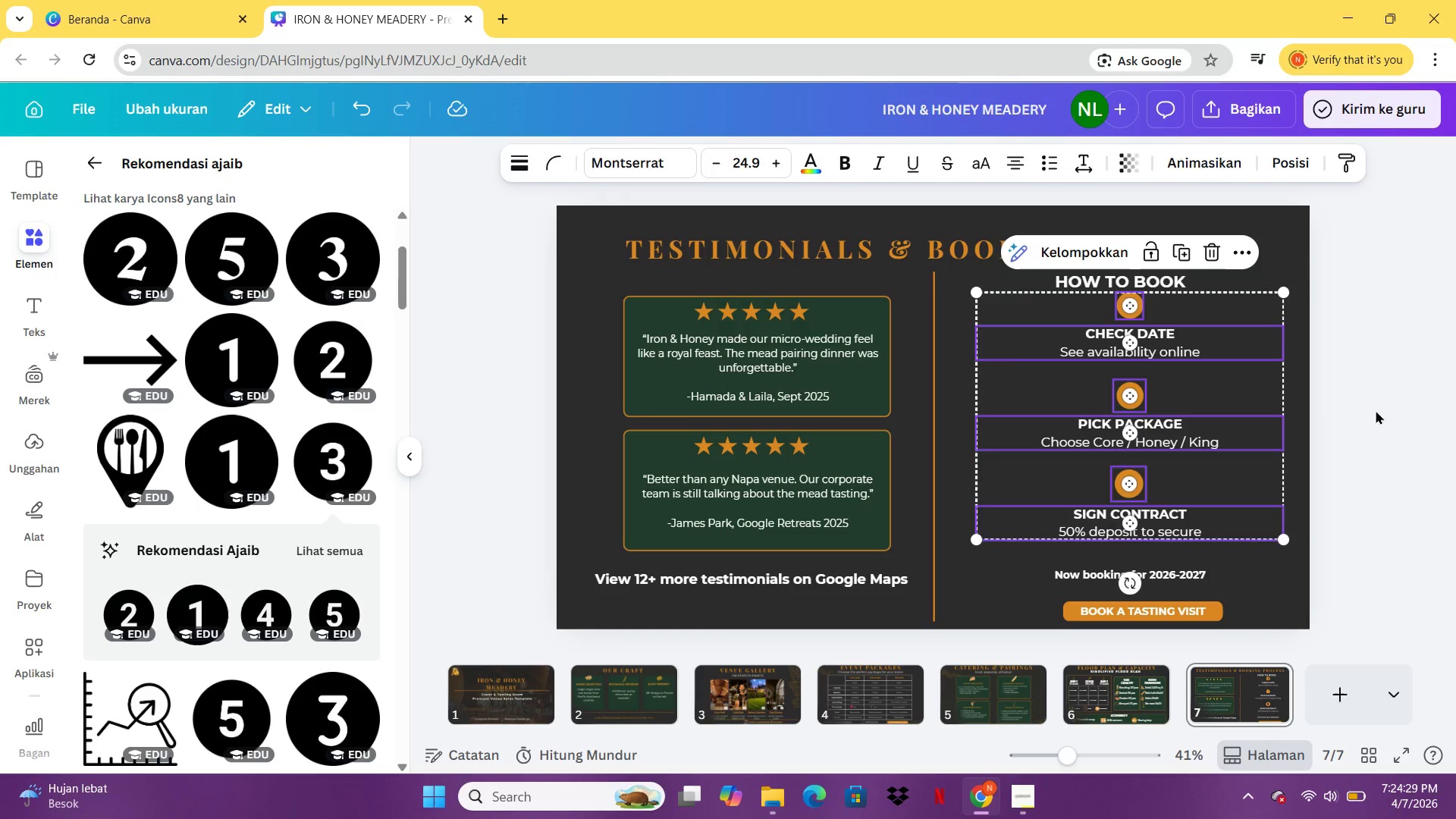 
left_click([1376, 410])
 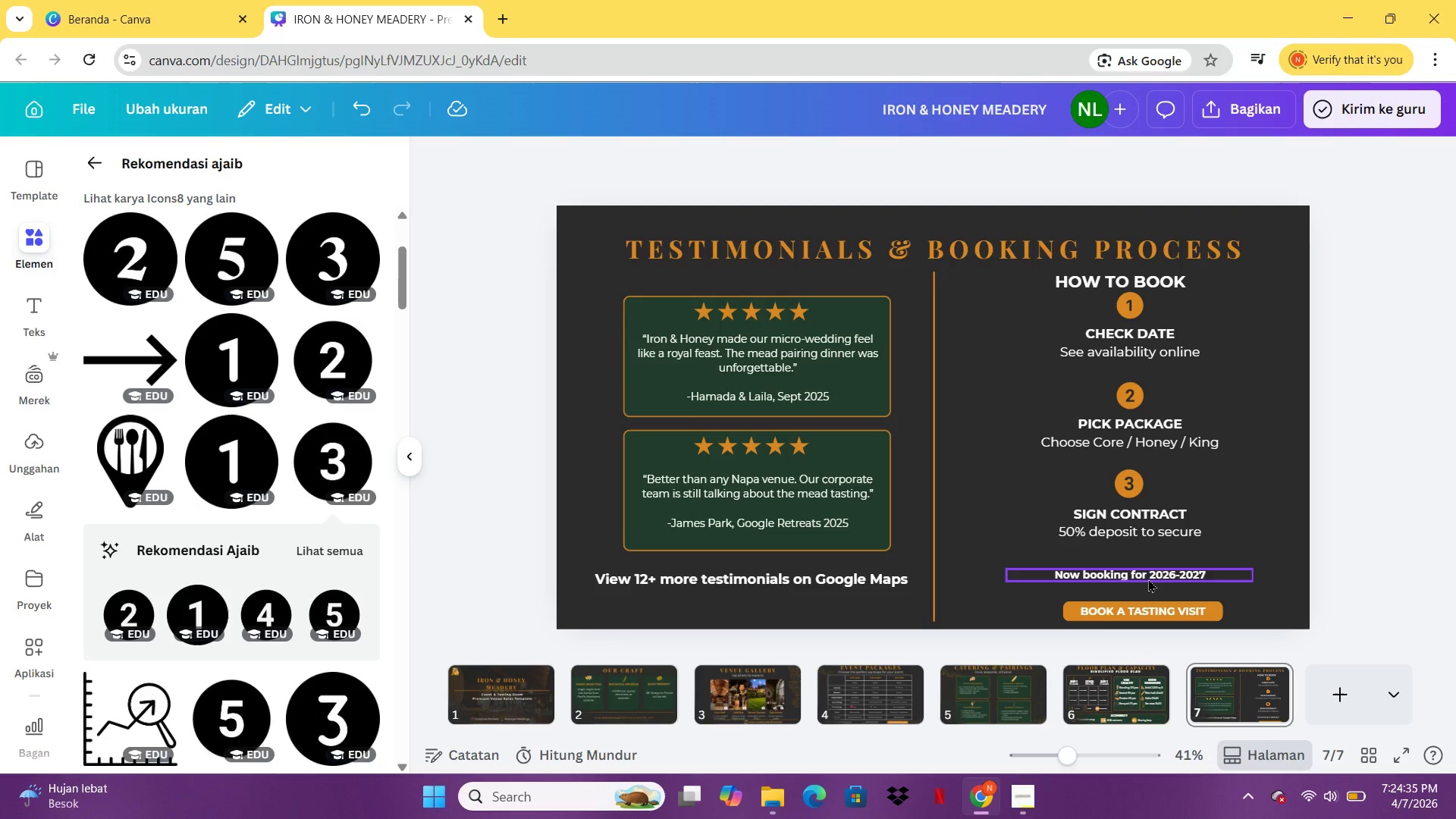 
wait(8.0)
 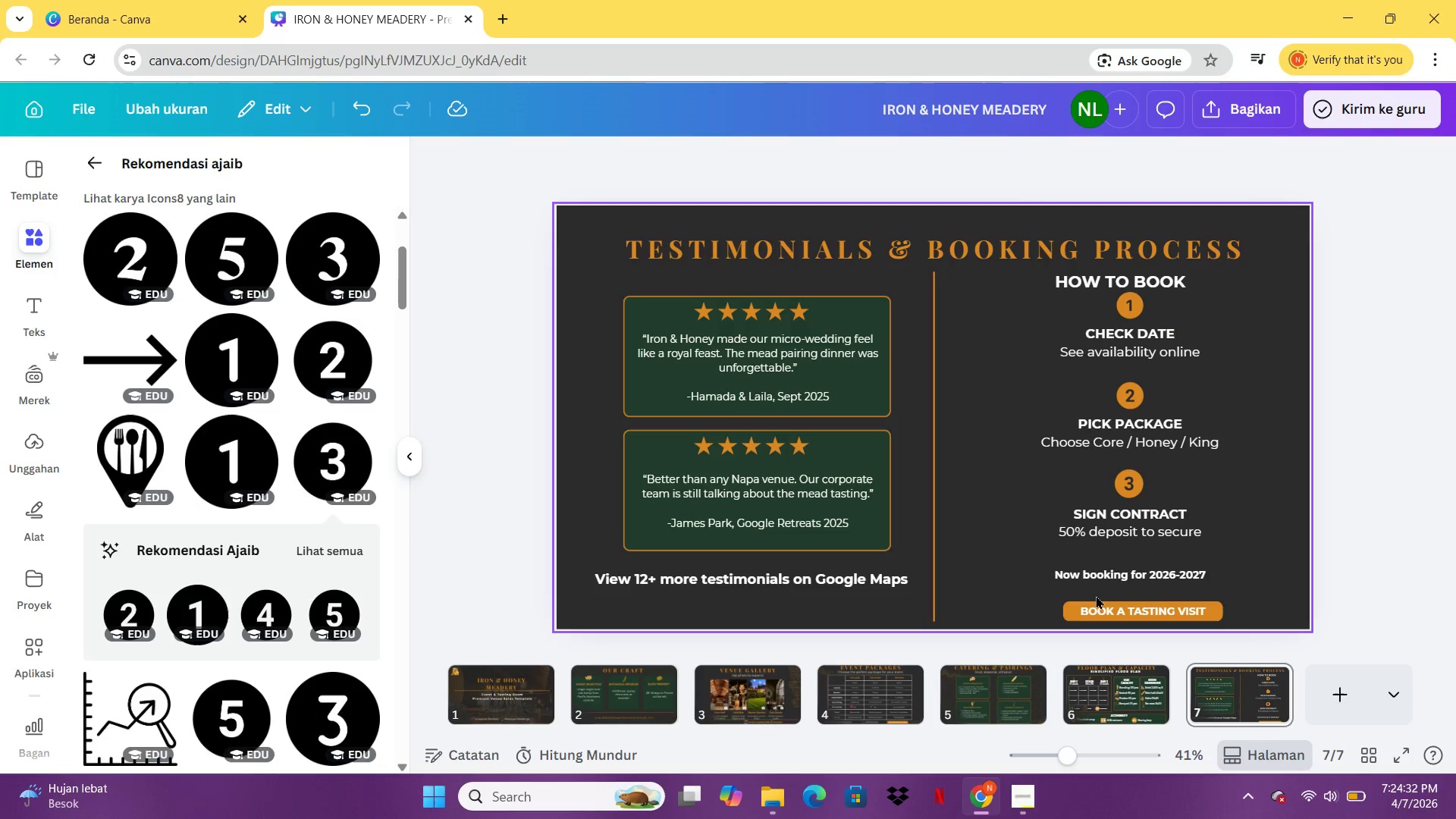 
left_click([931, 527])
 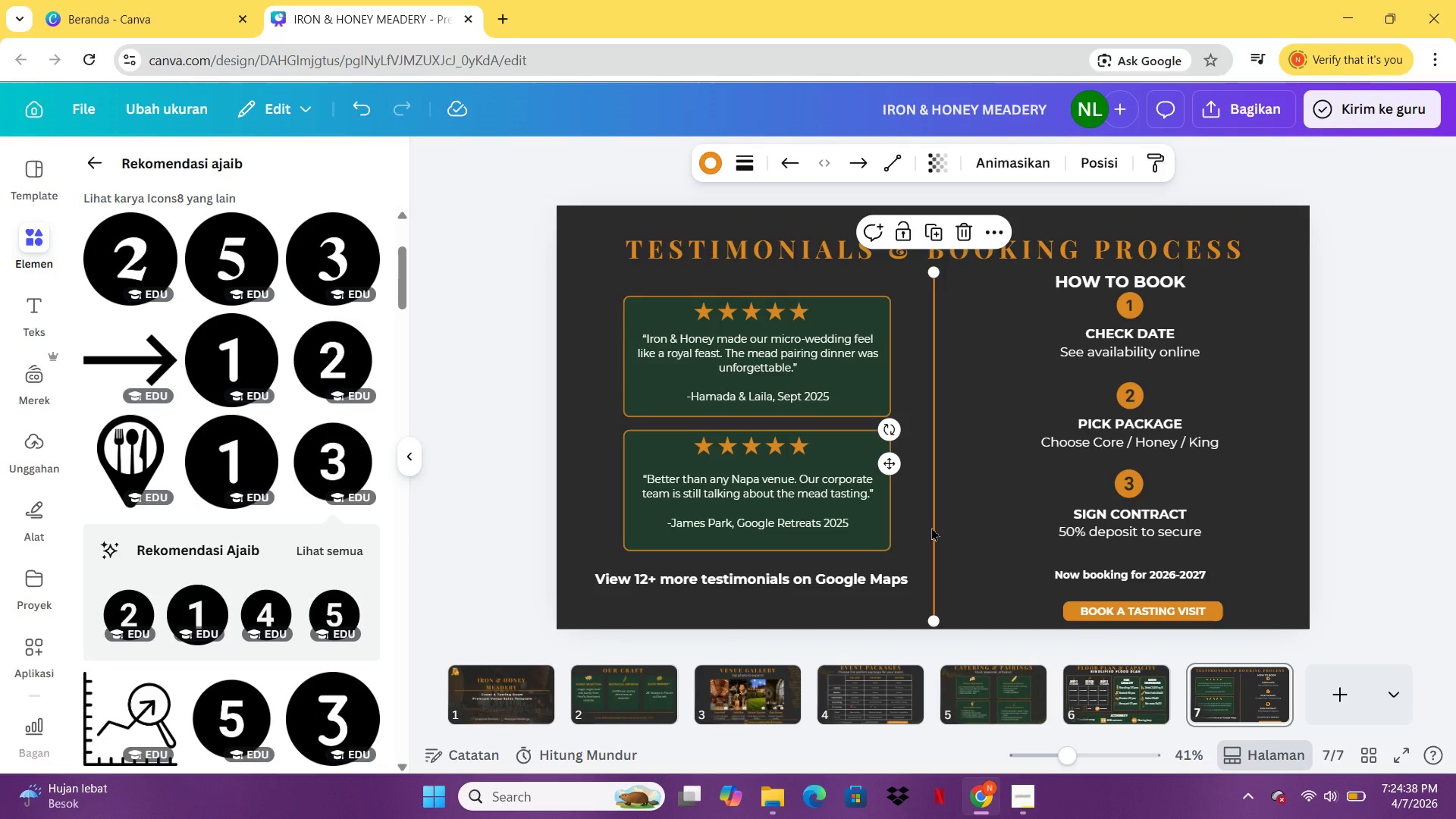 
key(Control+C)
 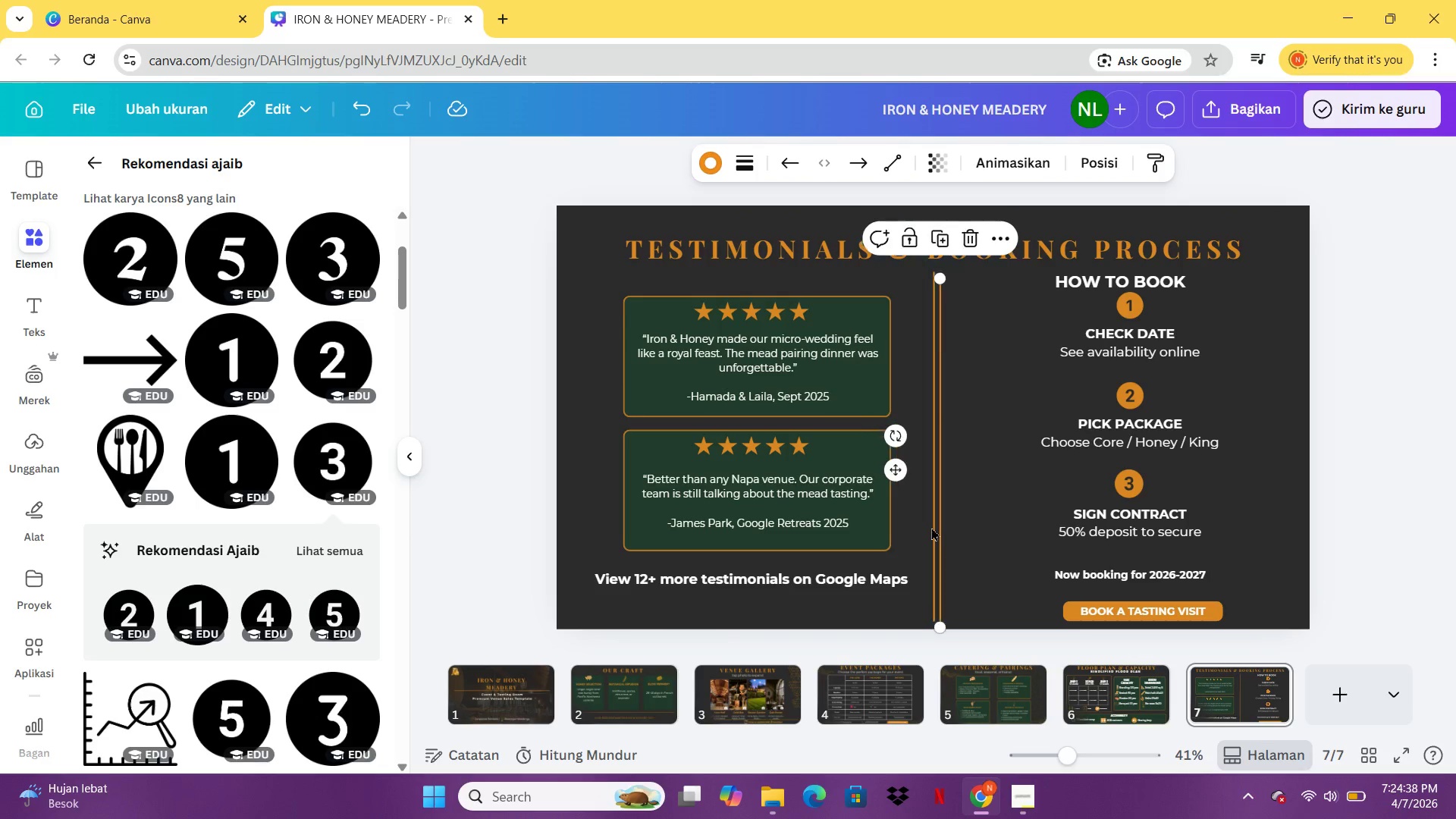 
key(Control+V)
 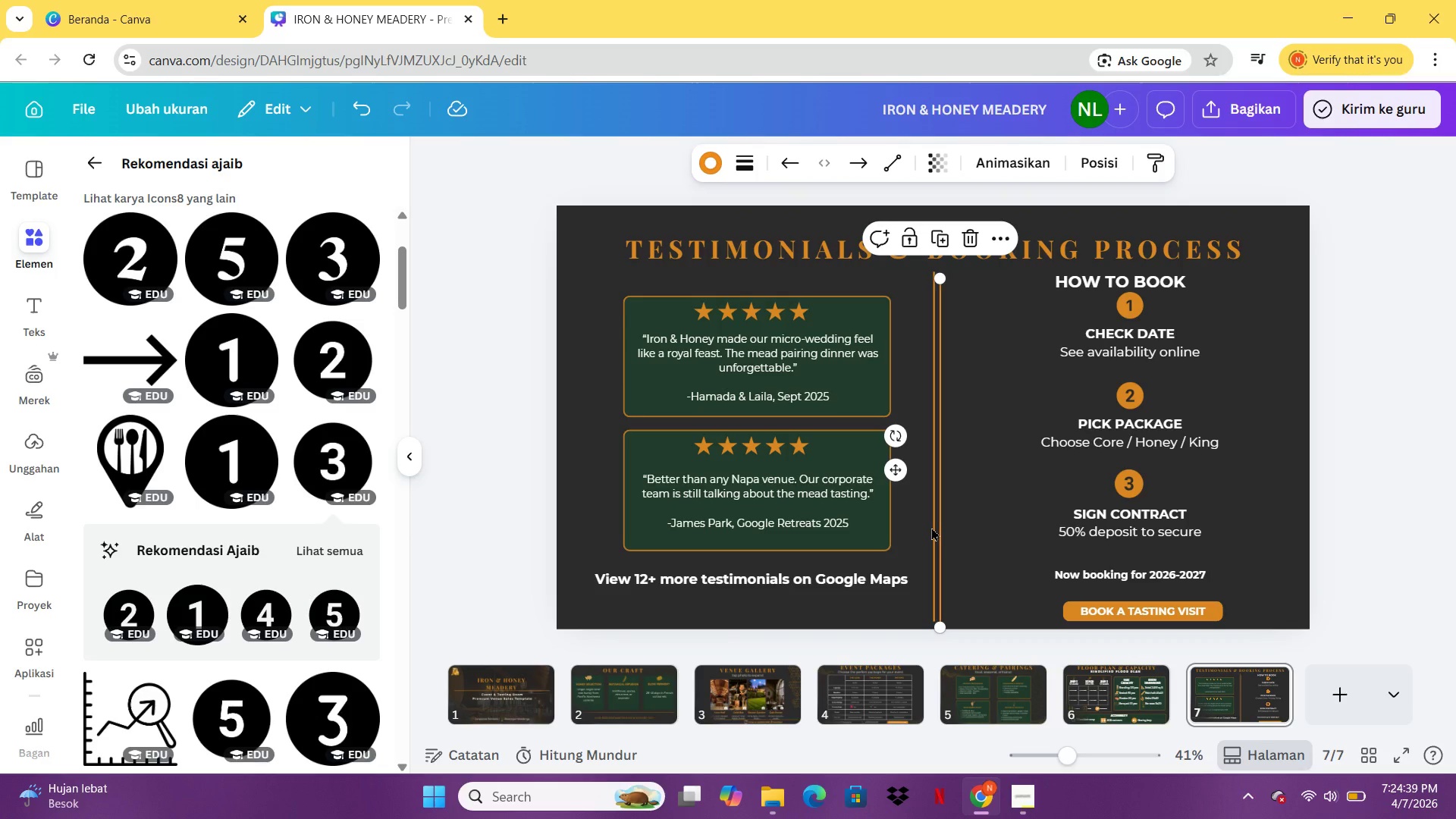 
left_click_drag(start_coordinate=[931, 527], to_coordinate=[1014, 517])
 